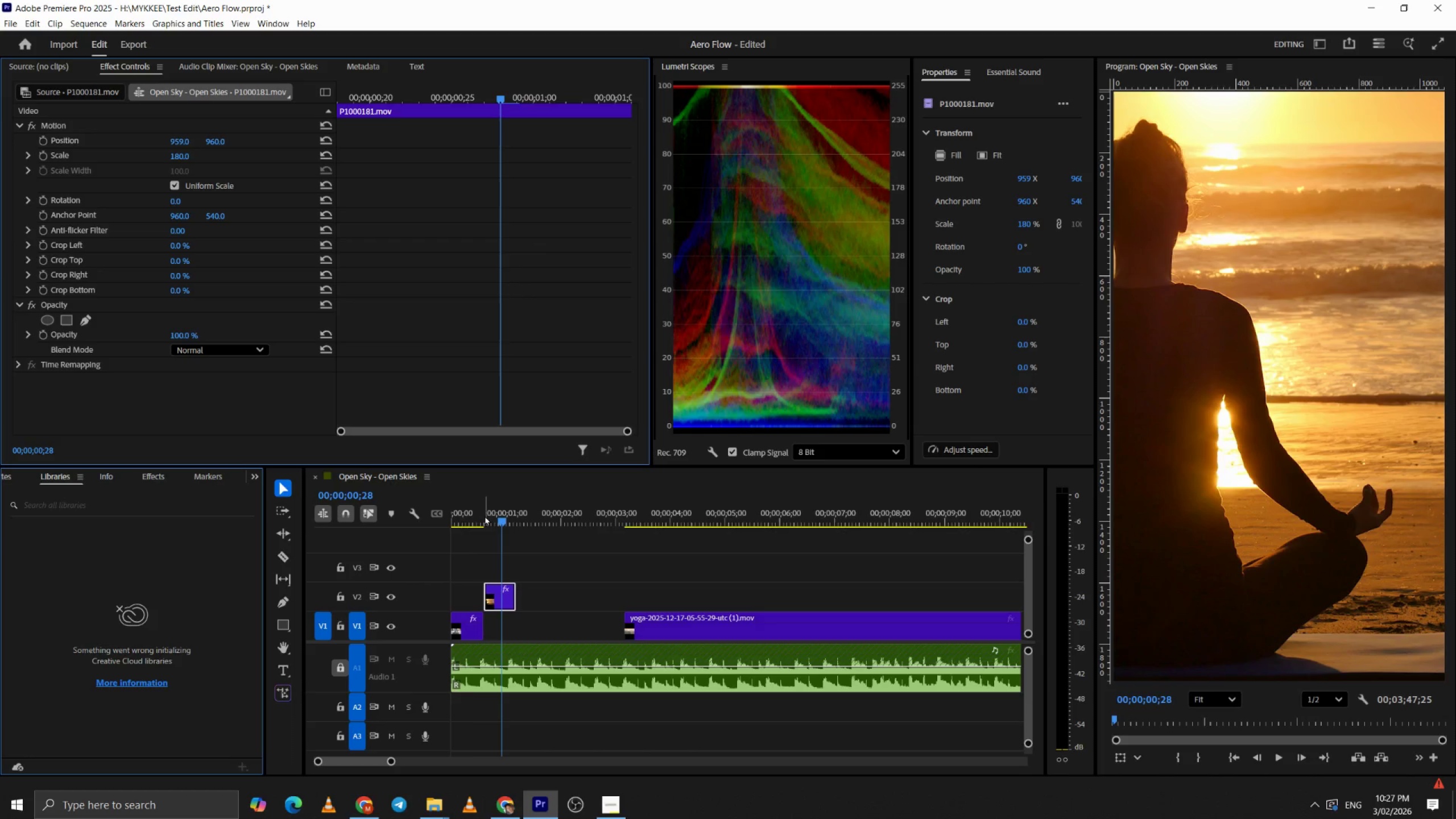 
left_click_drag(start_coordinate=[474, 512], to_coordinate=[387, 519])
 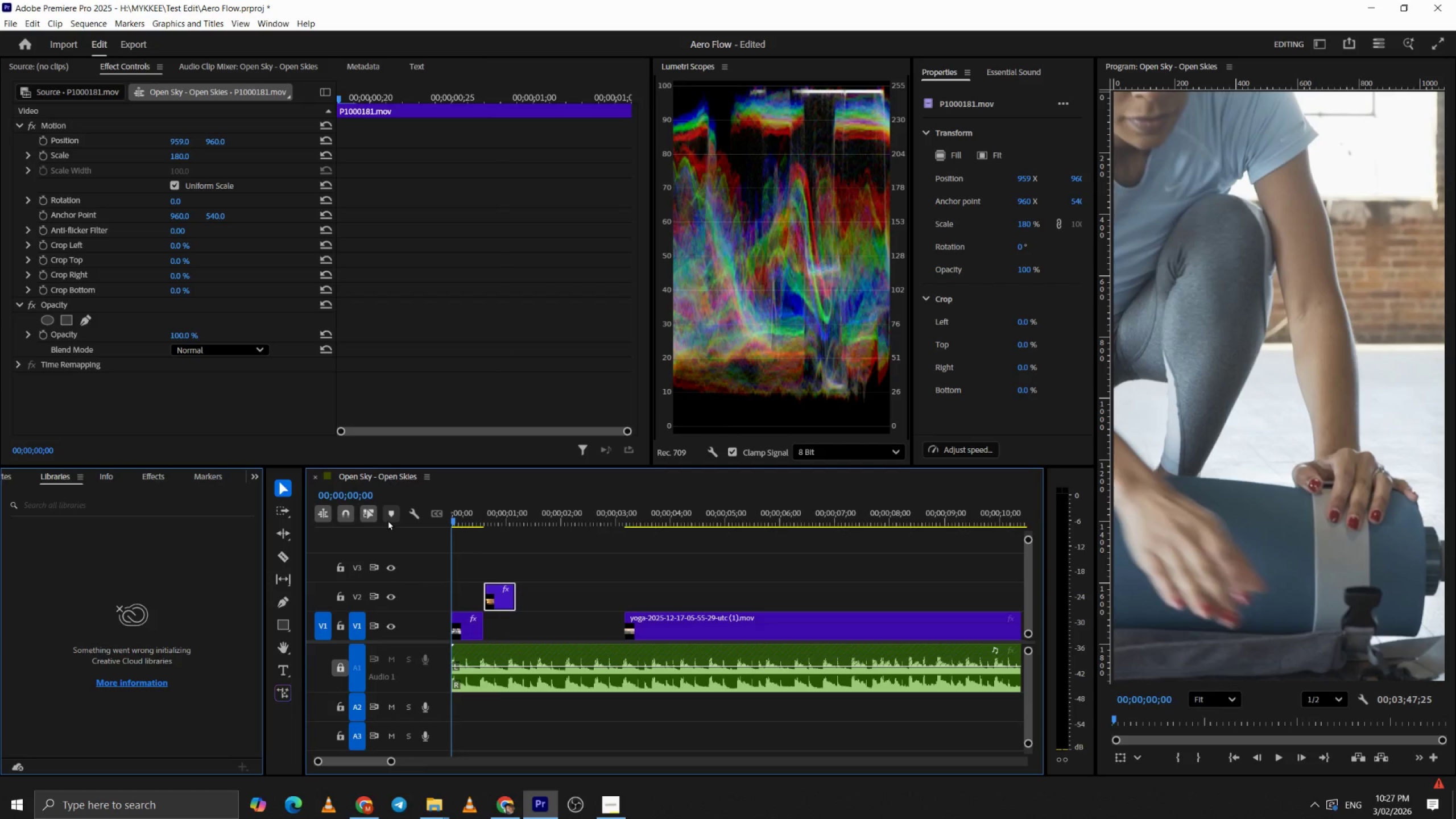 
key(Space)
 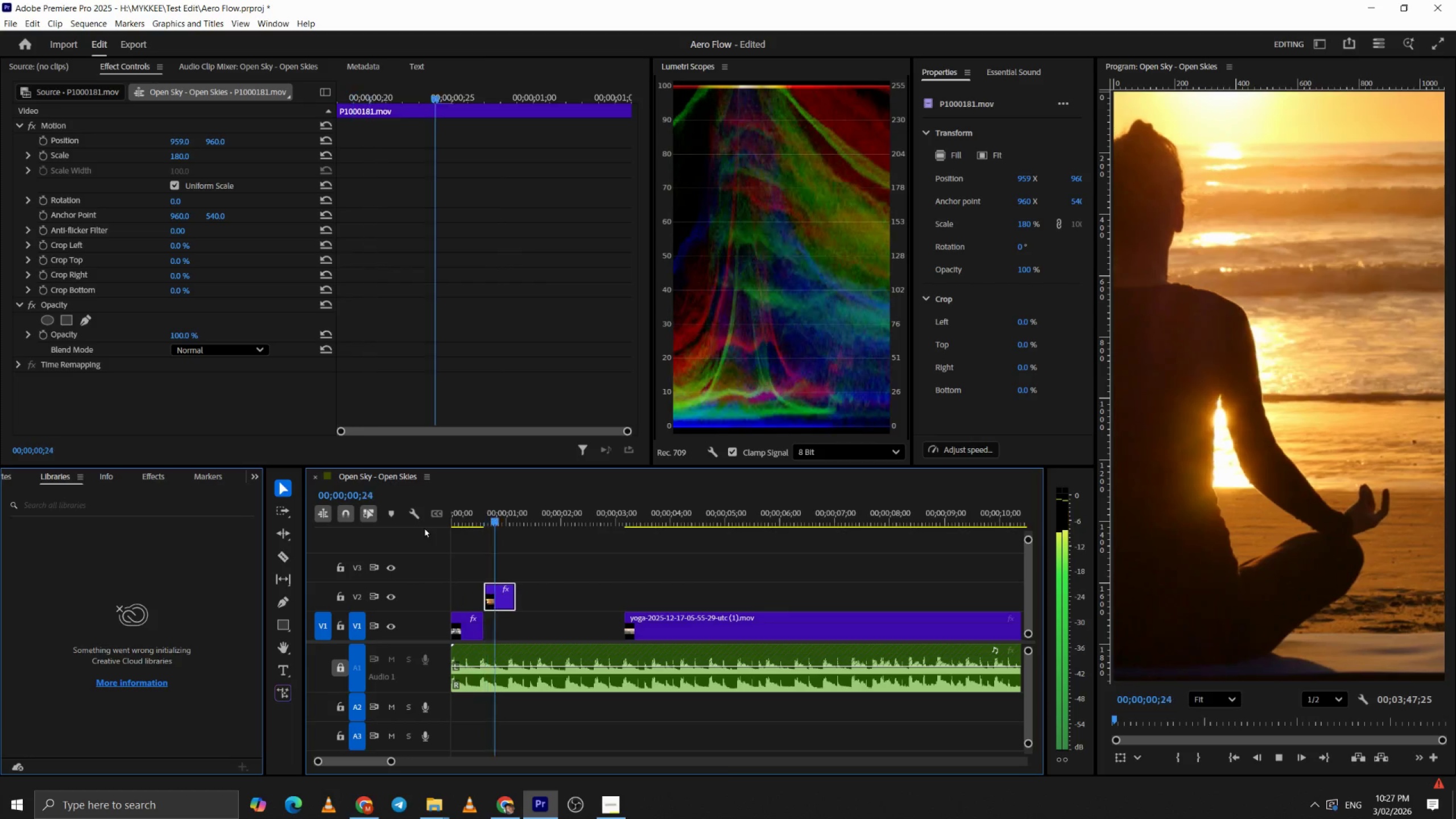 
key(Space)
 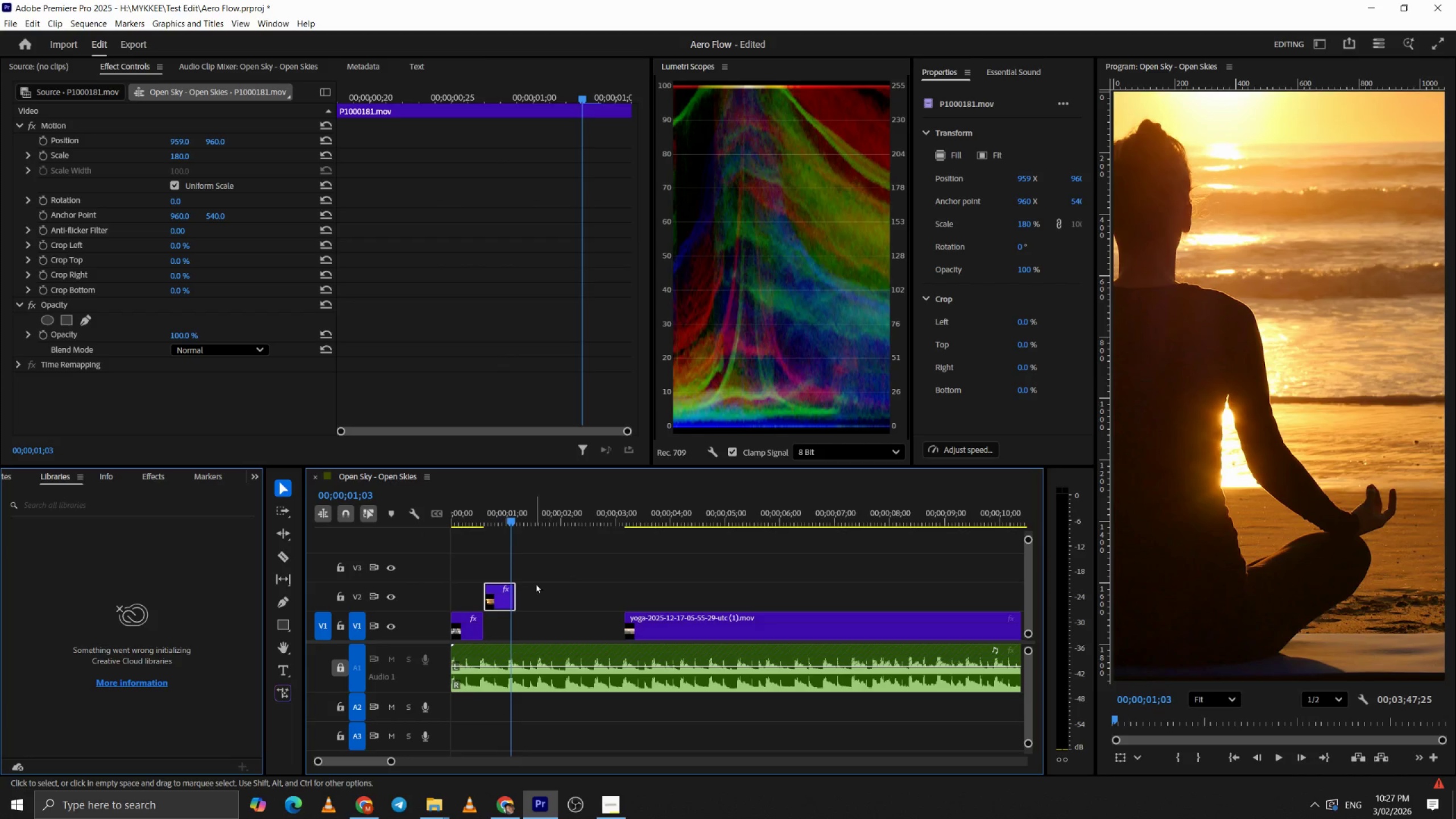 
hold_key(key=AltLeft, duration=0.56)
scroll: coordinate [498, 602], scroll_direction: up, amount: 9.0
 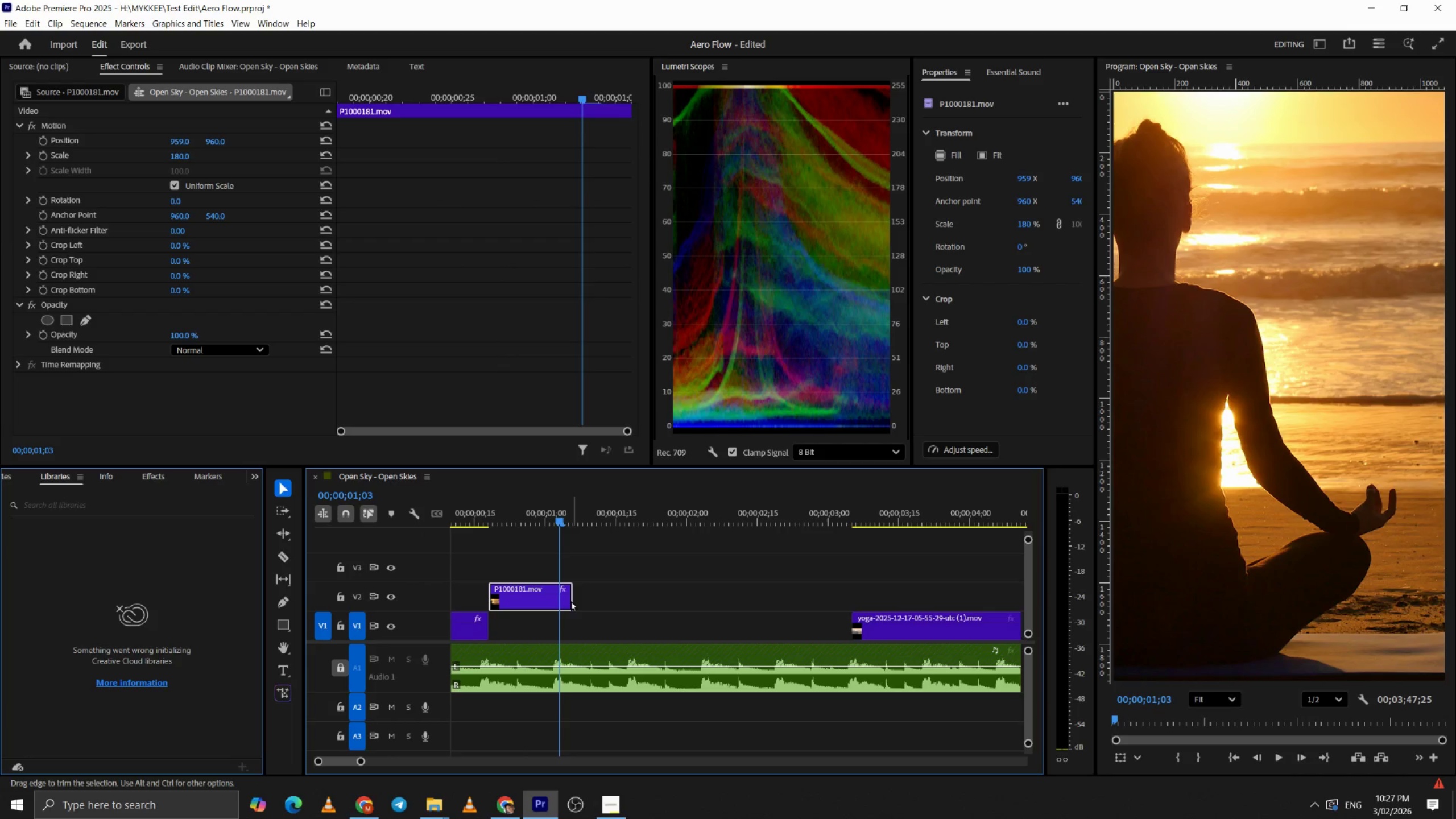 
left_click([570, 600])
 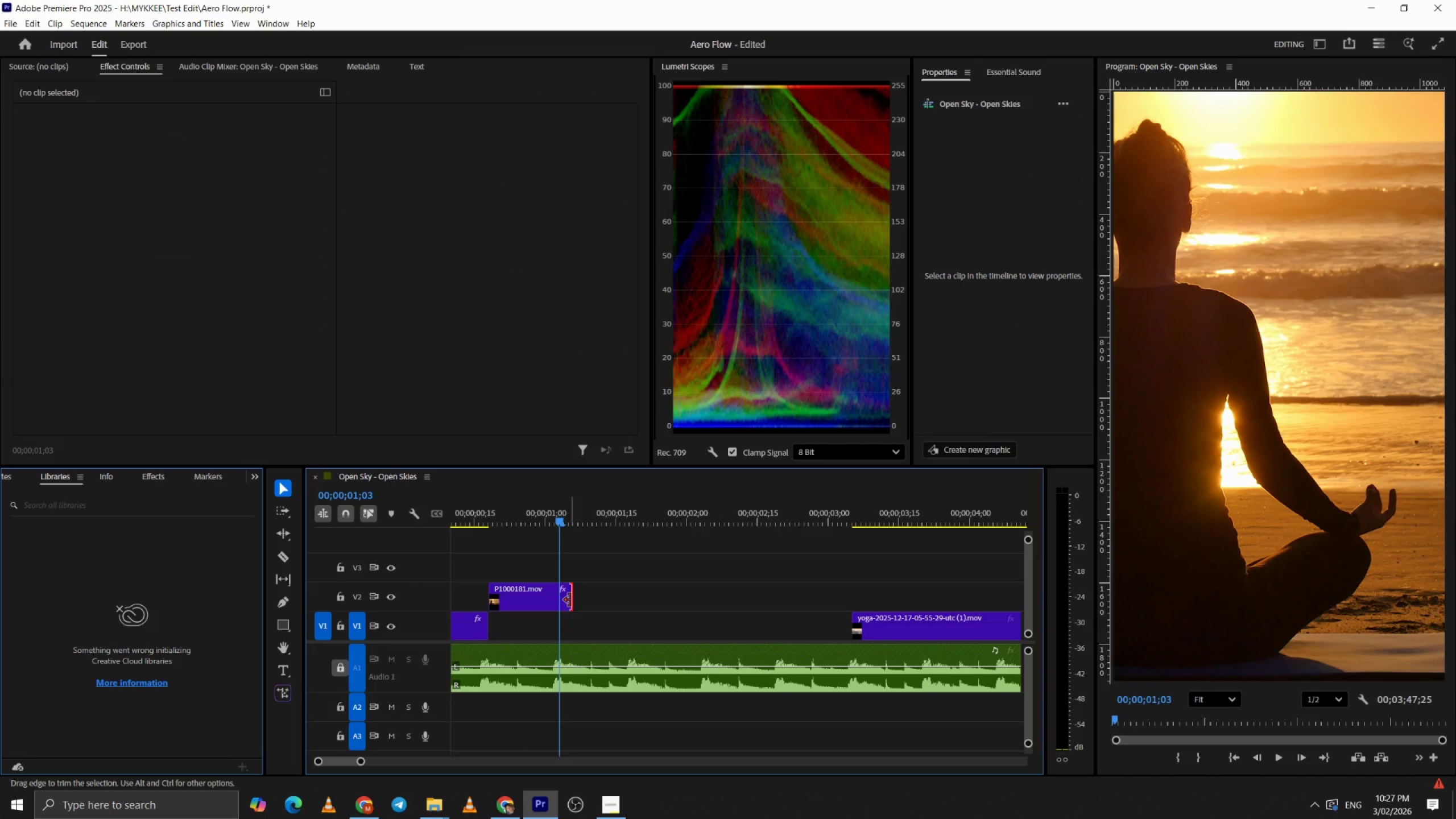 
left_click_drag(start_coordinate=[571, 600], to_coordinate=[555, 598])
 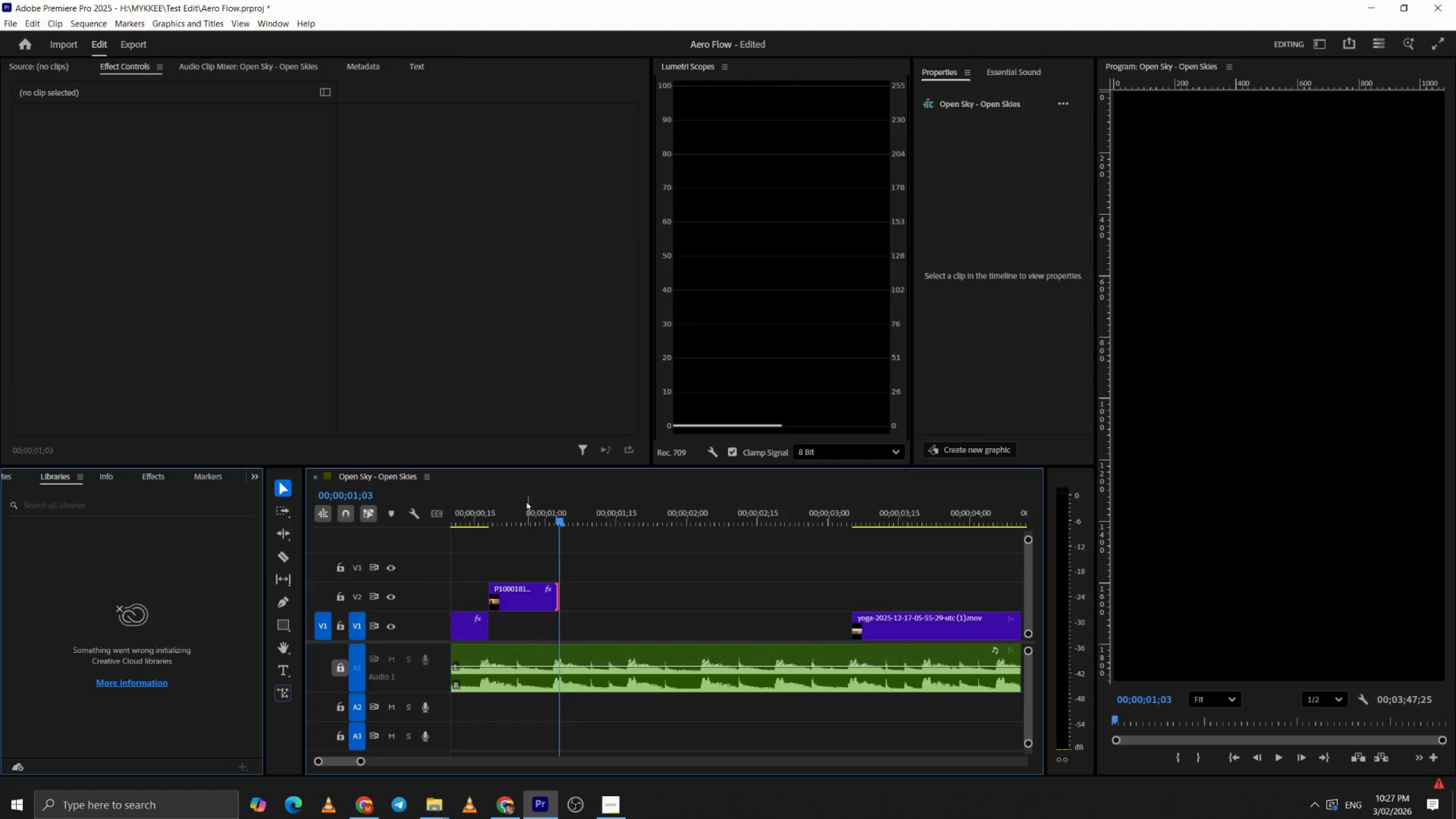 
left_click_drag(start_coordinate=[525, 499], to_coordinate=[276, 523])
 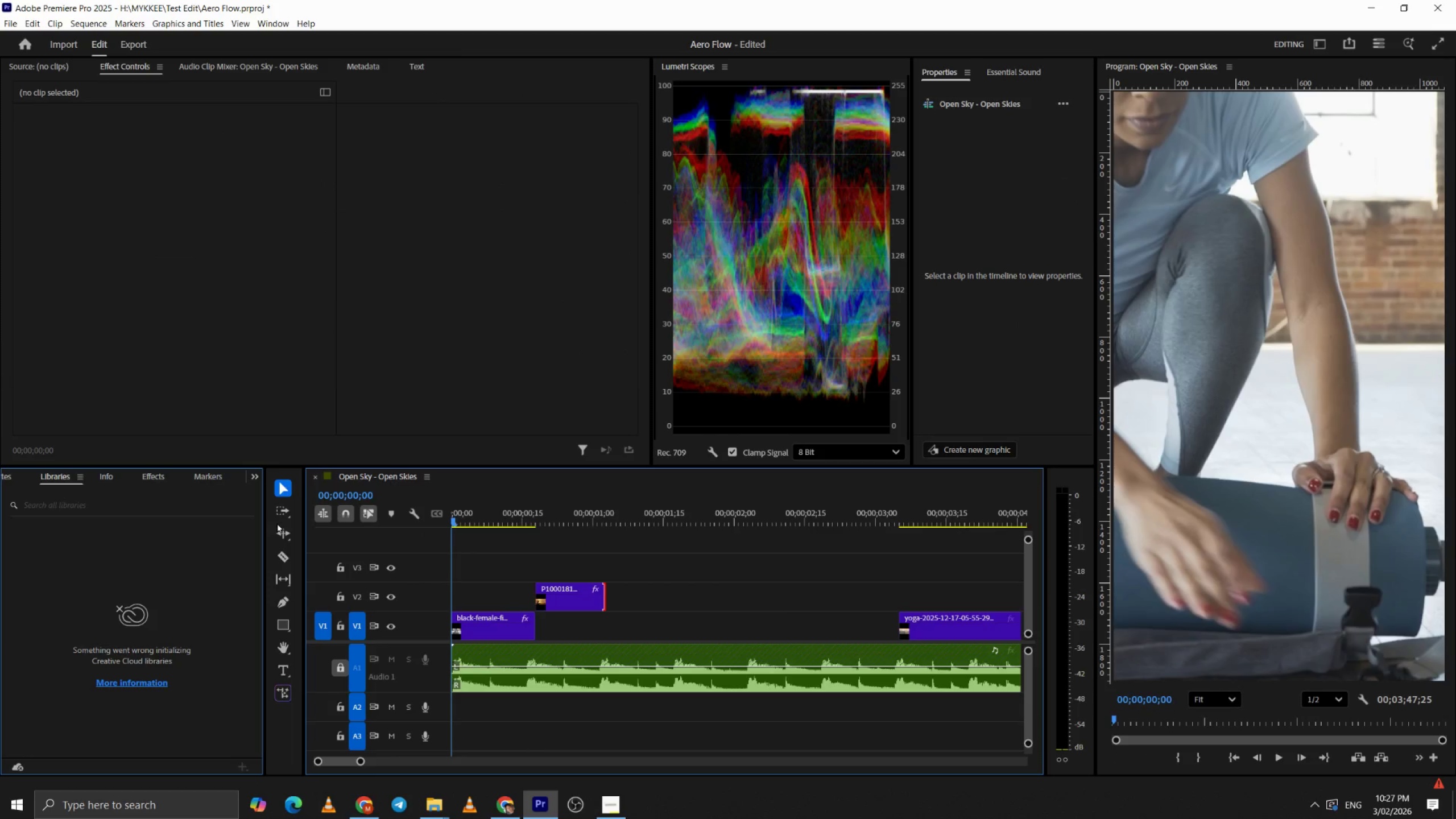 
key(Space)
 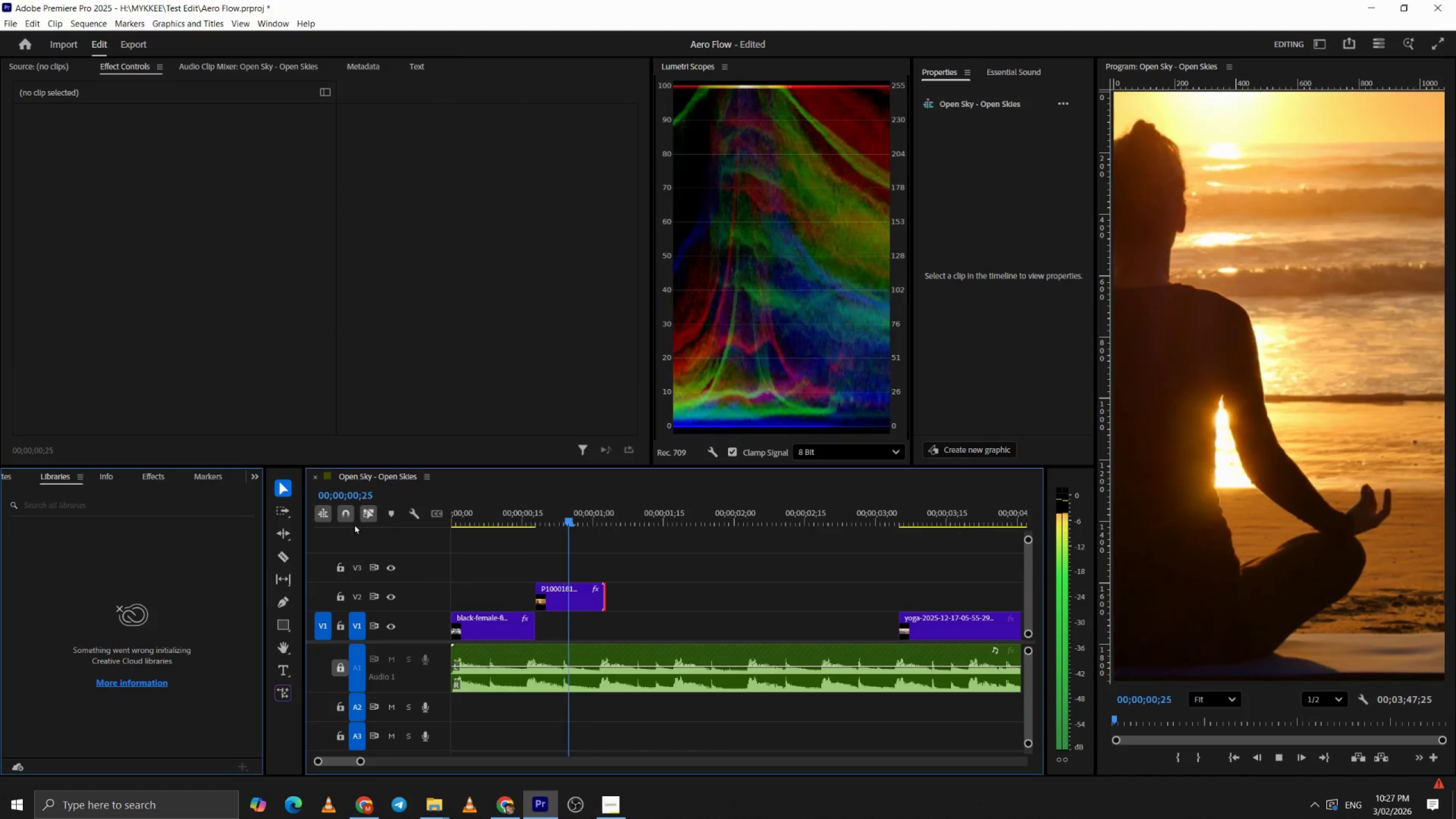 
key(Space)
 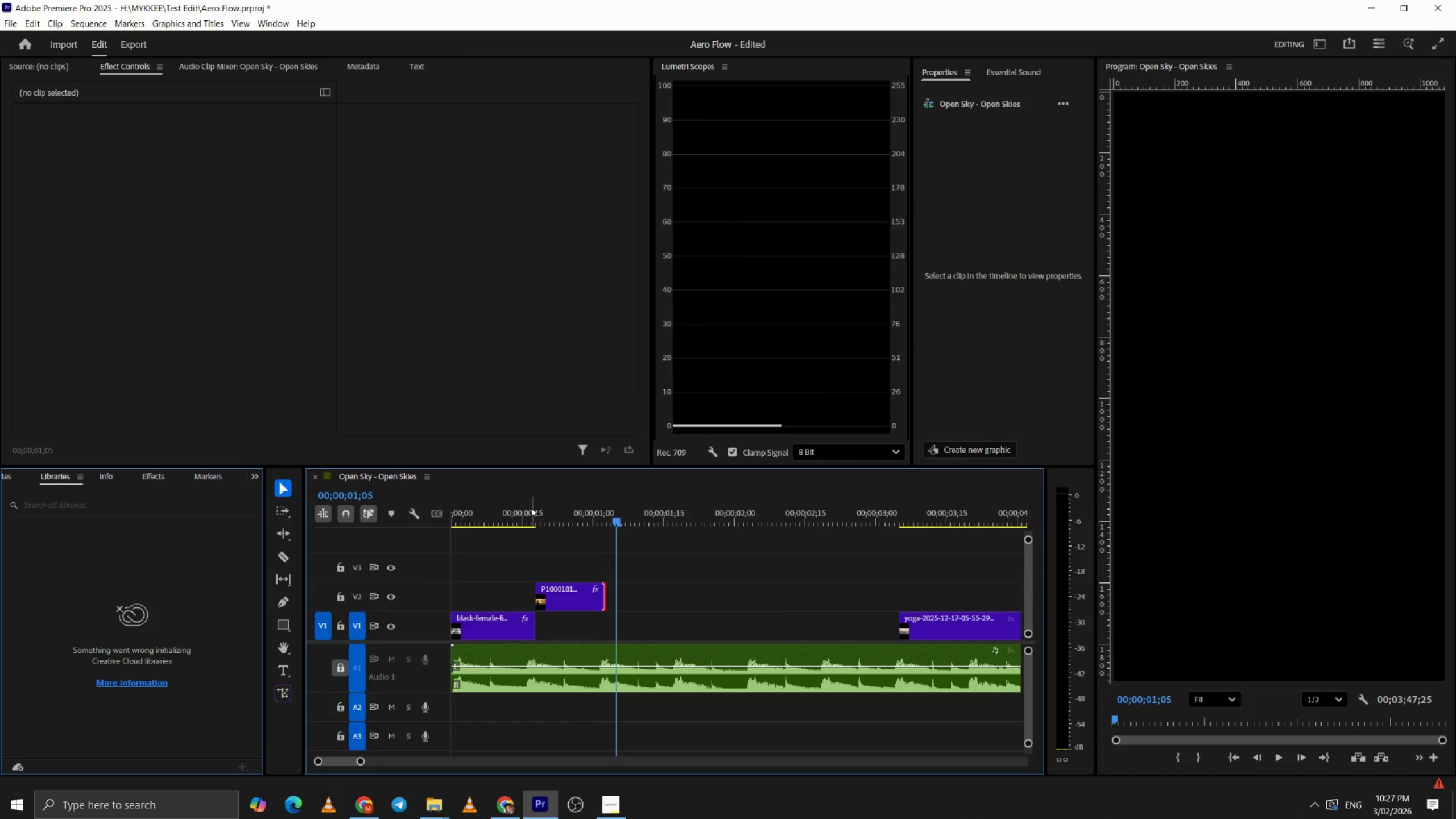 
left_click_drag(start_coordinate=[526, 503], to_coordinate=[320, 504])
 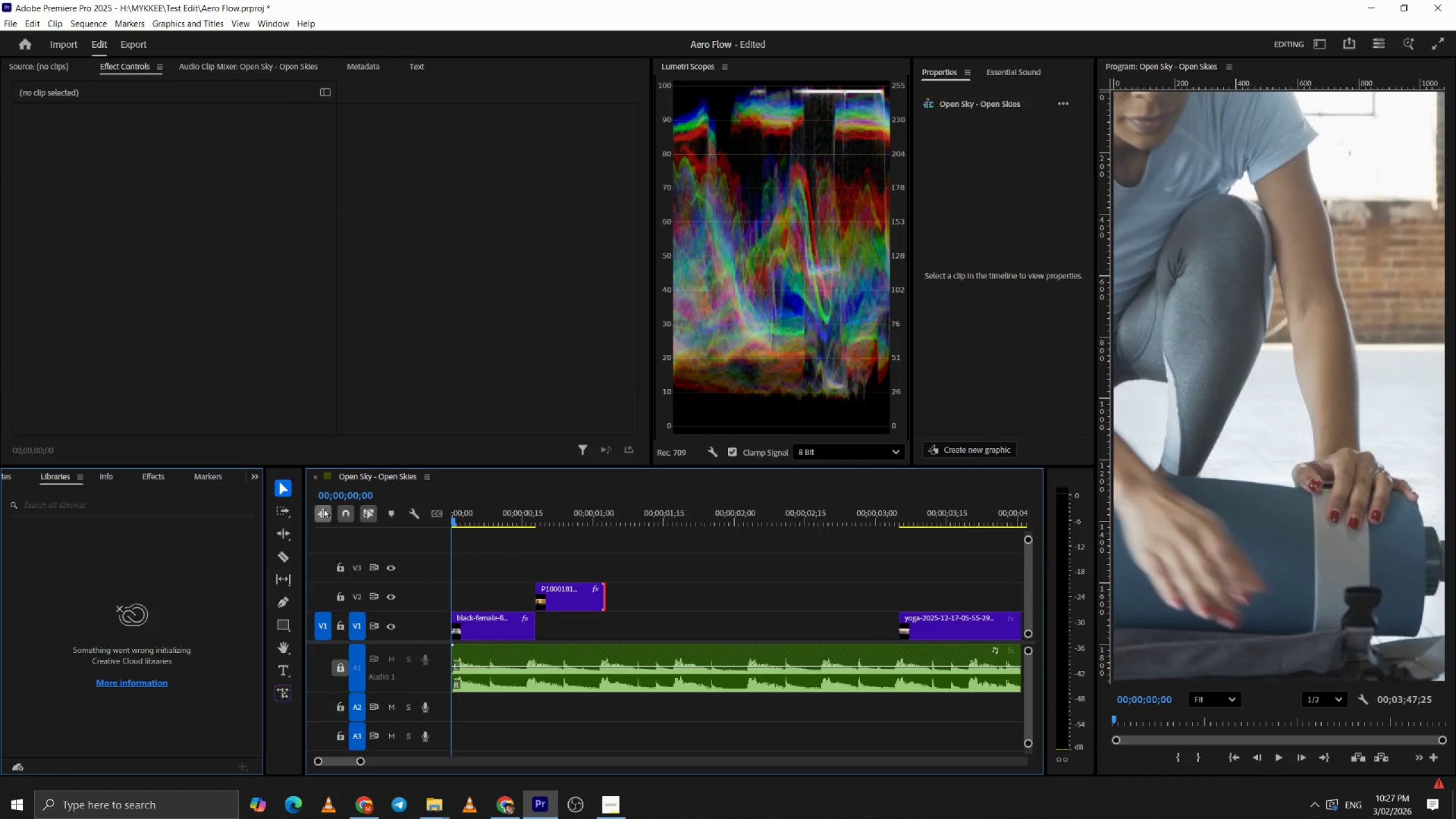 
key(Space)
 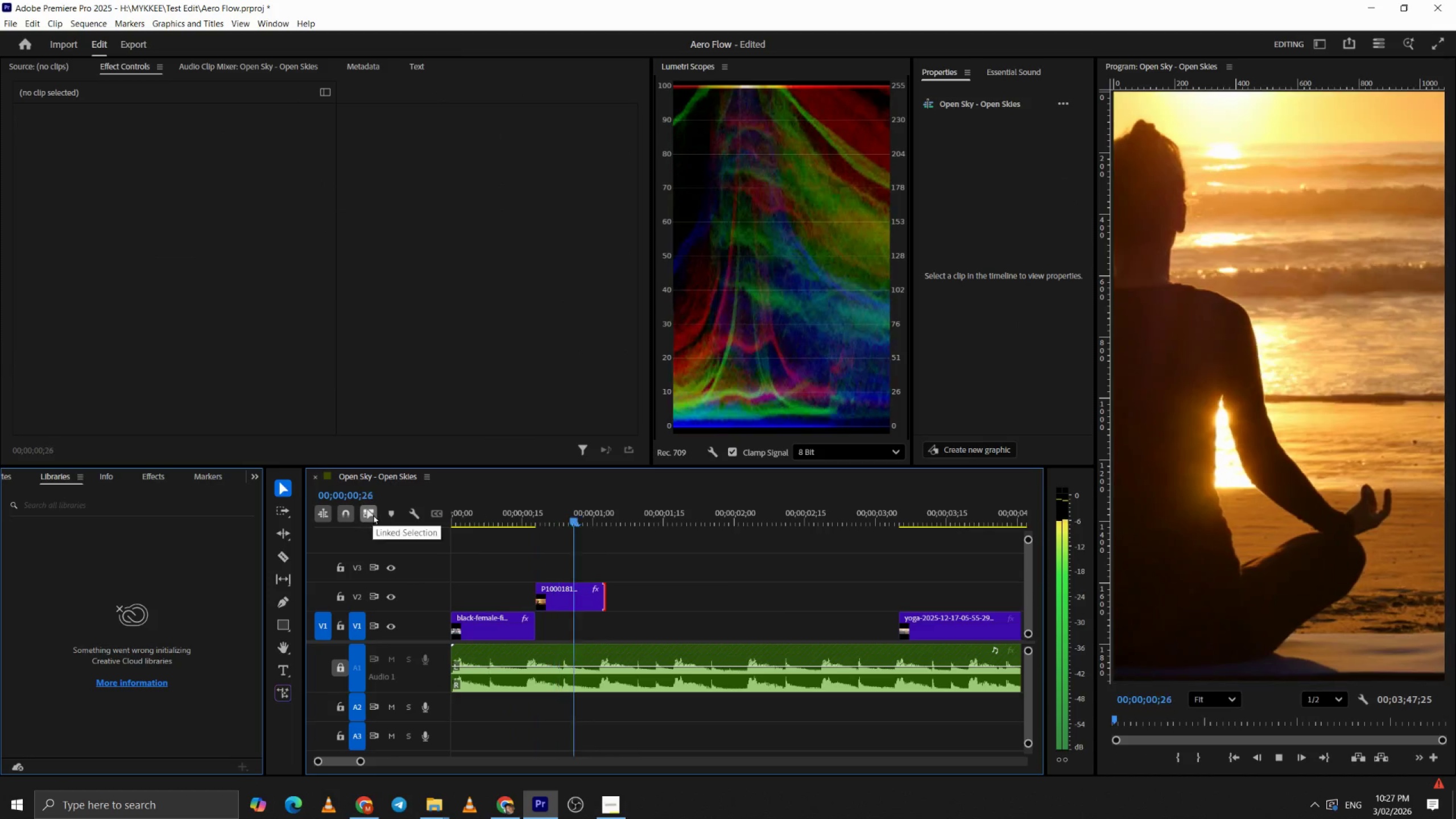 
key(Space)
 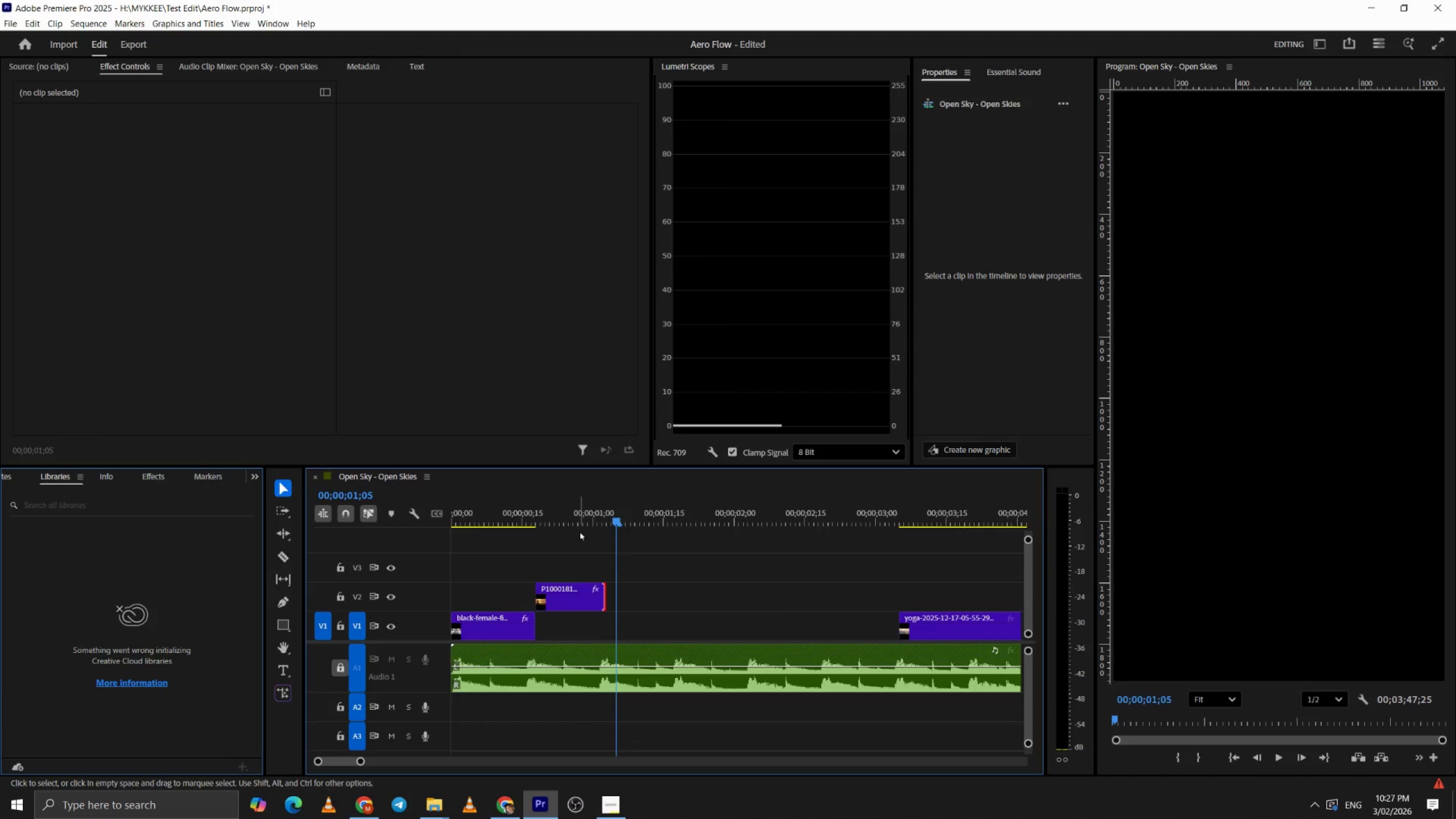 
key(Alt+AltLeft)
 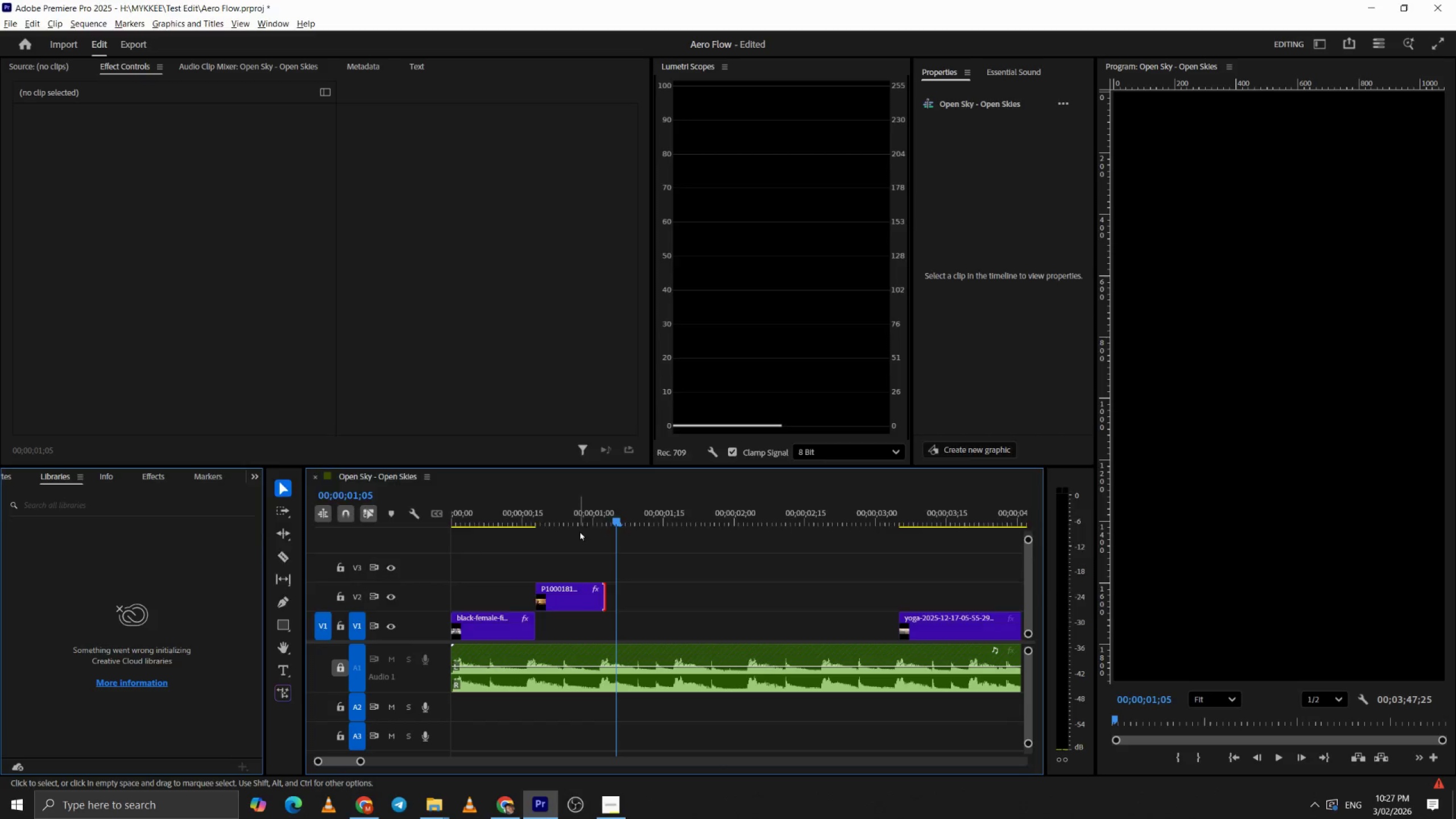 
key(Alt+Tab)
 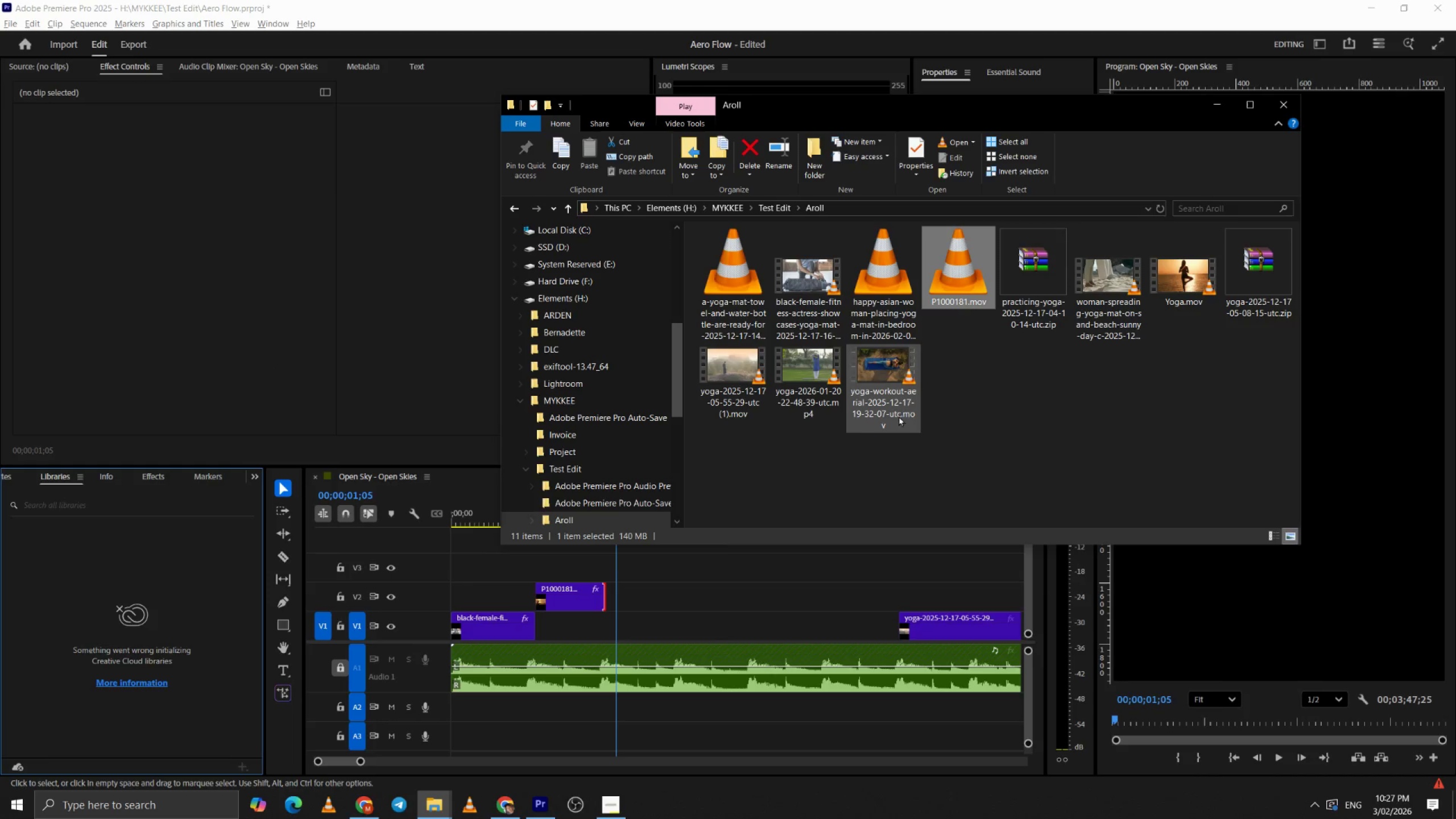 
left_click([1037, 416])
 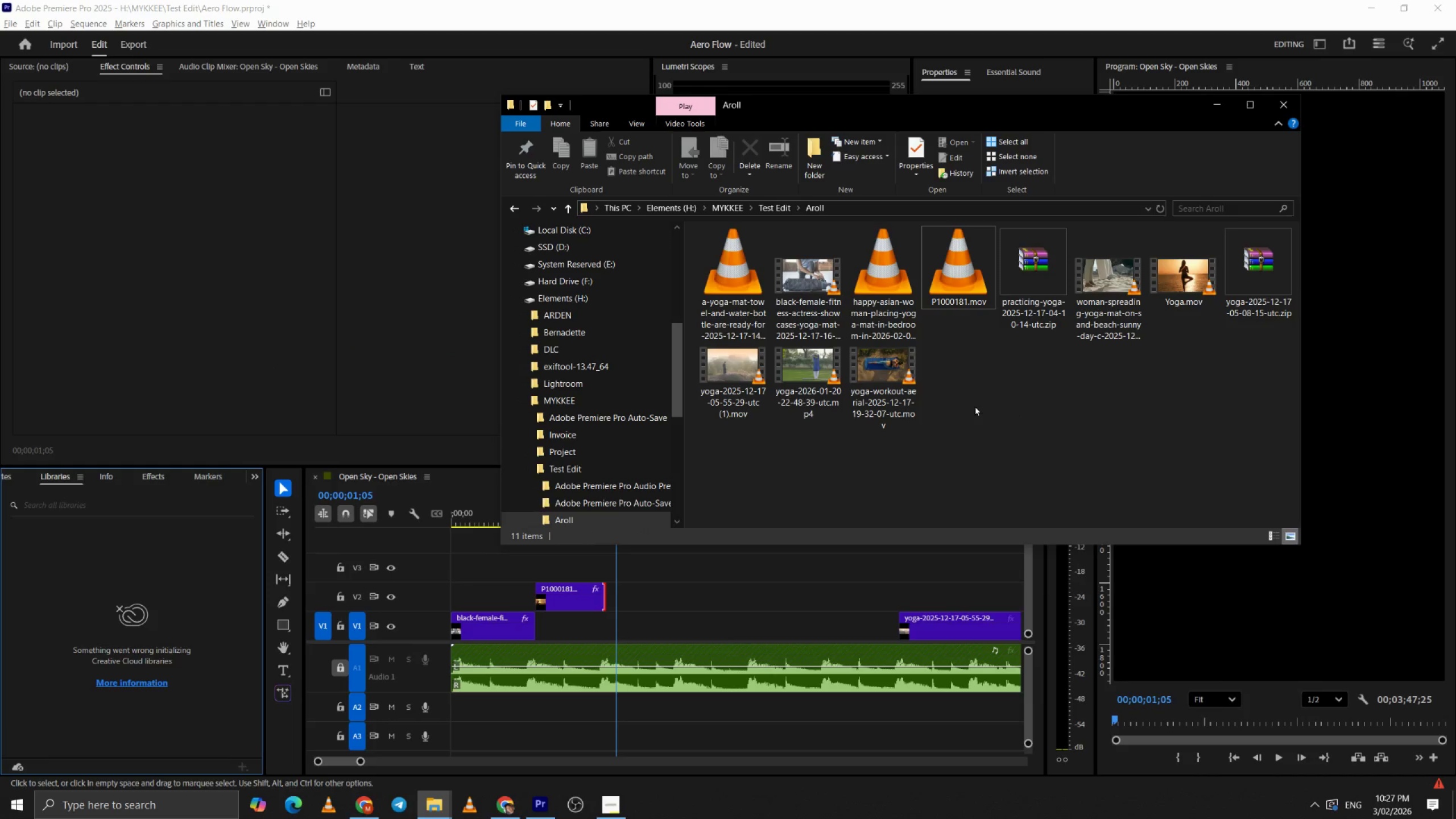 
mouse_move([890, 398])
 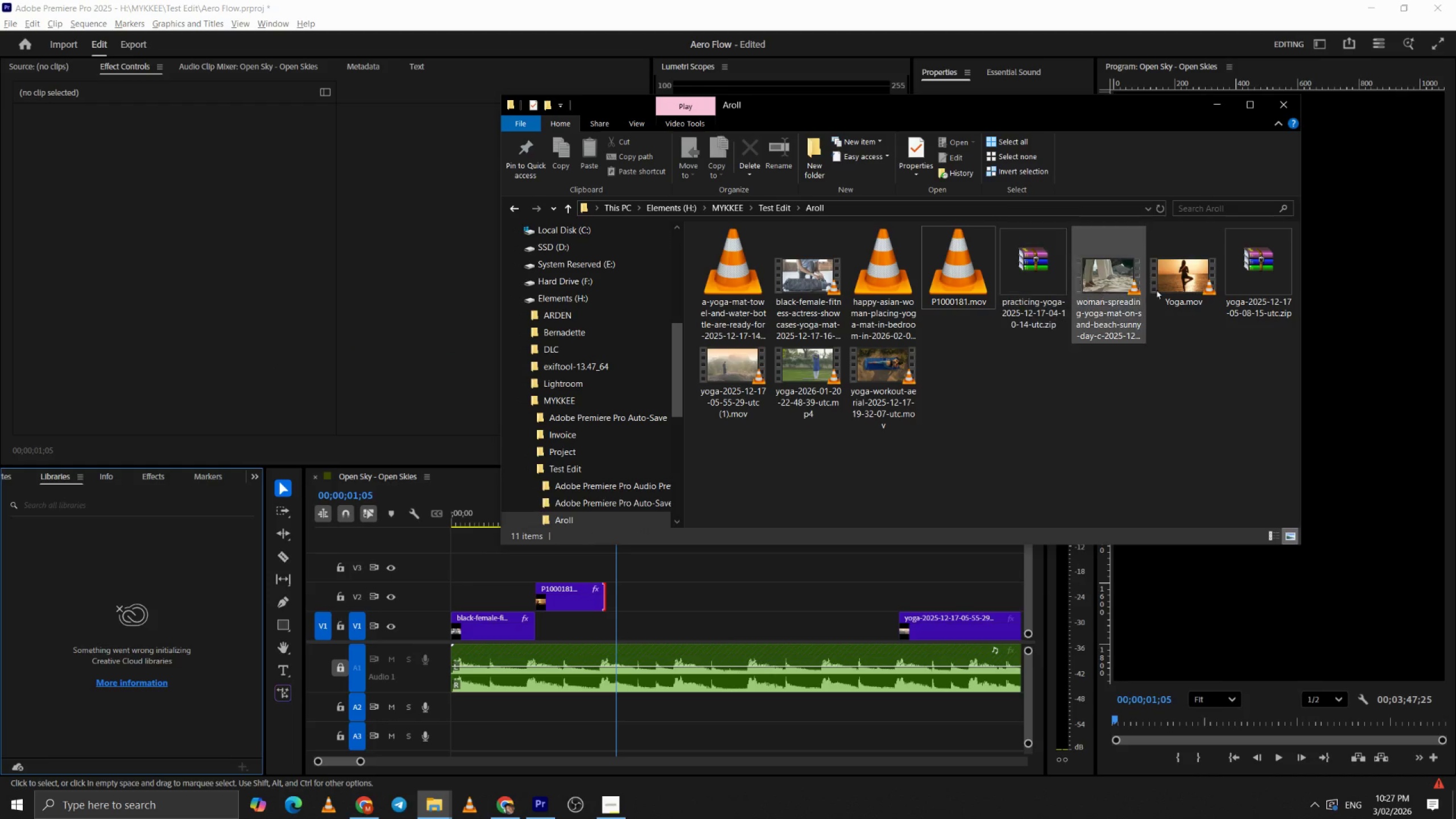 
left_click([1196, 287])
 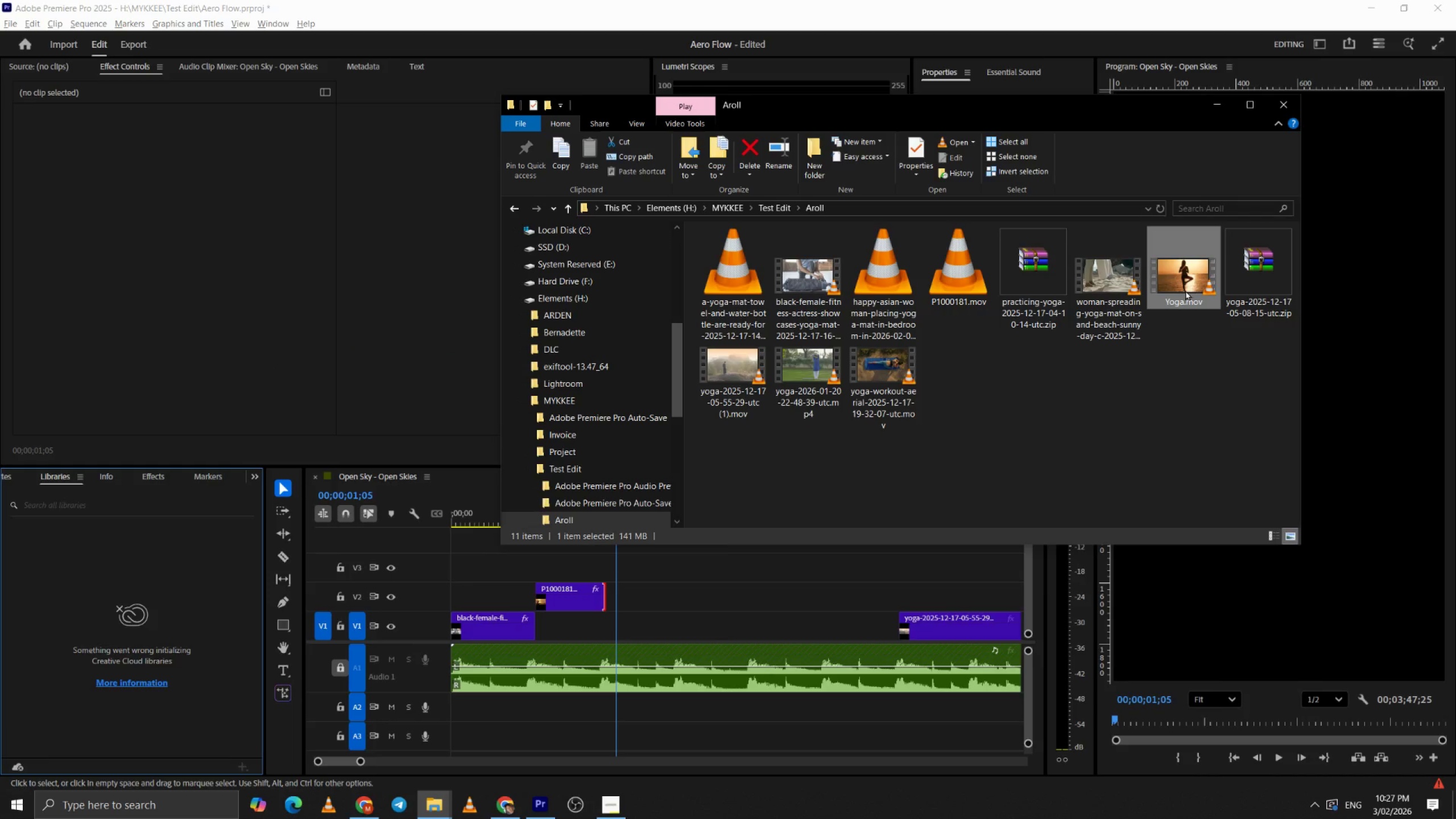 
double_click([1185, 290])
 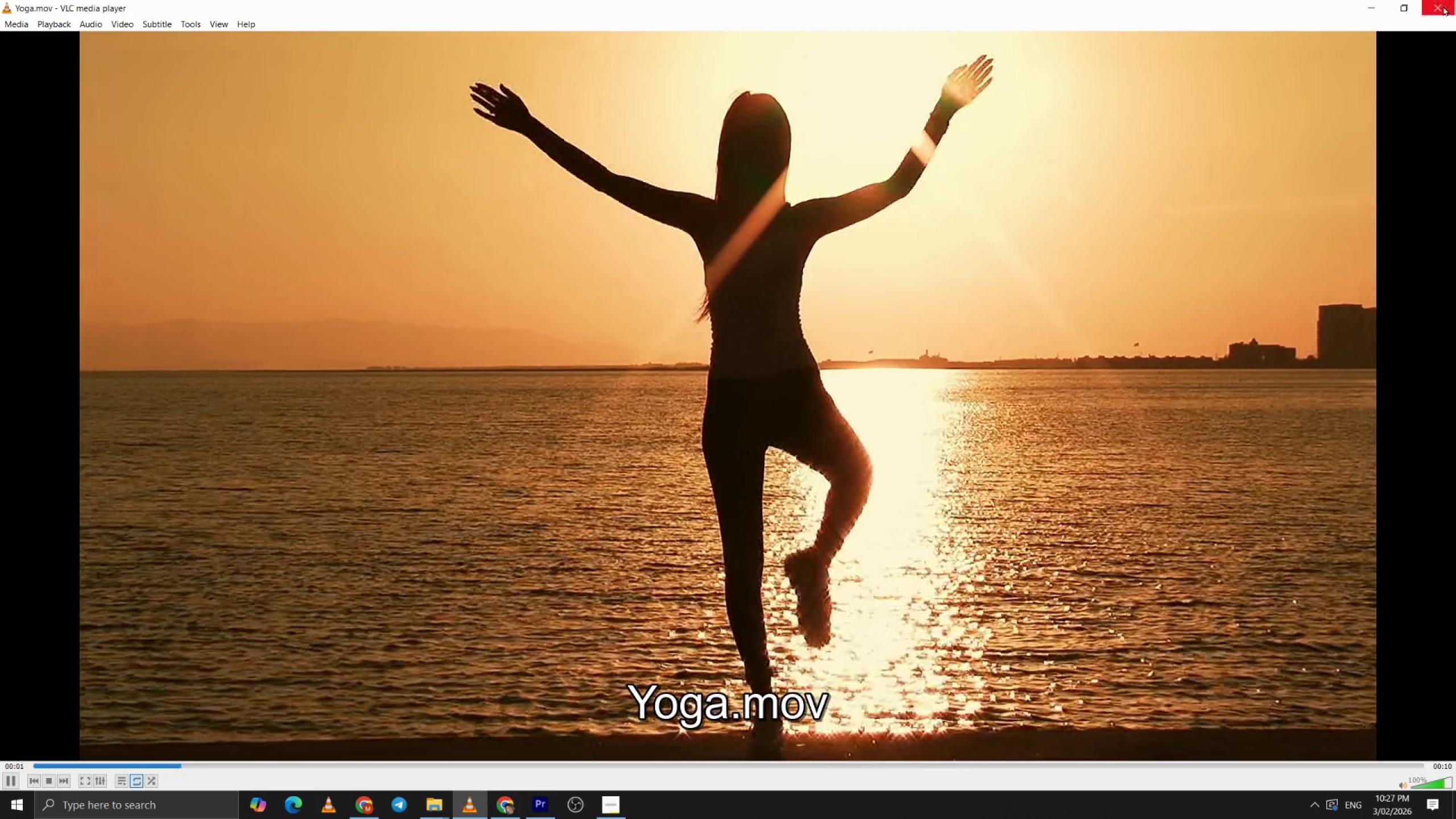 
left_click([1442, 6])
 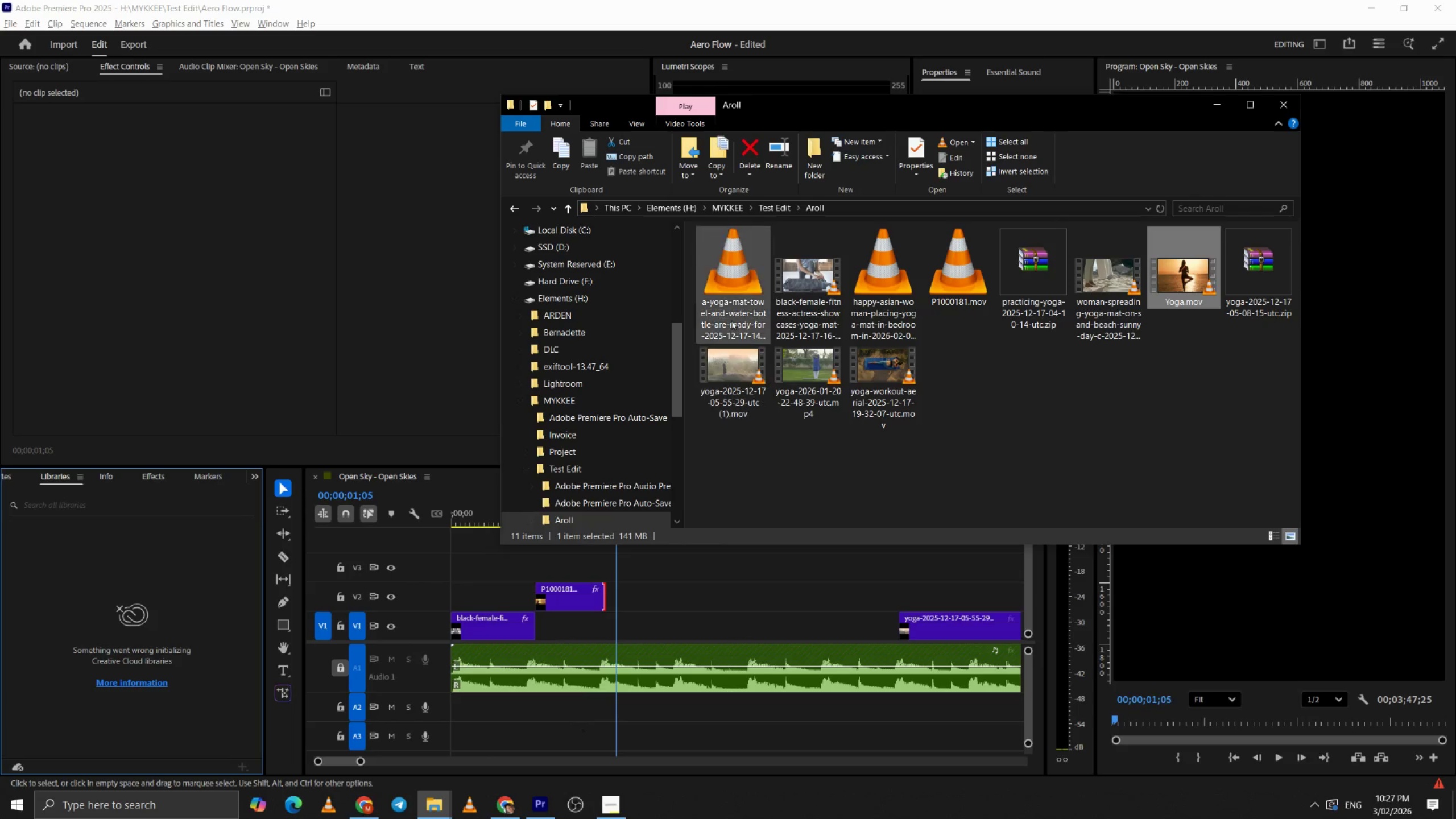 
double_click([737, 300])
 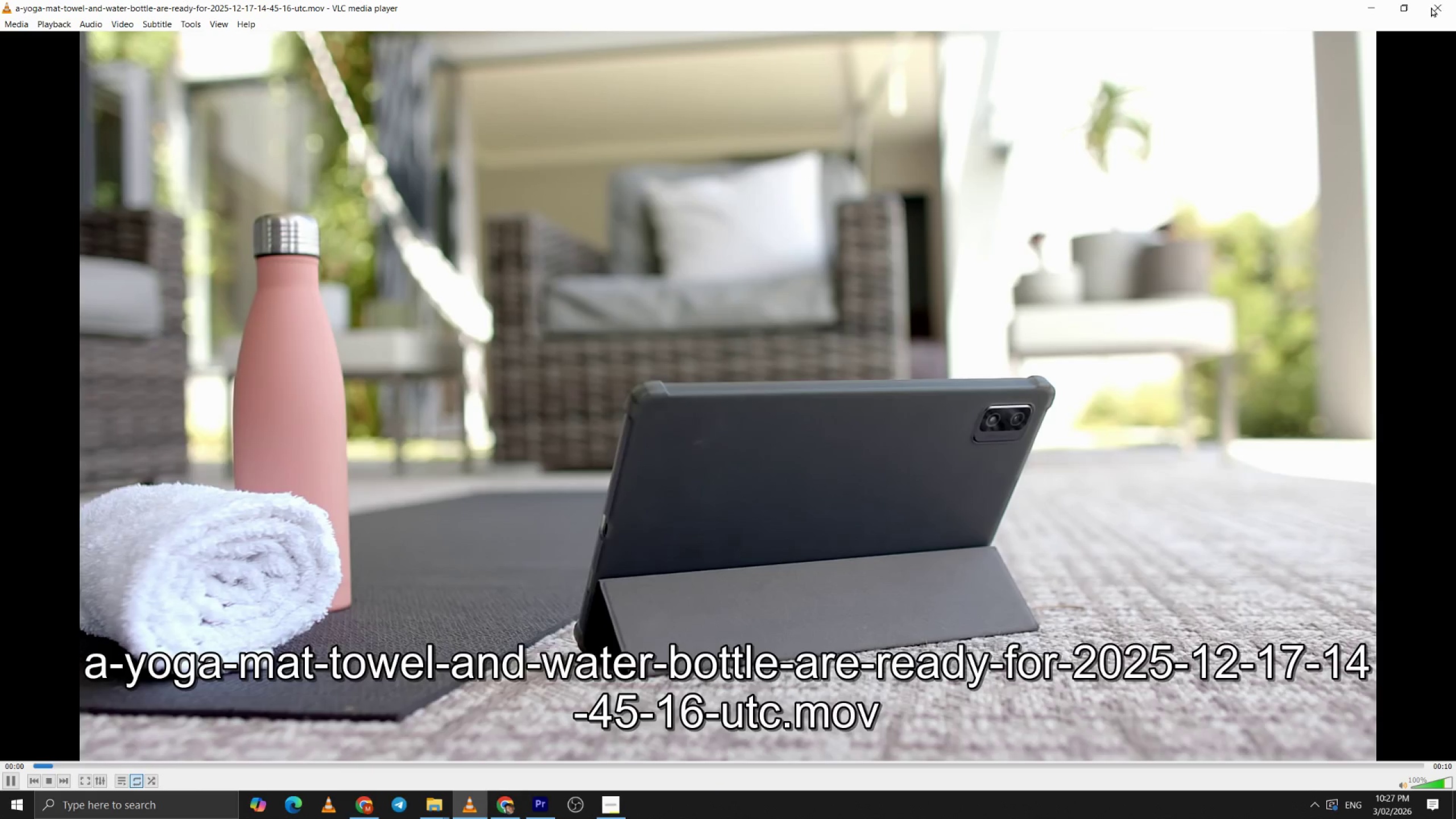 
left_click([1443, 1])
 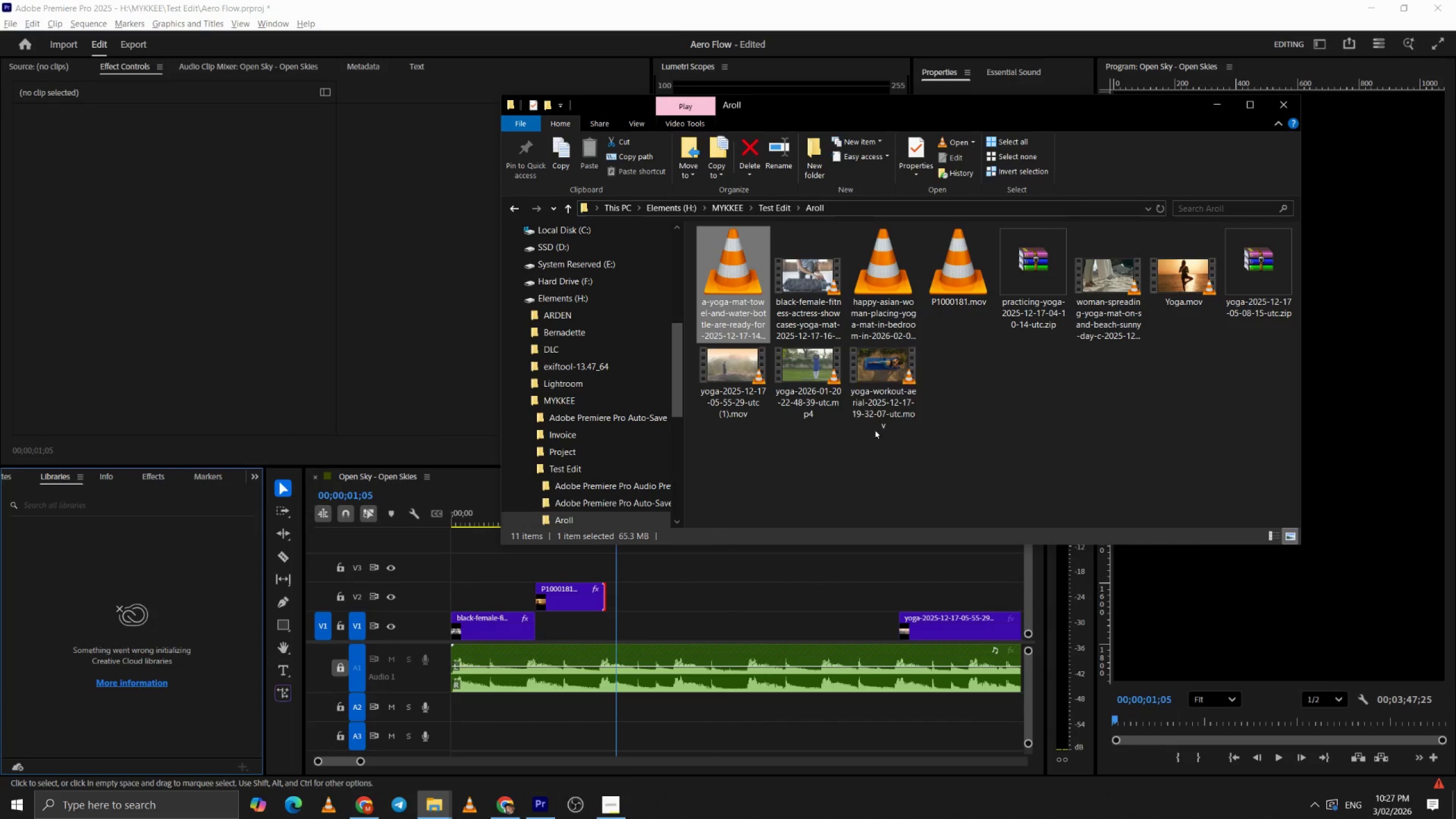 
left_click_drag(start_coordinate=[871, 393], to_coordinate=[633, 571])
 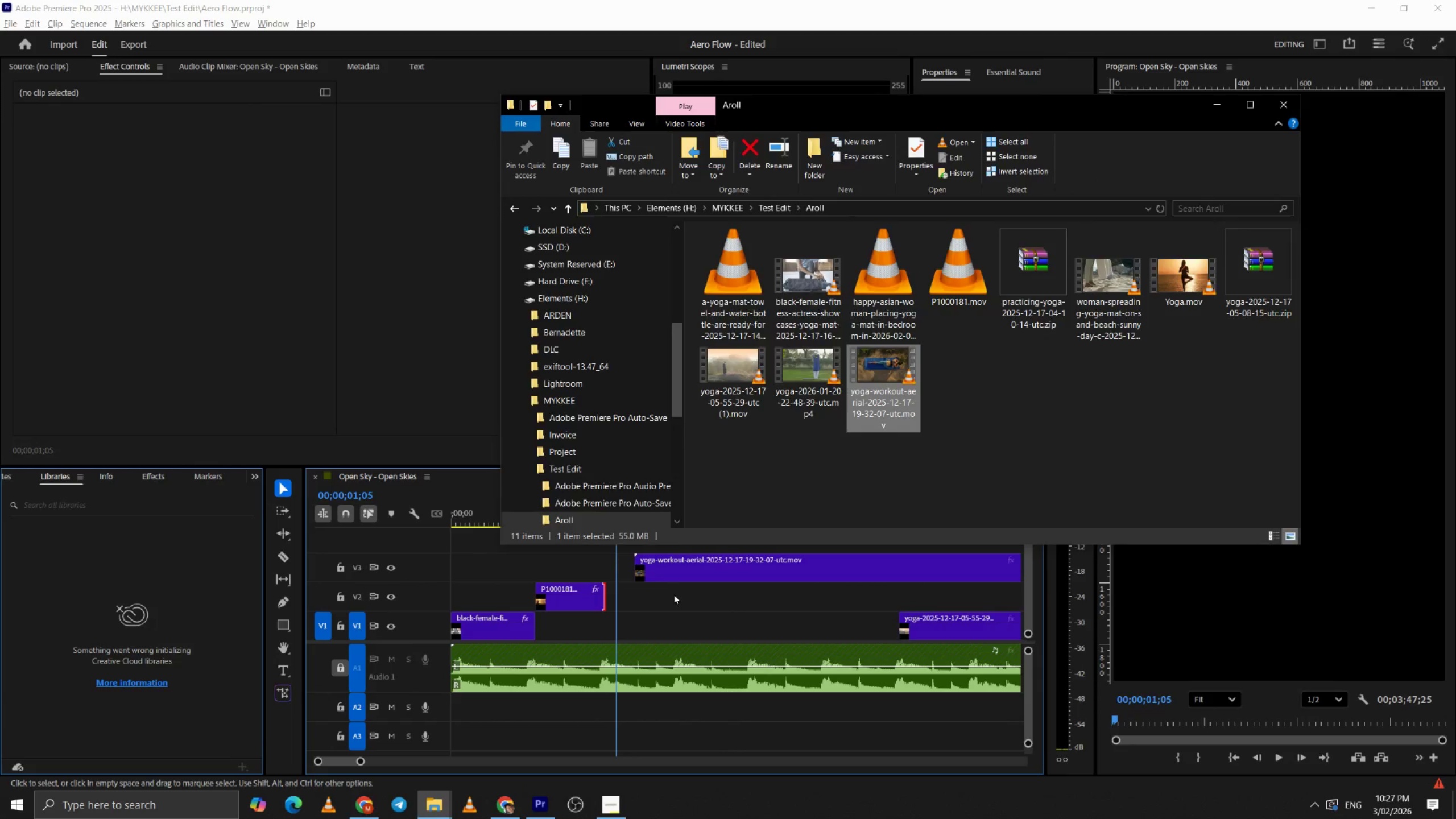 
left_click([675, 596])
 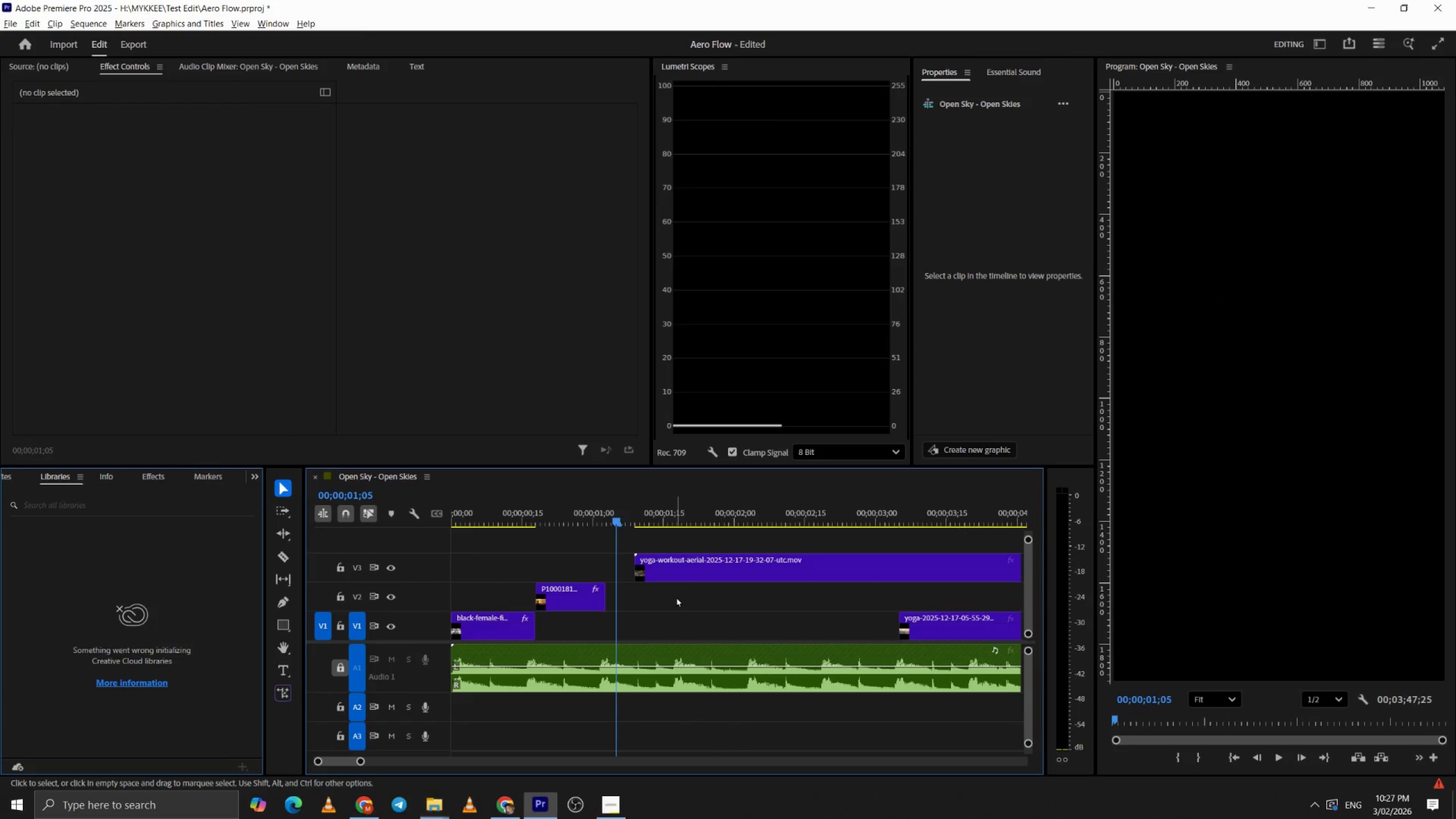 
hold_key(key=AltLeft, duration=0.7)
hold_key(key=AltLeft, duration=0.31)
scroll: coordinate [670, 594], scroll_direction: down, amount: 16.0
 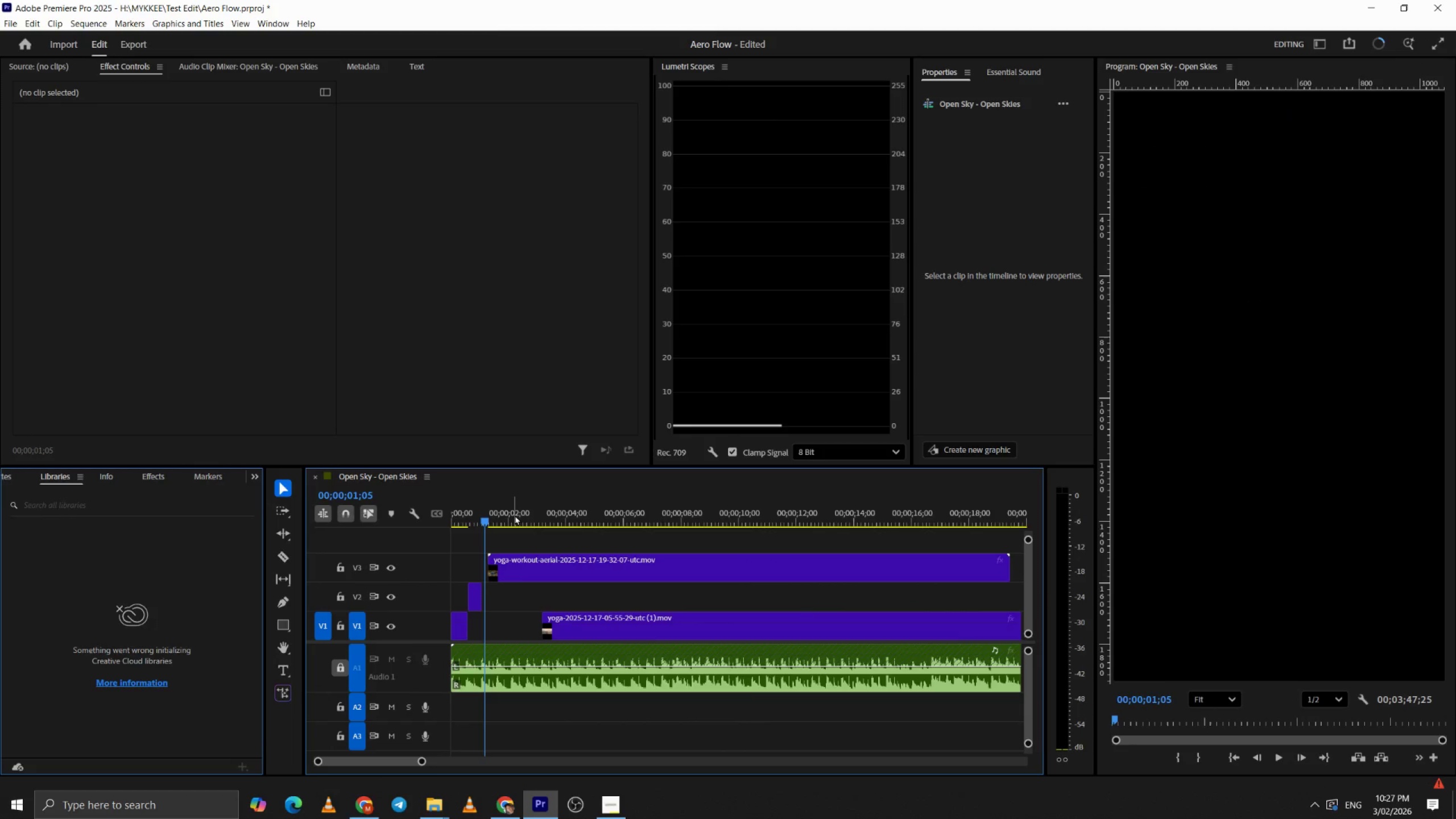 
left_click_drag(start_coordinate=[514, 515], to_coordinate=[578, 522])
 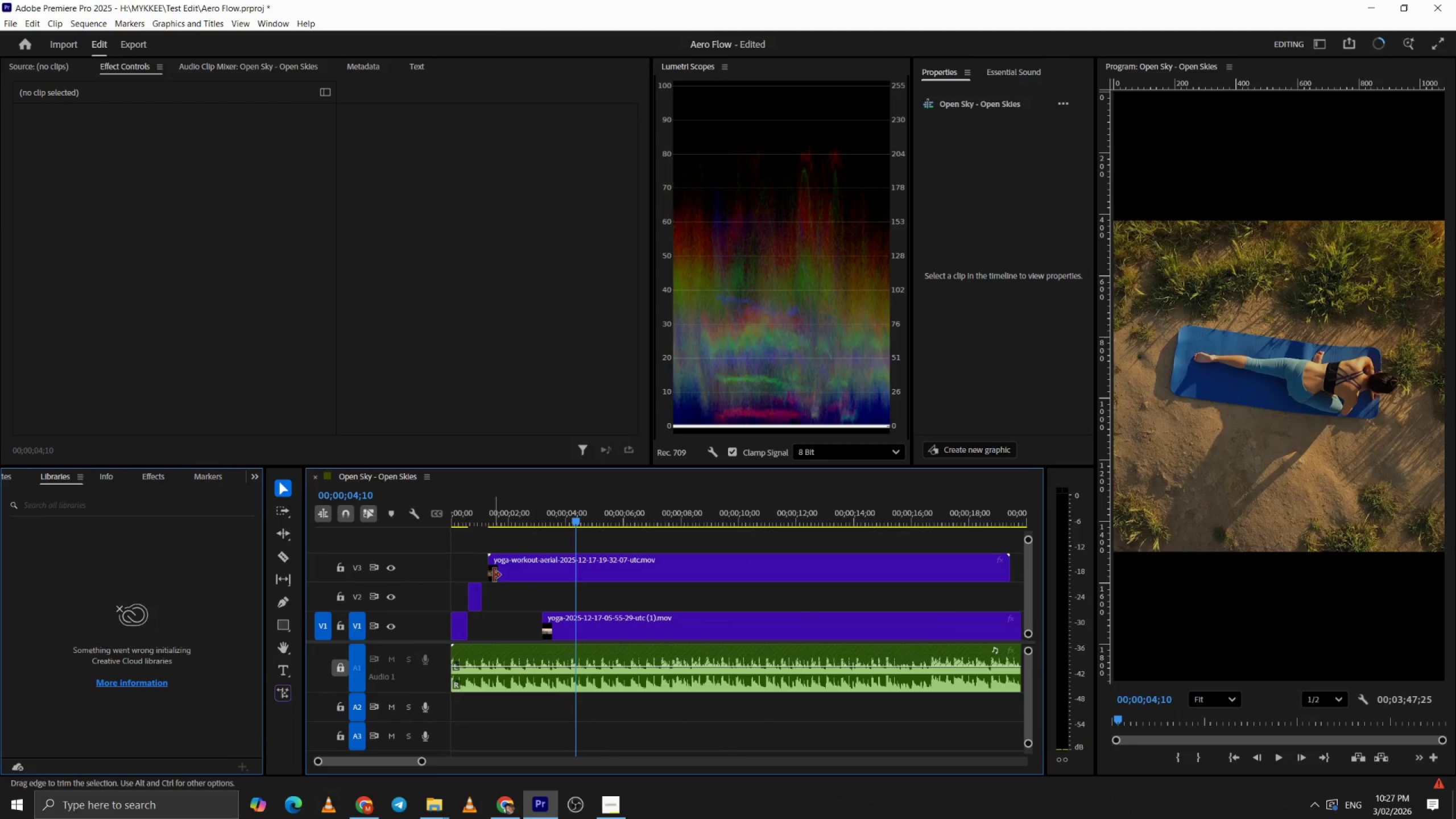 
left_click_drag(start_coordinate=[494, 575], to_coordinate=[578, 570])
 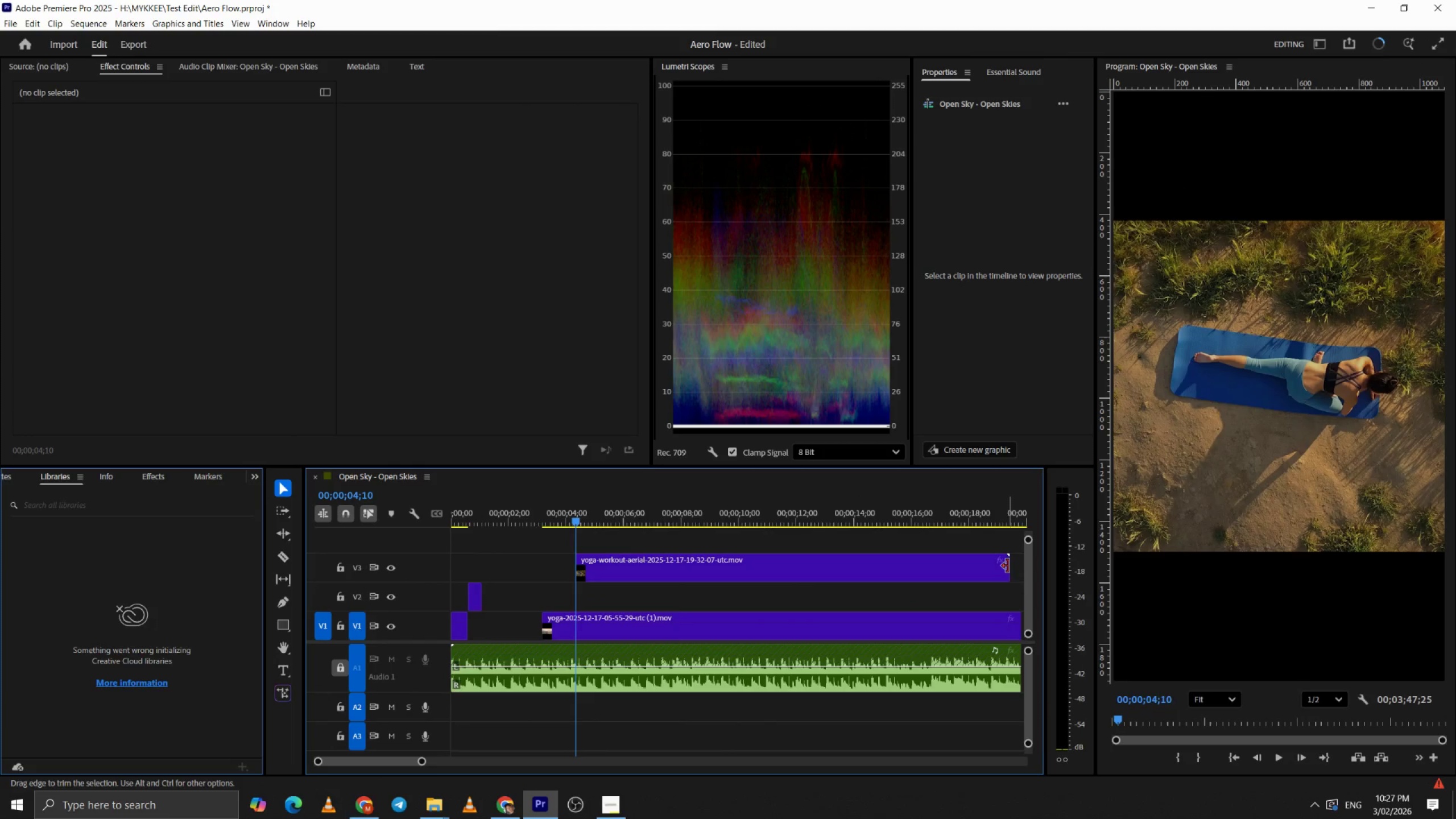 
left_click_drag(start_coordinate=[1008, 566], to_coordinate=[628, 573])
 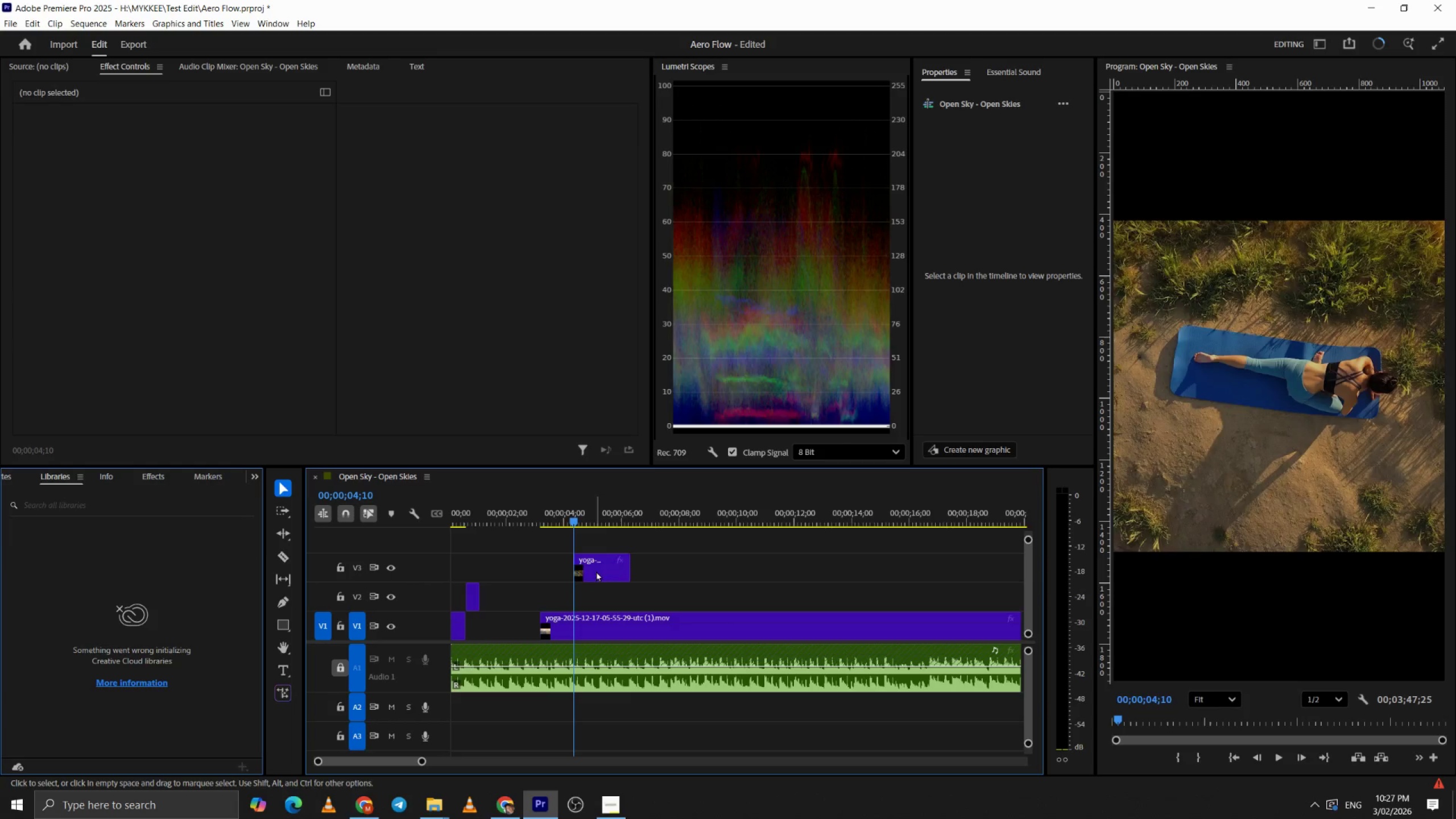 
left_click_drag(start_coordinate=[595, 571], to_coordinate=[501, 591])
 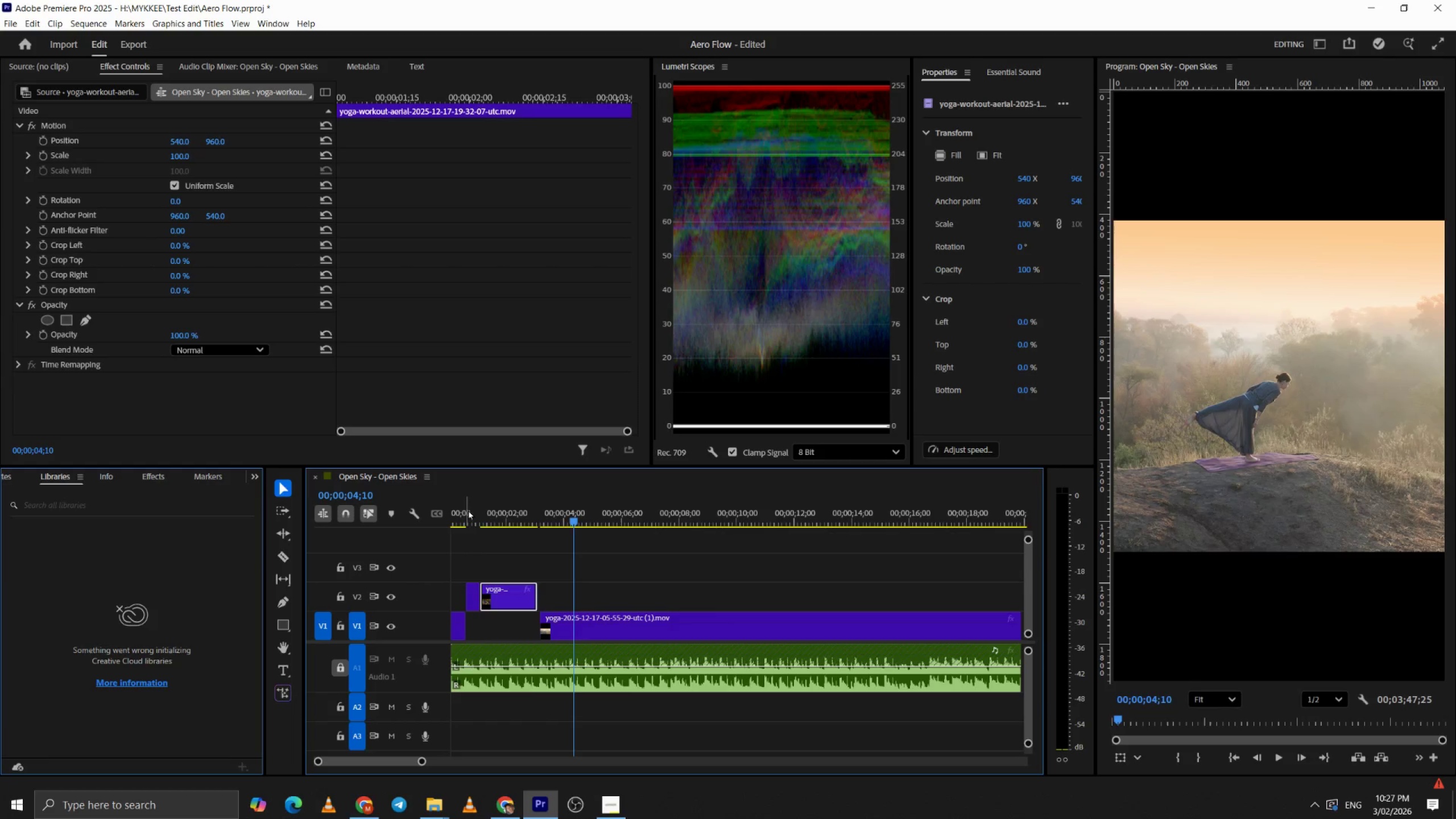 
left_click_drag(start_coordinate=[469, 507], to_coordinate=[418, 519])
 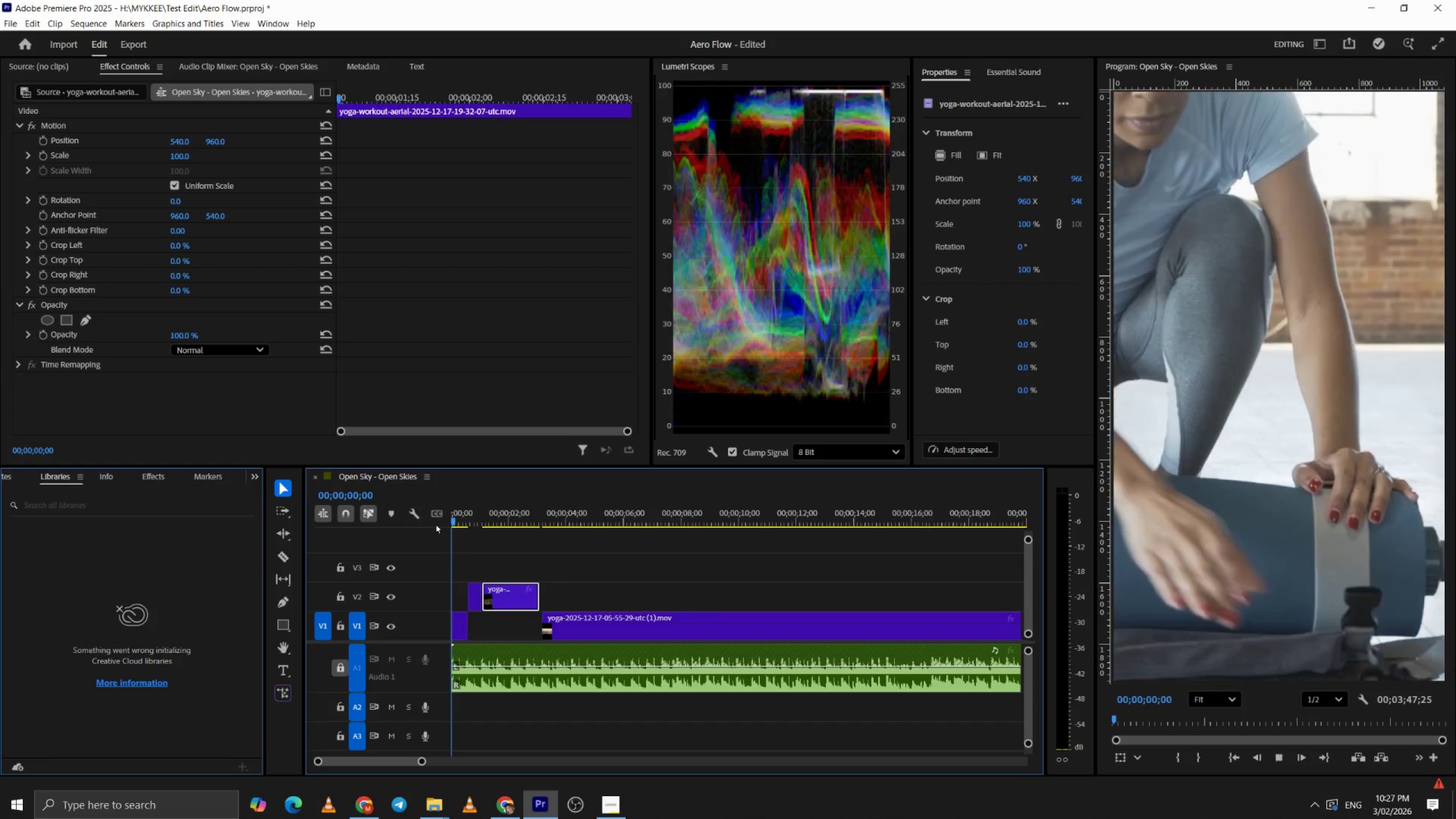 
key(Space)
 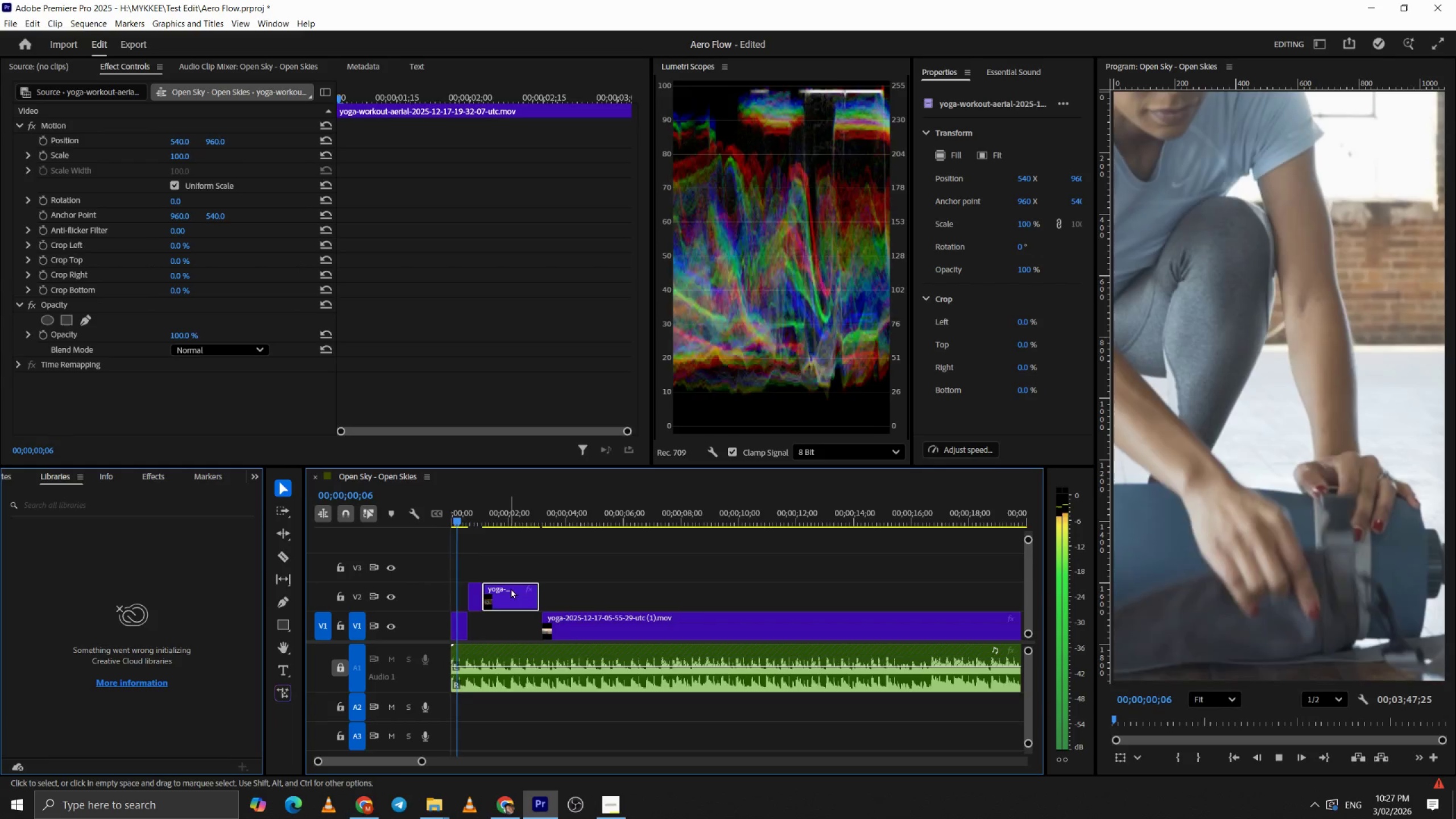 
hold_key(key=AltLeft, duration=0.31)
scroll: coordinate [524, 595], scroll_direction: up, amount: 5.0
 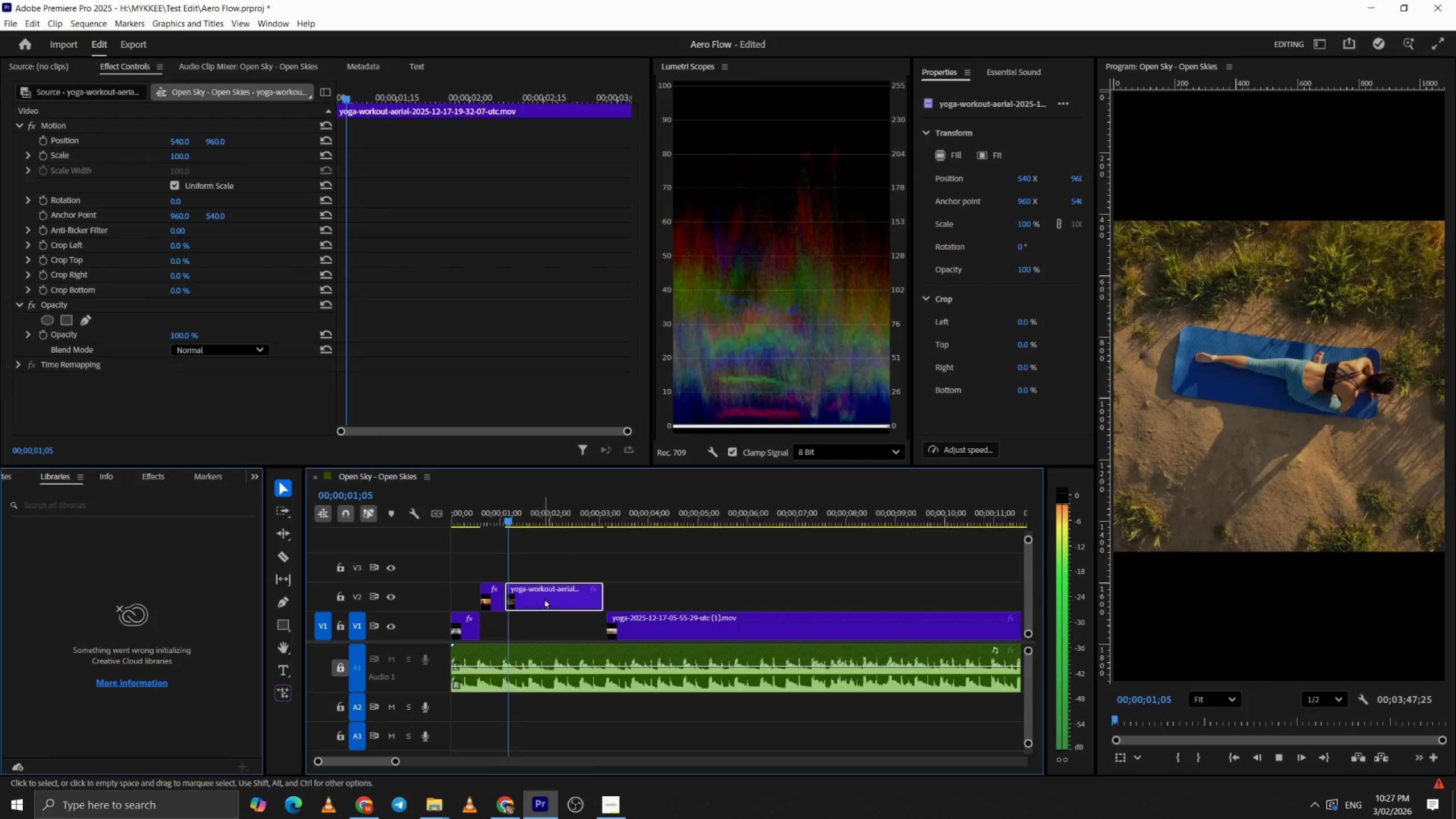 
key(Space)
 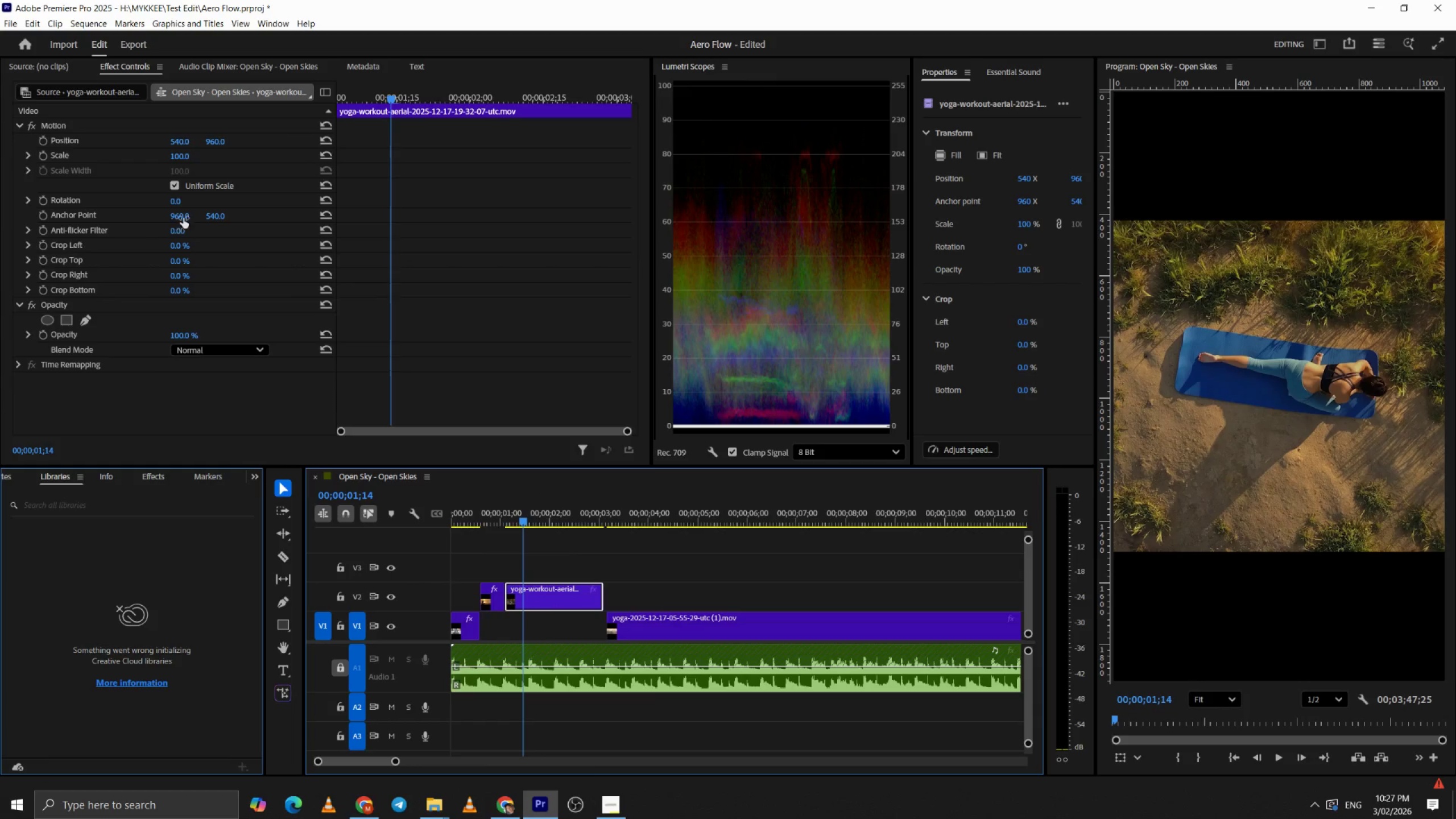 
left_click_drag(start_coordinate=[179, 202], to_coordinate=[113, 205])
 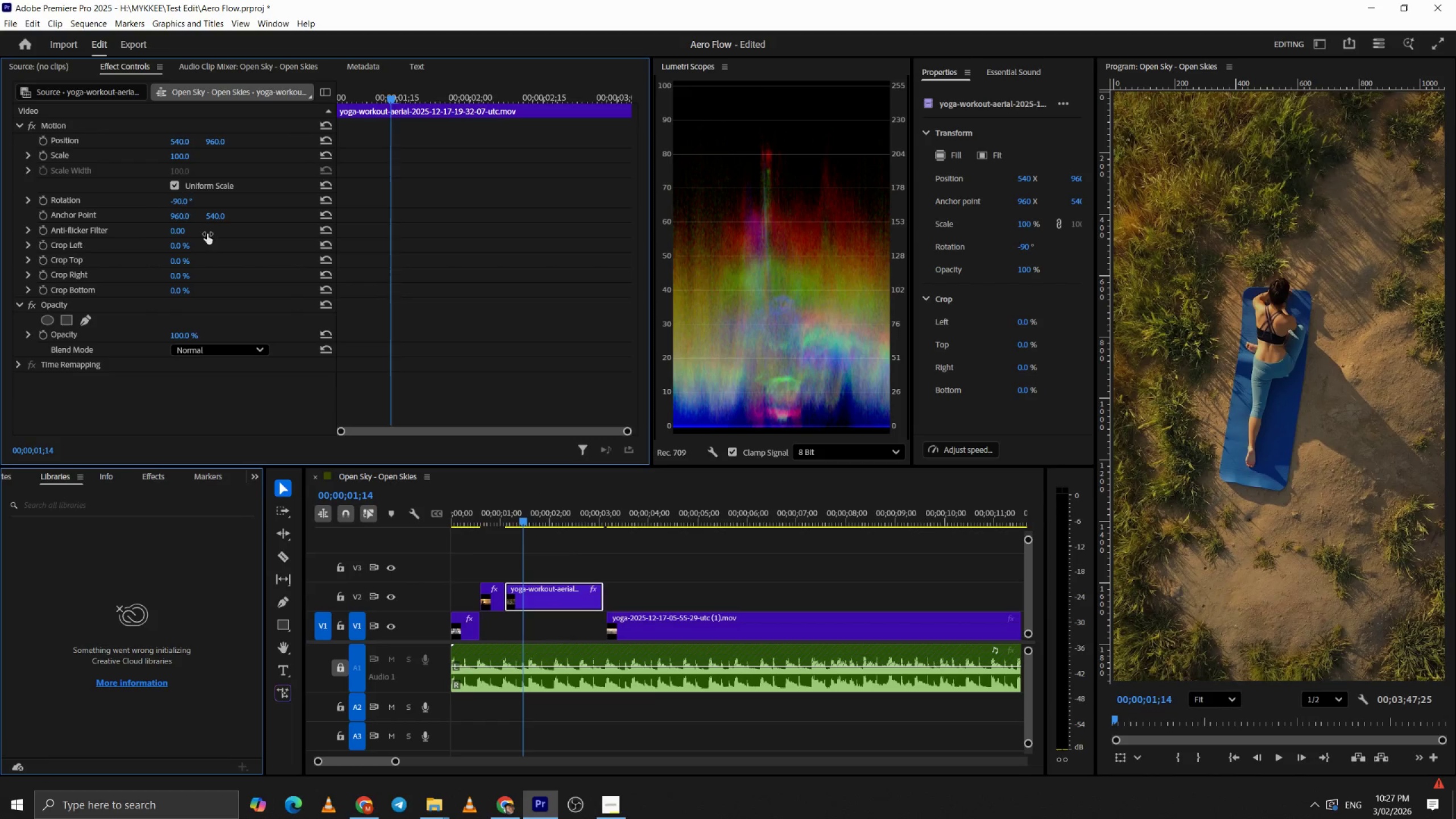 
key(Space)
 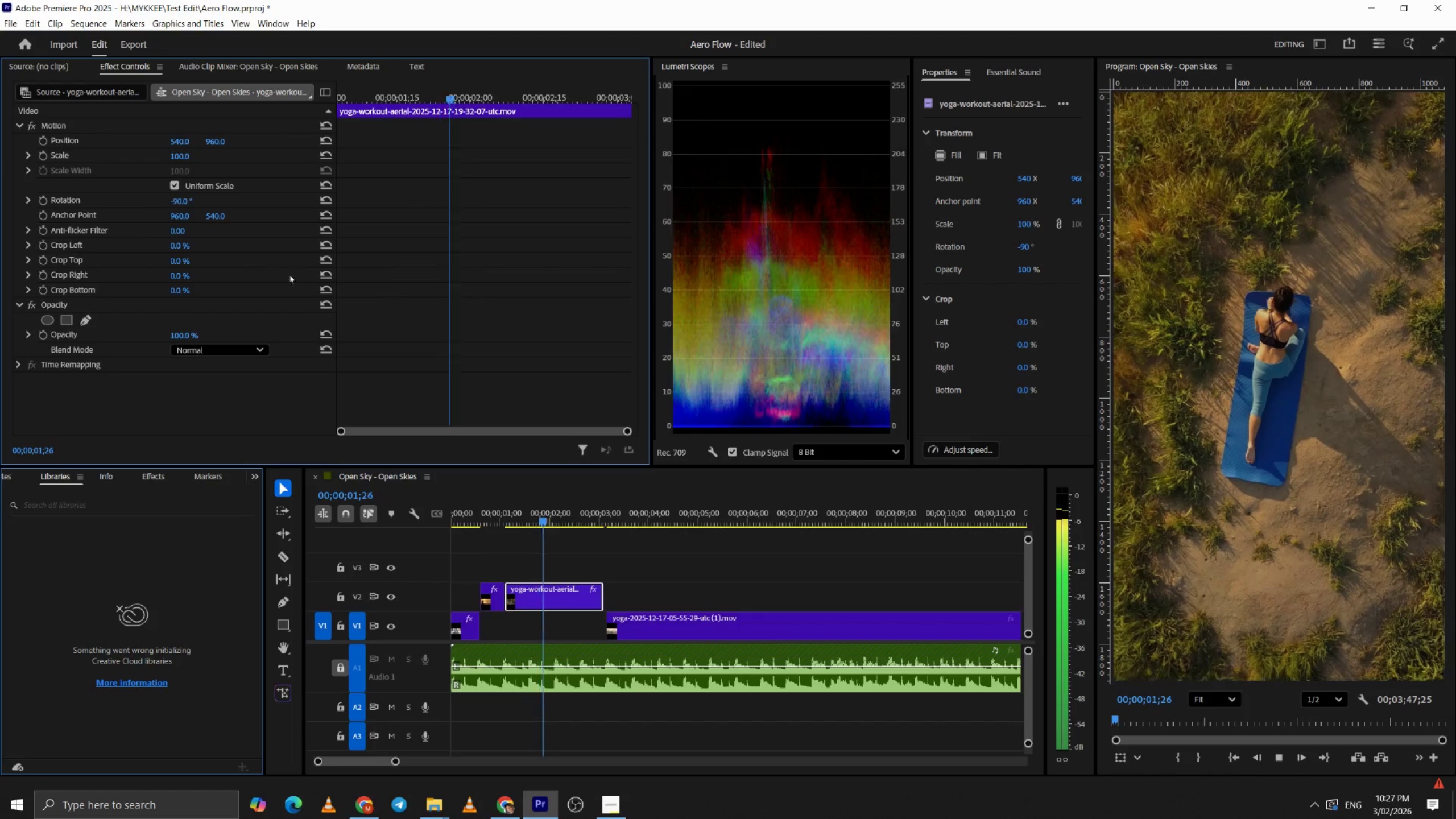 
key(Space)
 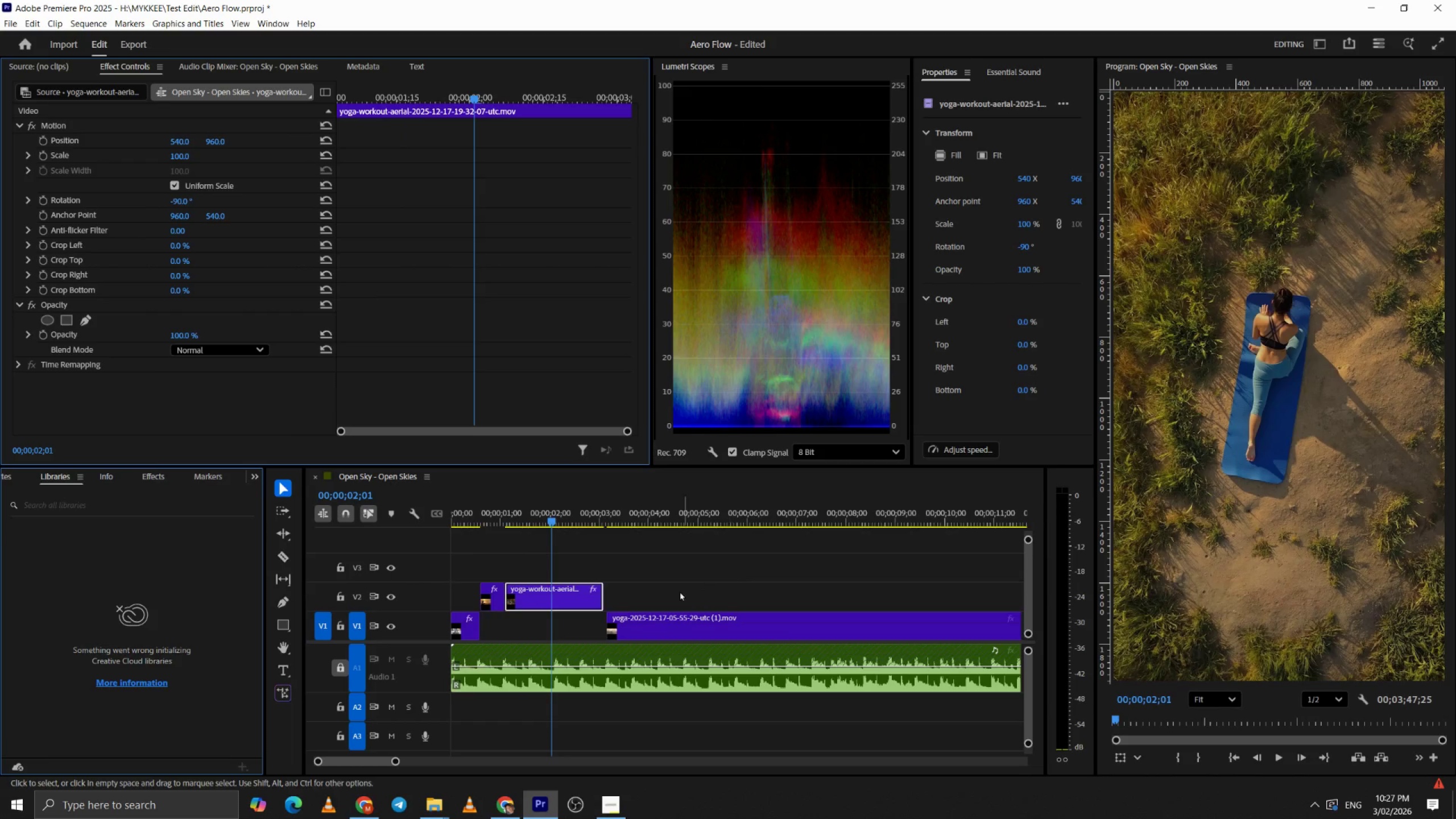 
key(Space)
 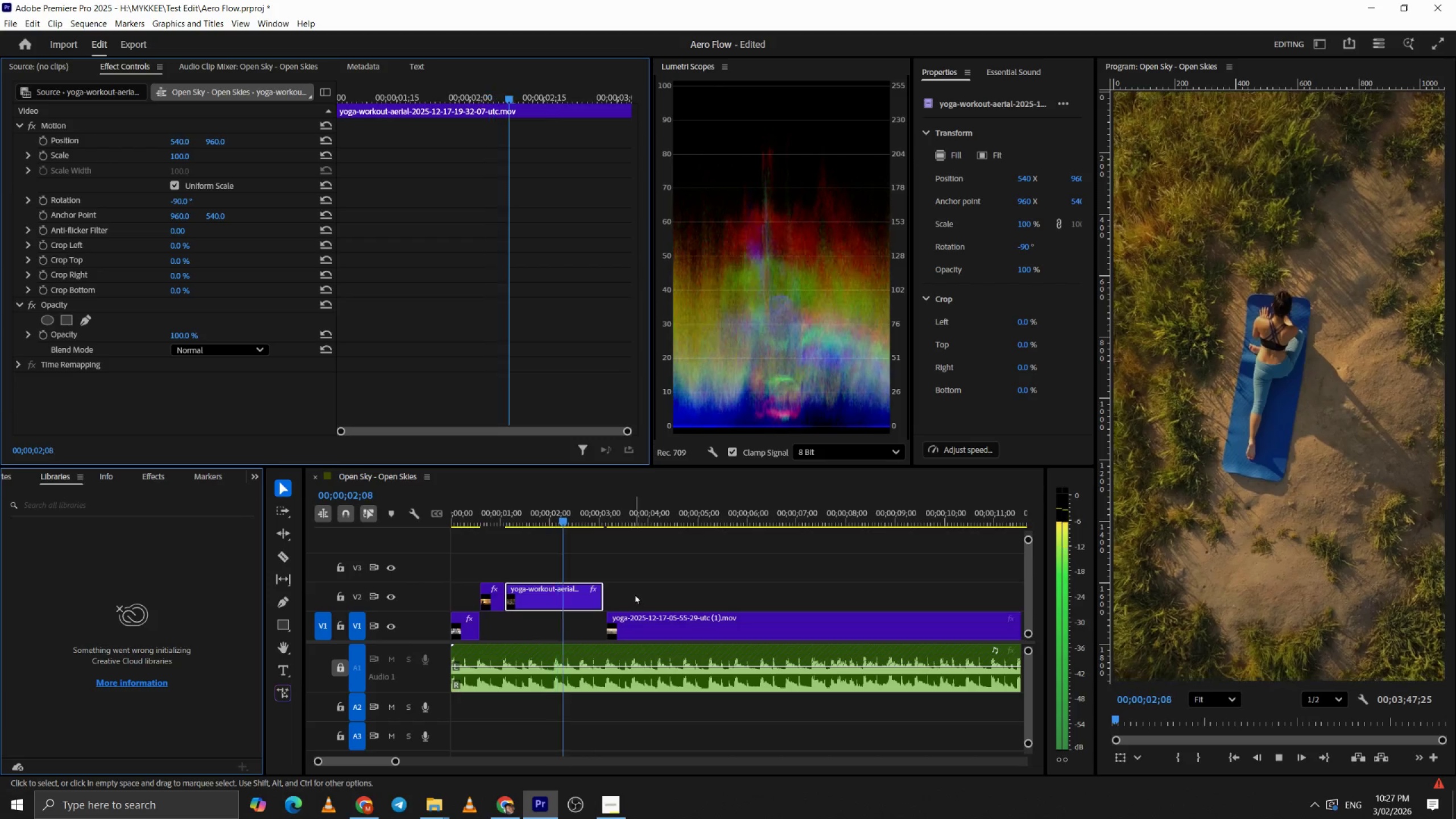 
key(Space)
 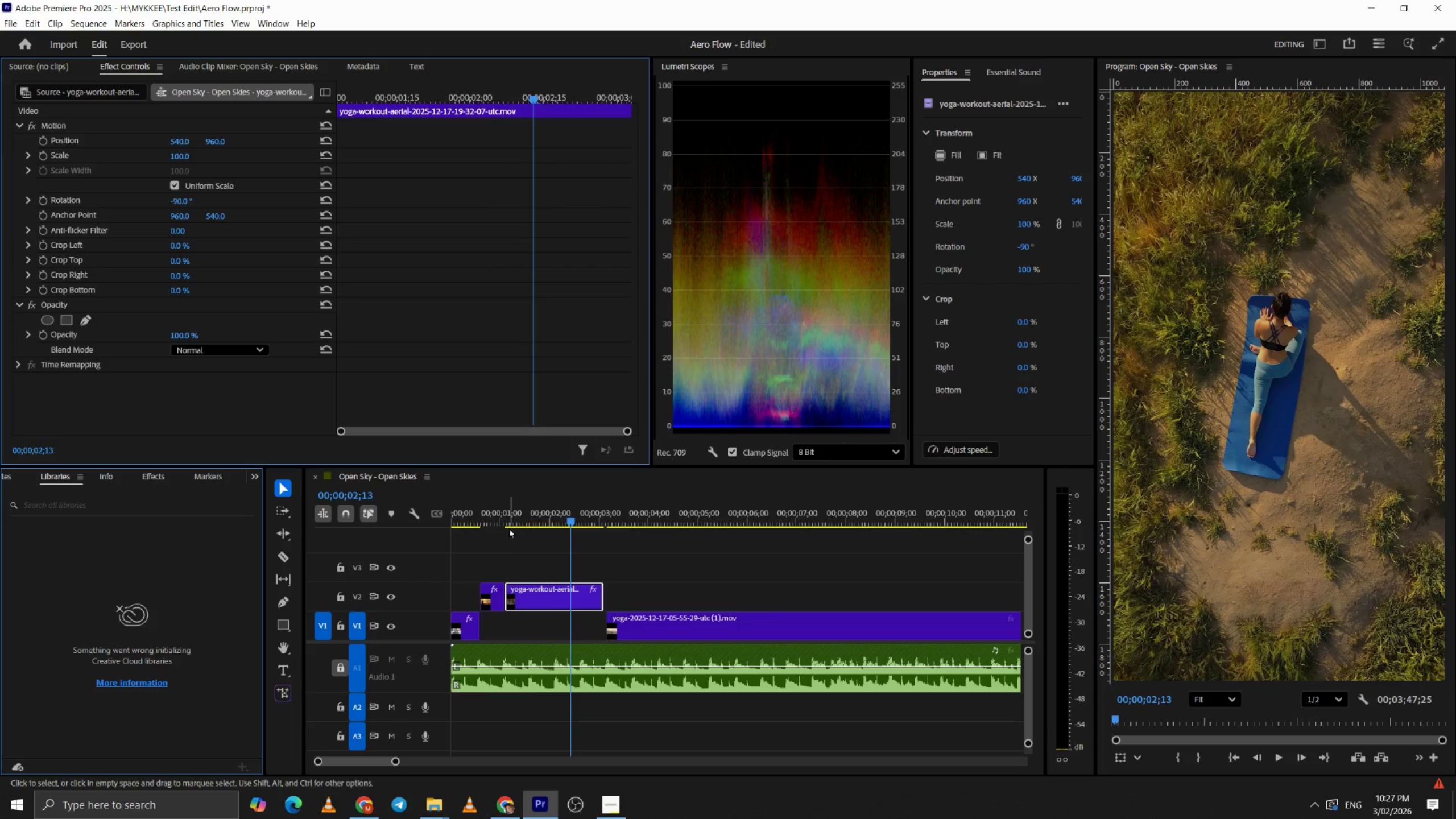 
left_click_drag(start_coordinate=[502, 512], to_coordinate=[372, 528])
 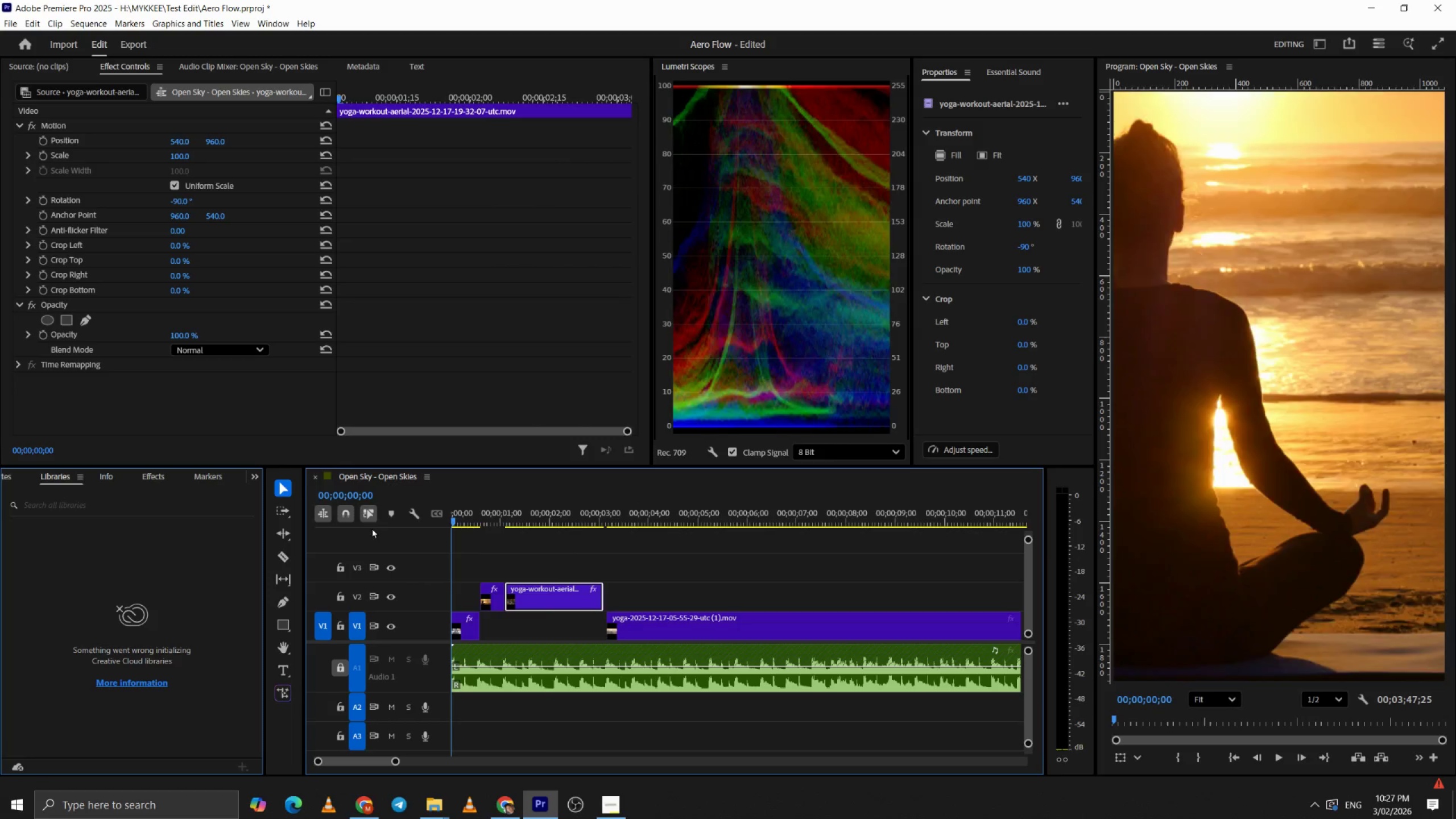 
key(Space)
 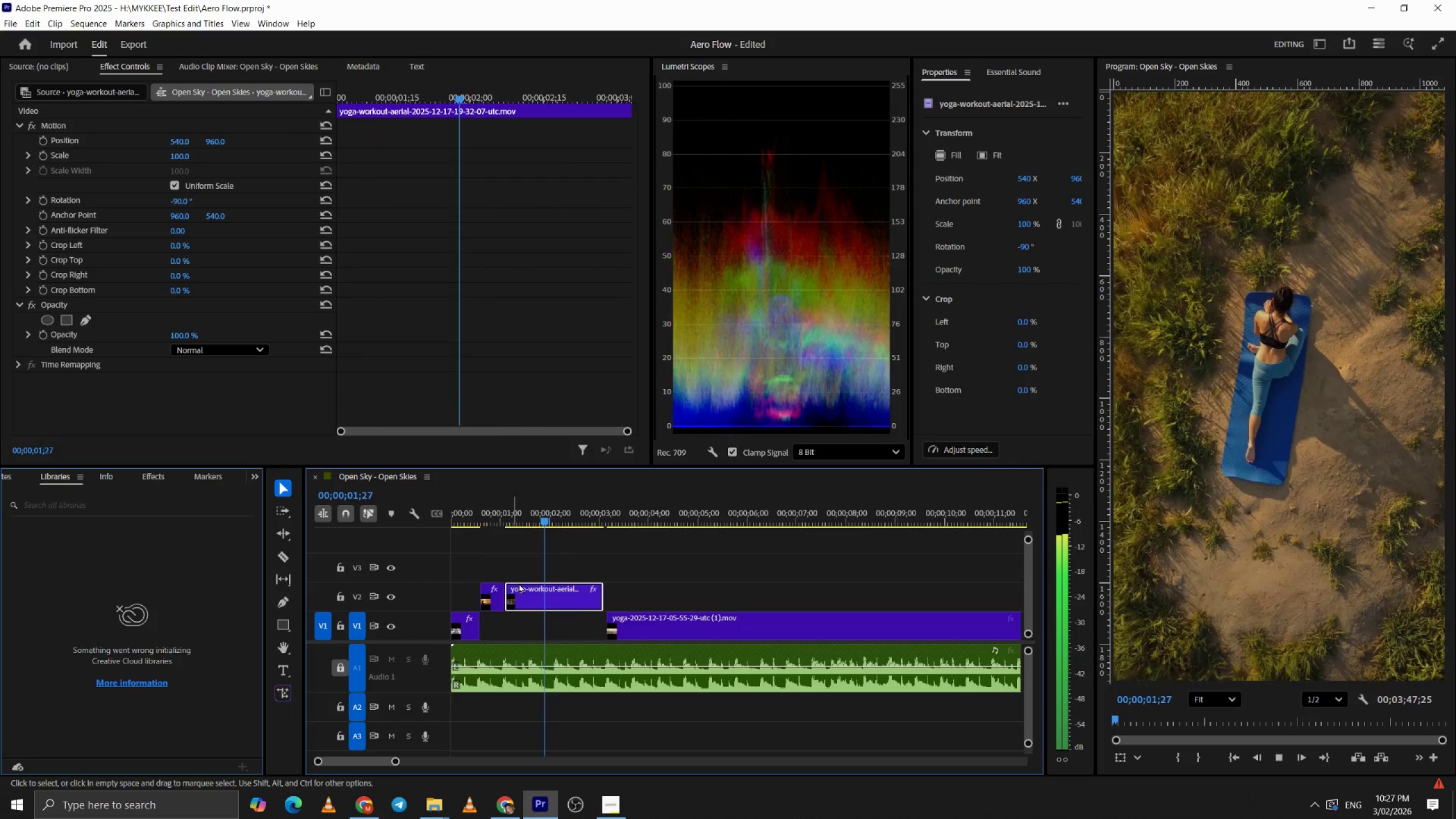 
key(Space)
 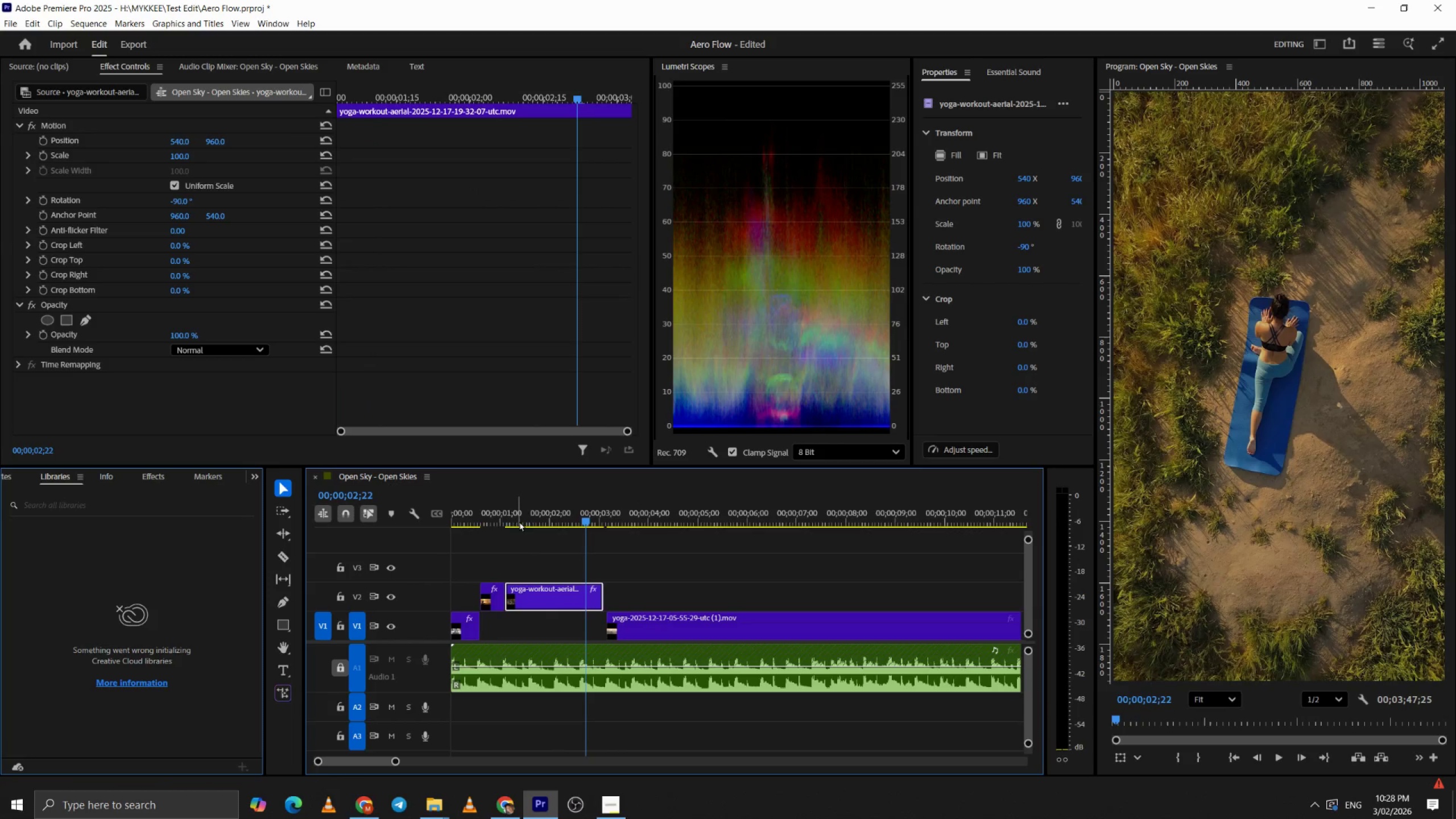 
left_click_drag(start_coordinate=[520, 512], to_coordinate=[321, 520])
 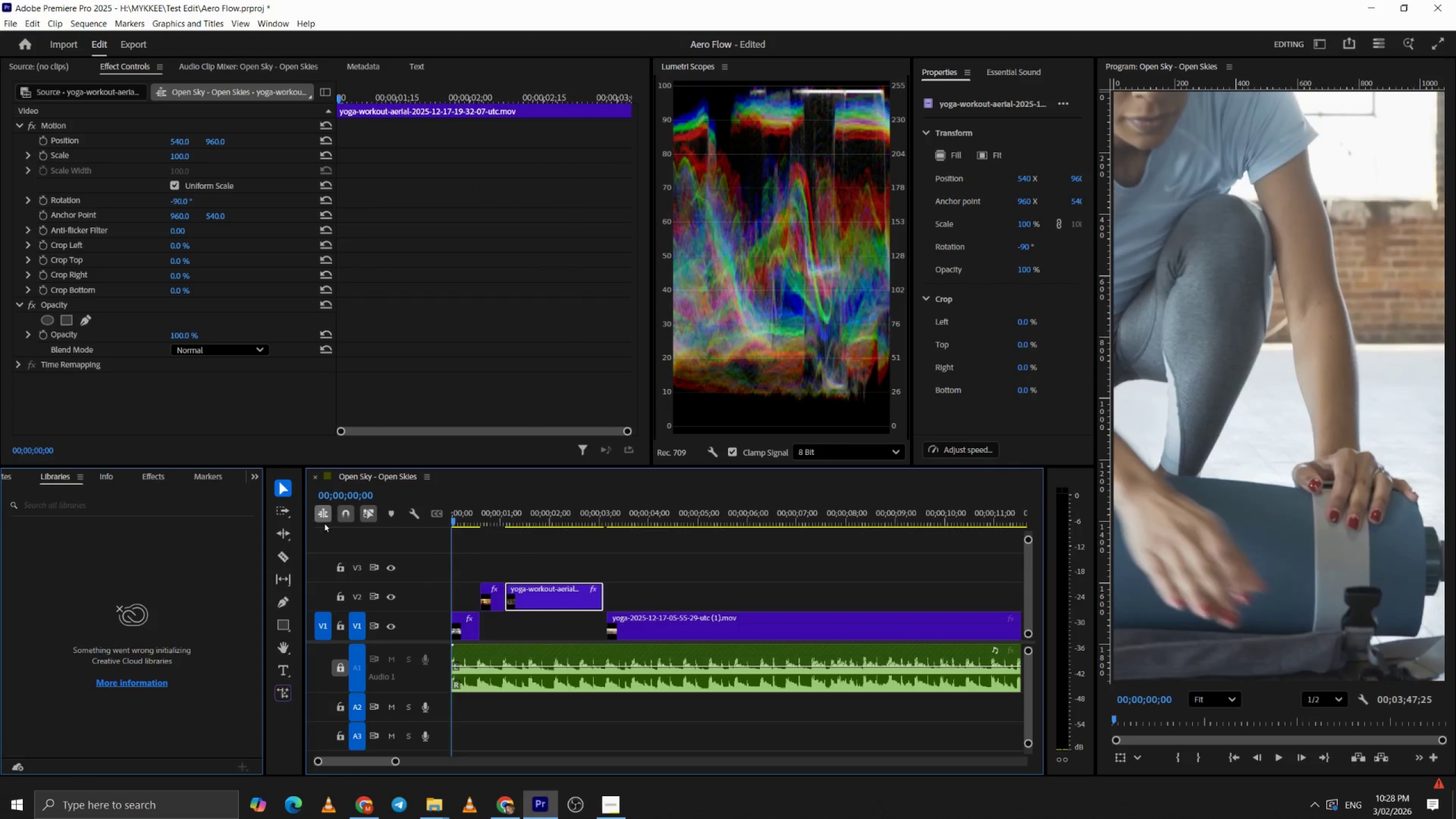 
key(Space)
 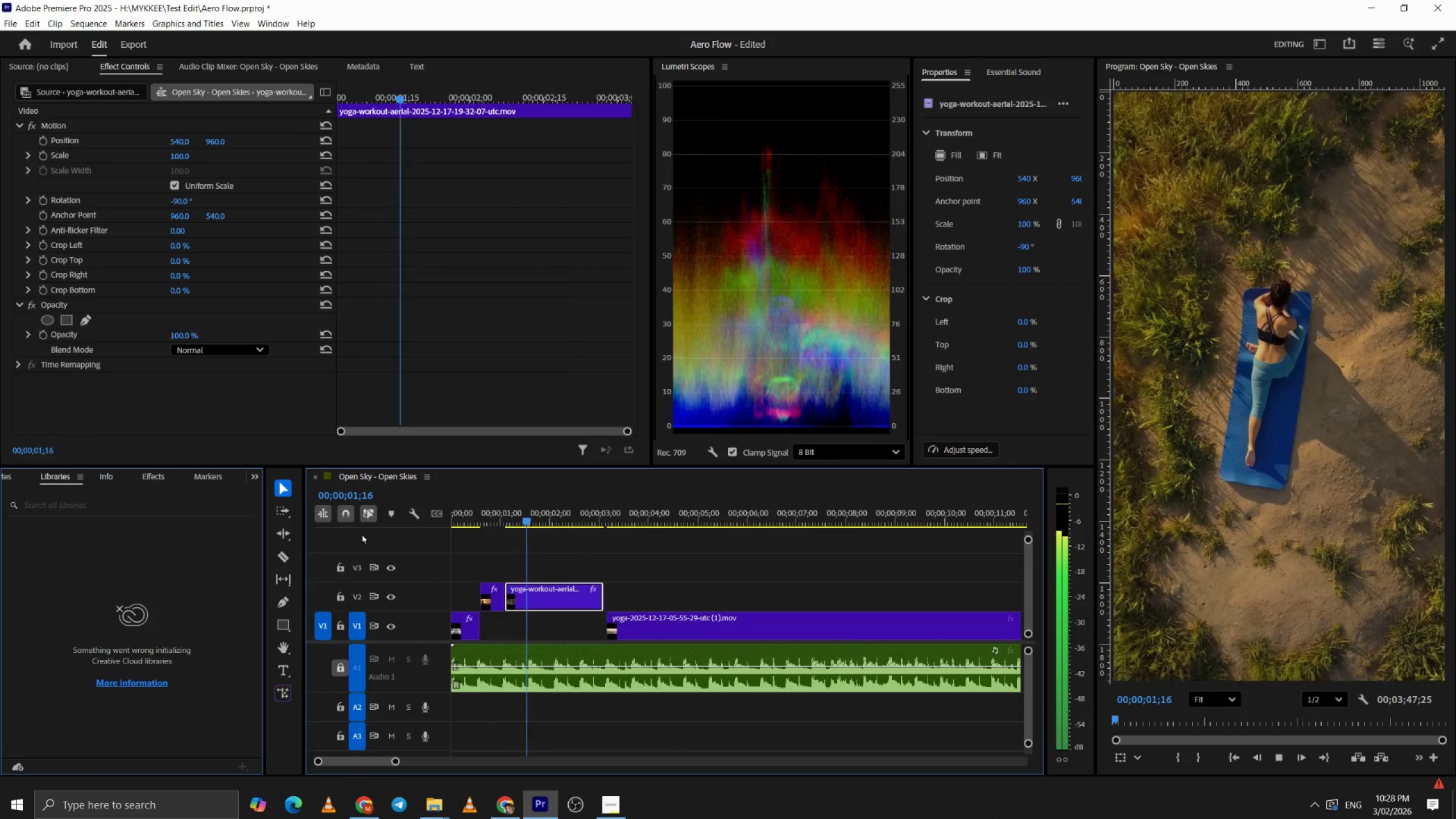 
key(Space)
 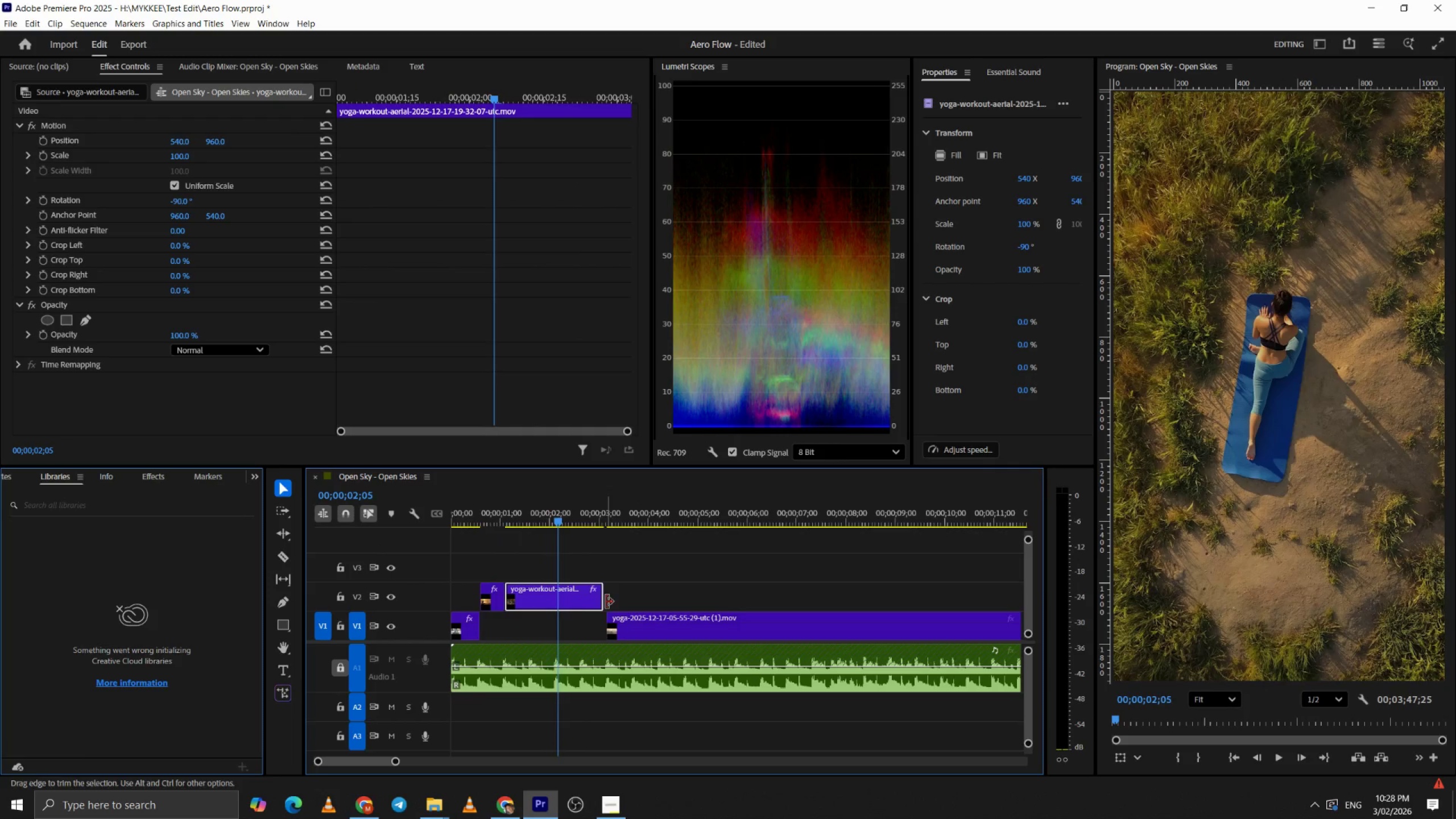 
hold_key(key=AltLeft, duration=0.53)
scroll: coordinate [564, 626], scroll_direction: up, amount: 8.0
 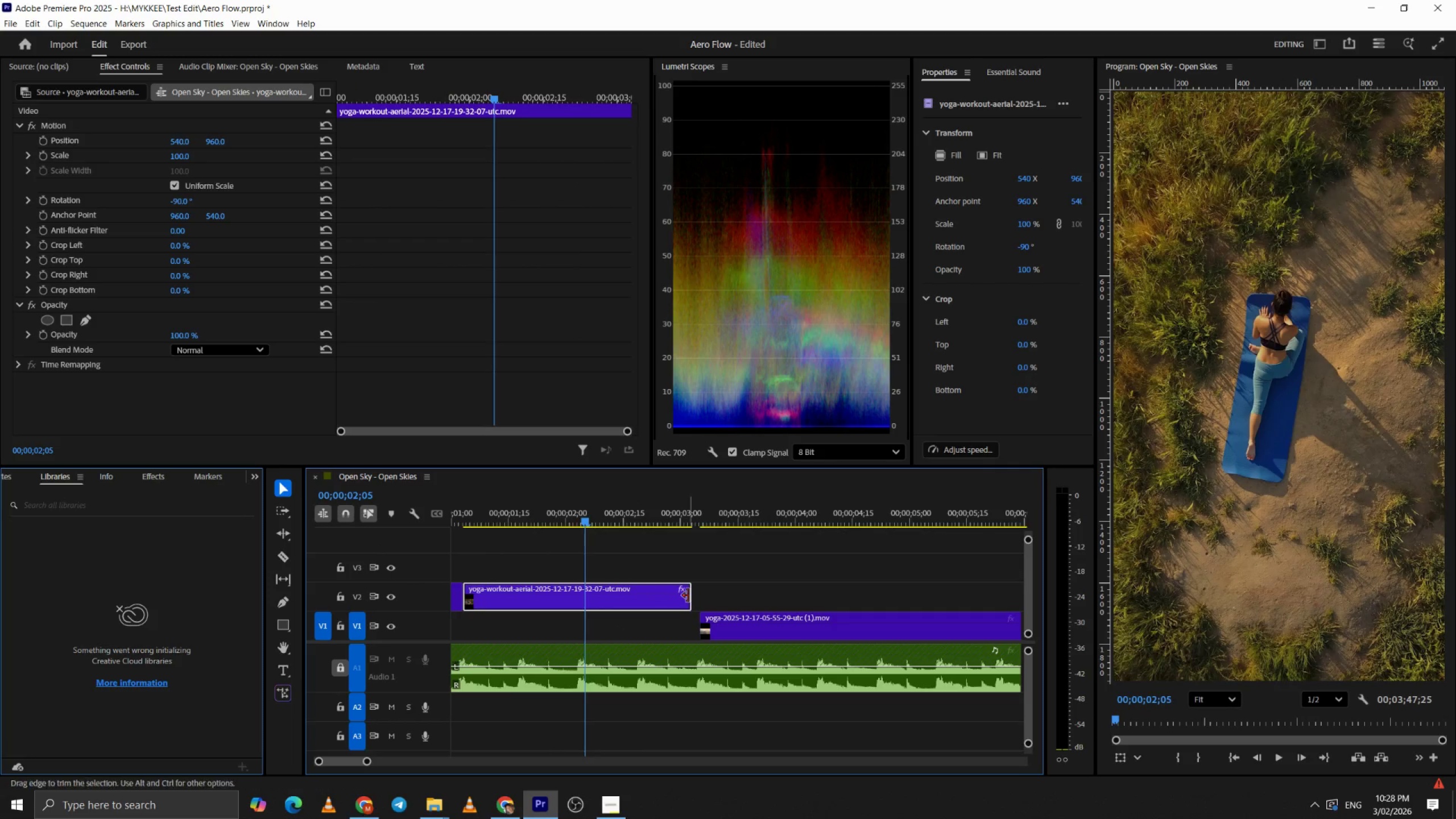 
left_click_drag(start_coordinate=[688, 595], to_coordinate=[573, 603])
 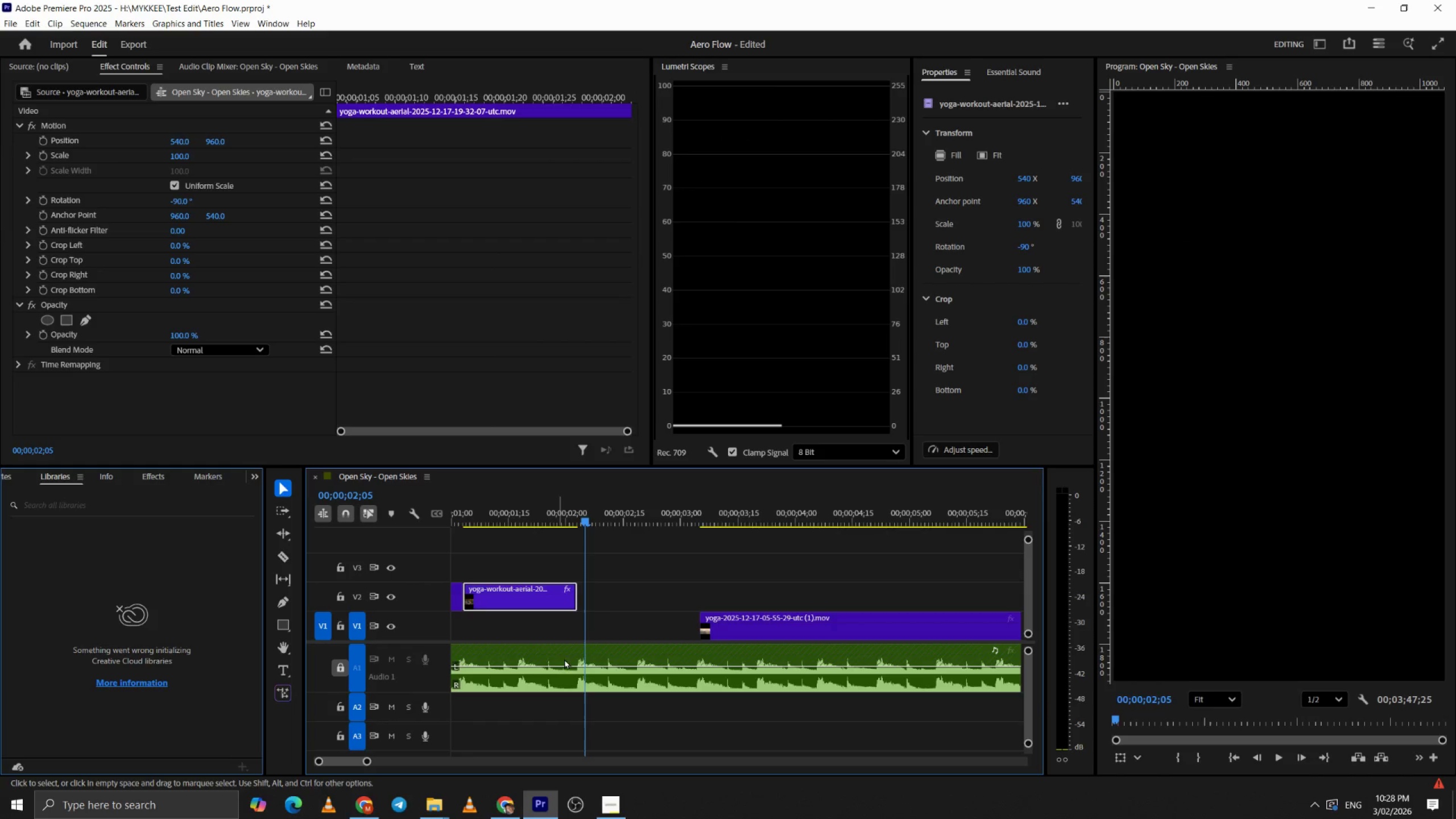 
key(Alt+AltLeft)
 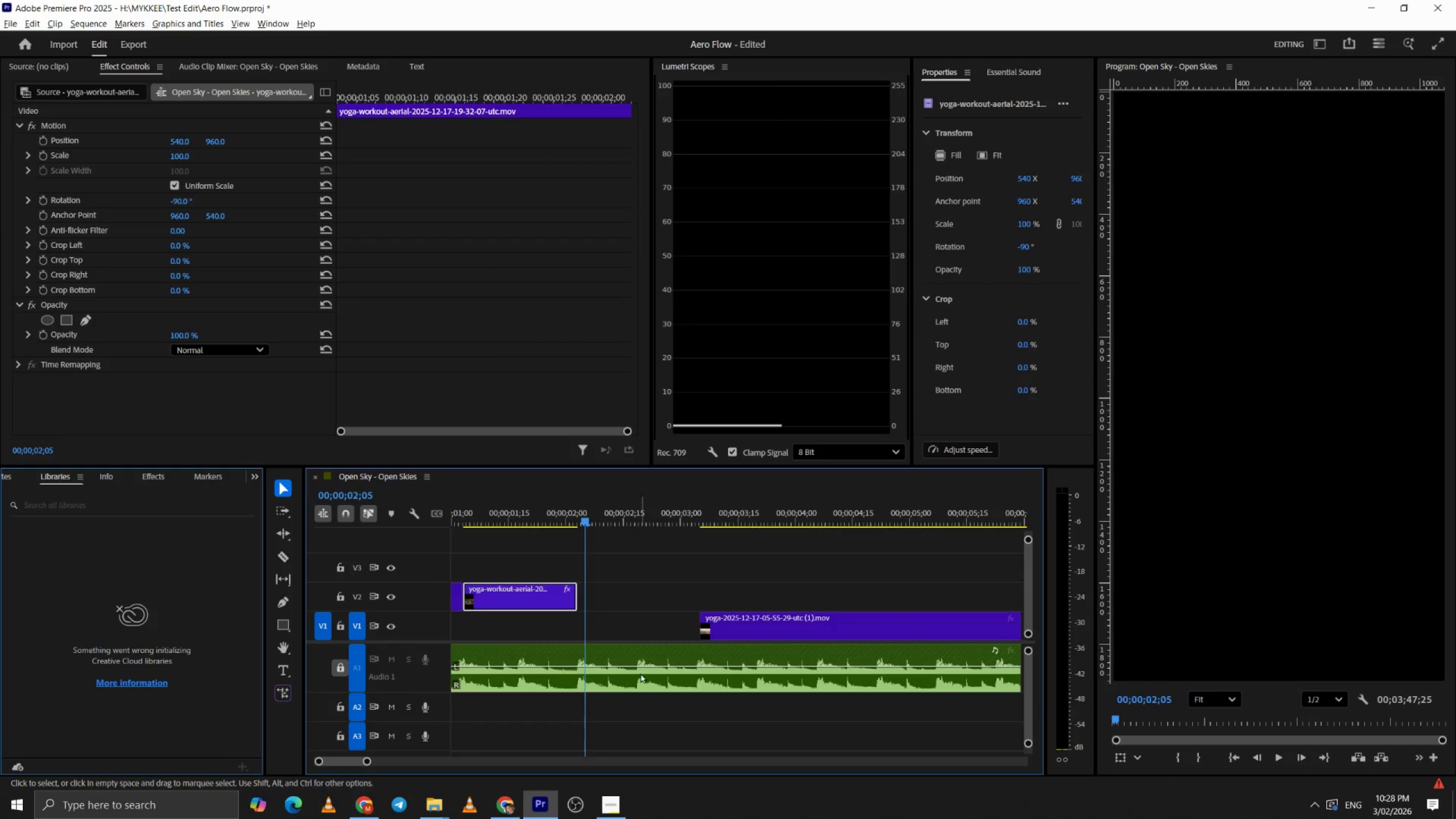 
key(Alt+Tab)
 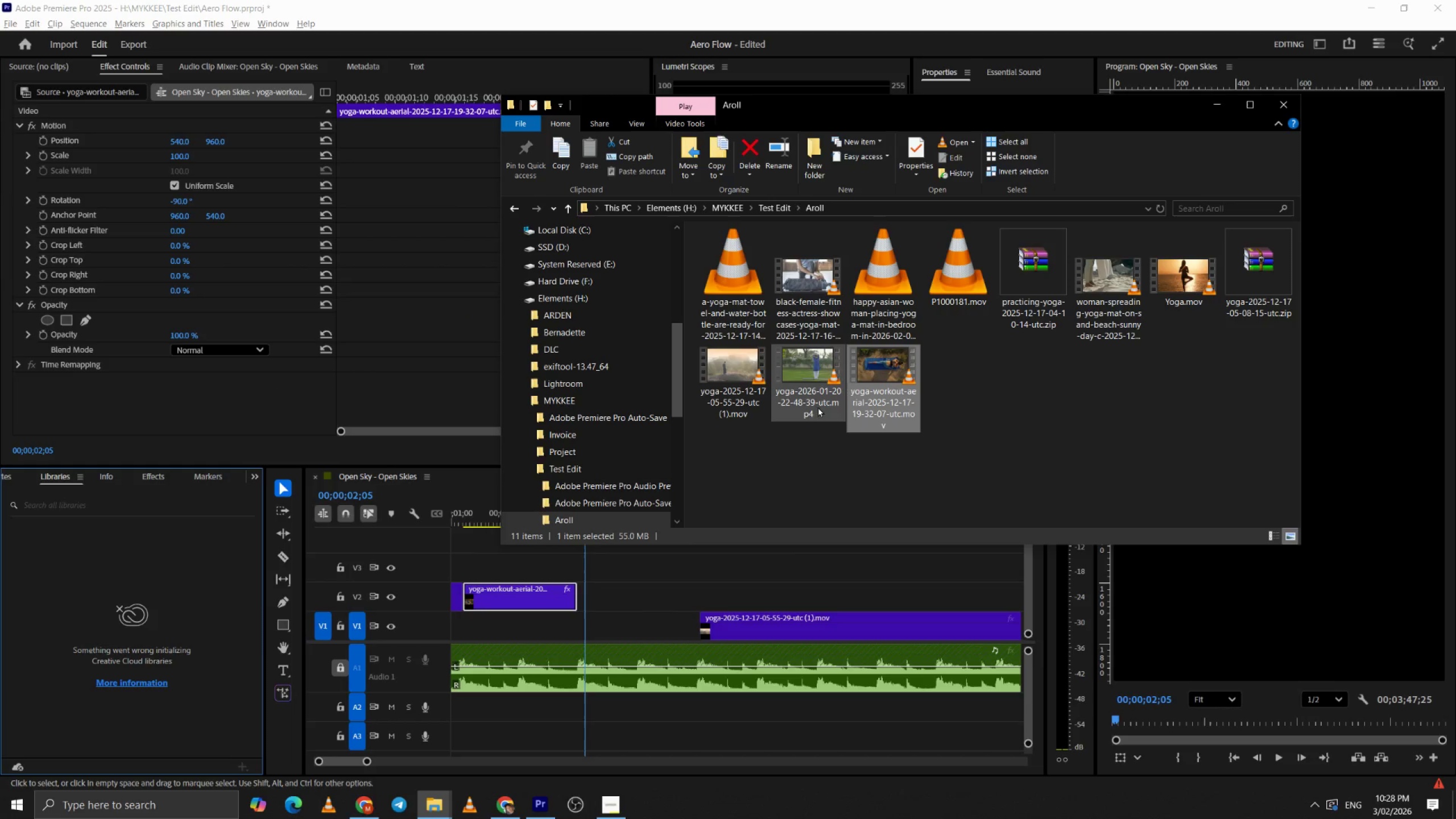 
left_click_drag(start_coordinate=[823, 376], to_coordinate=[612, 576])
 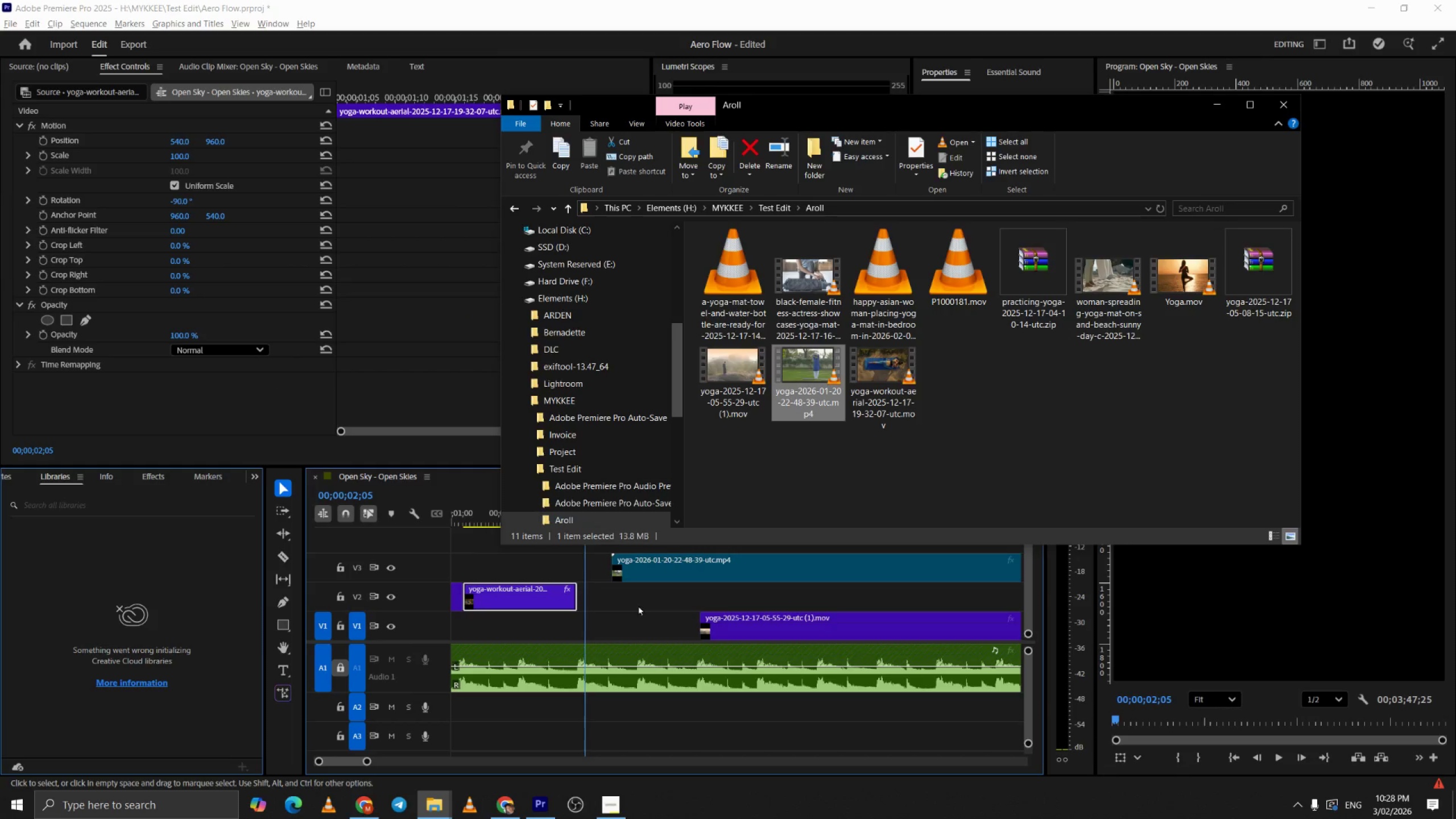 
left_click([638, 610])
 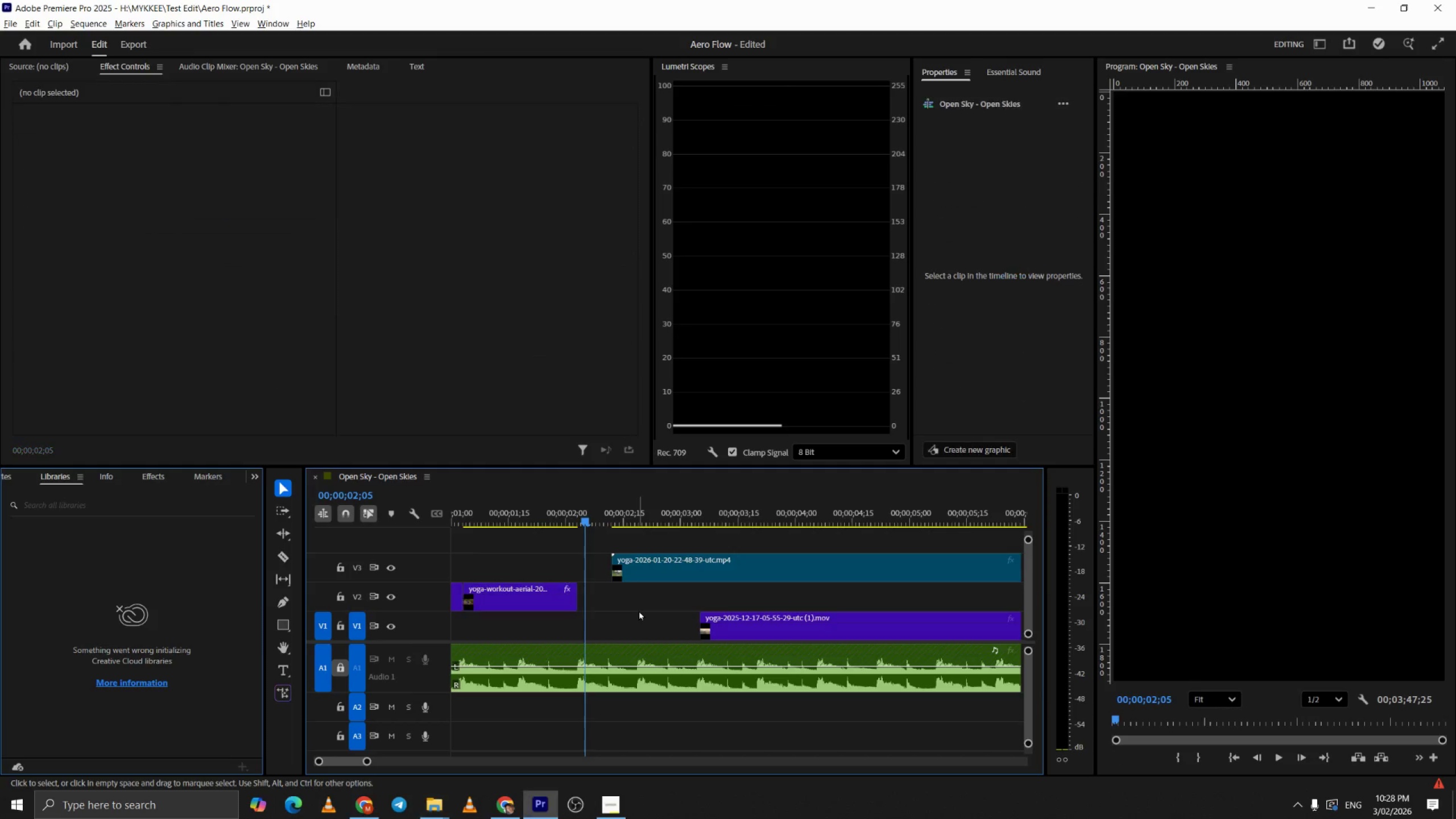 
hold_key(key=AltLeft, duration=0.86)
scroll: coordinate [634, 618], scroll_direction: down, amount: 16.0
 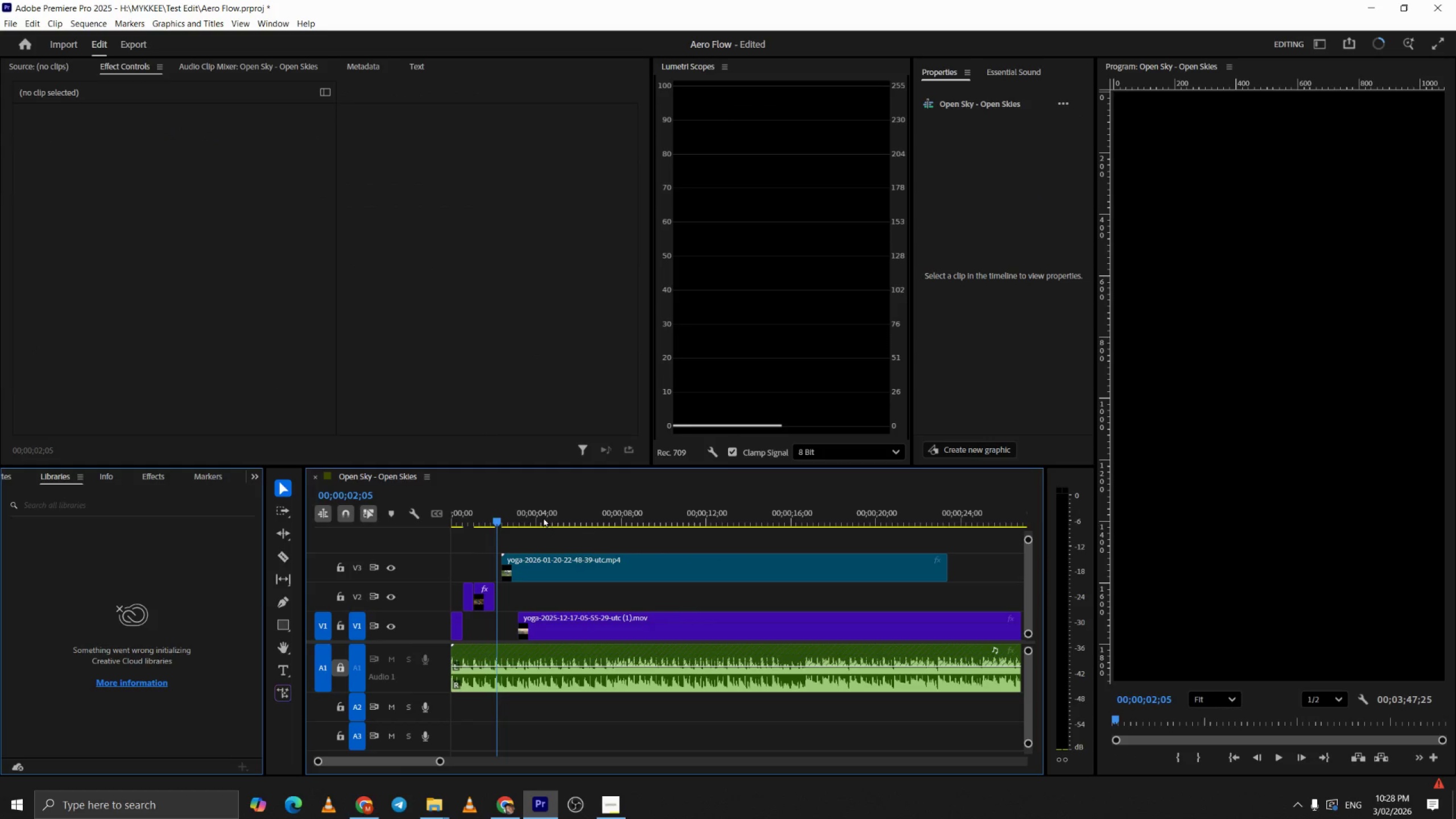 
left_click_drag(start_coordinate=[543, 517], to_coordinate=[541, 524])
 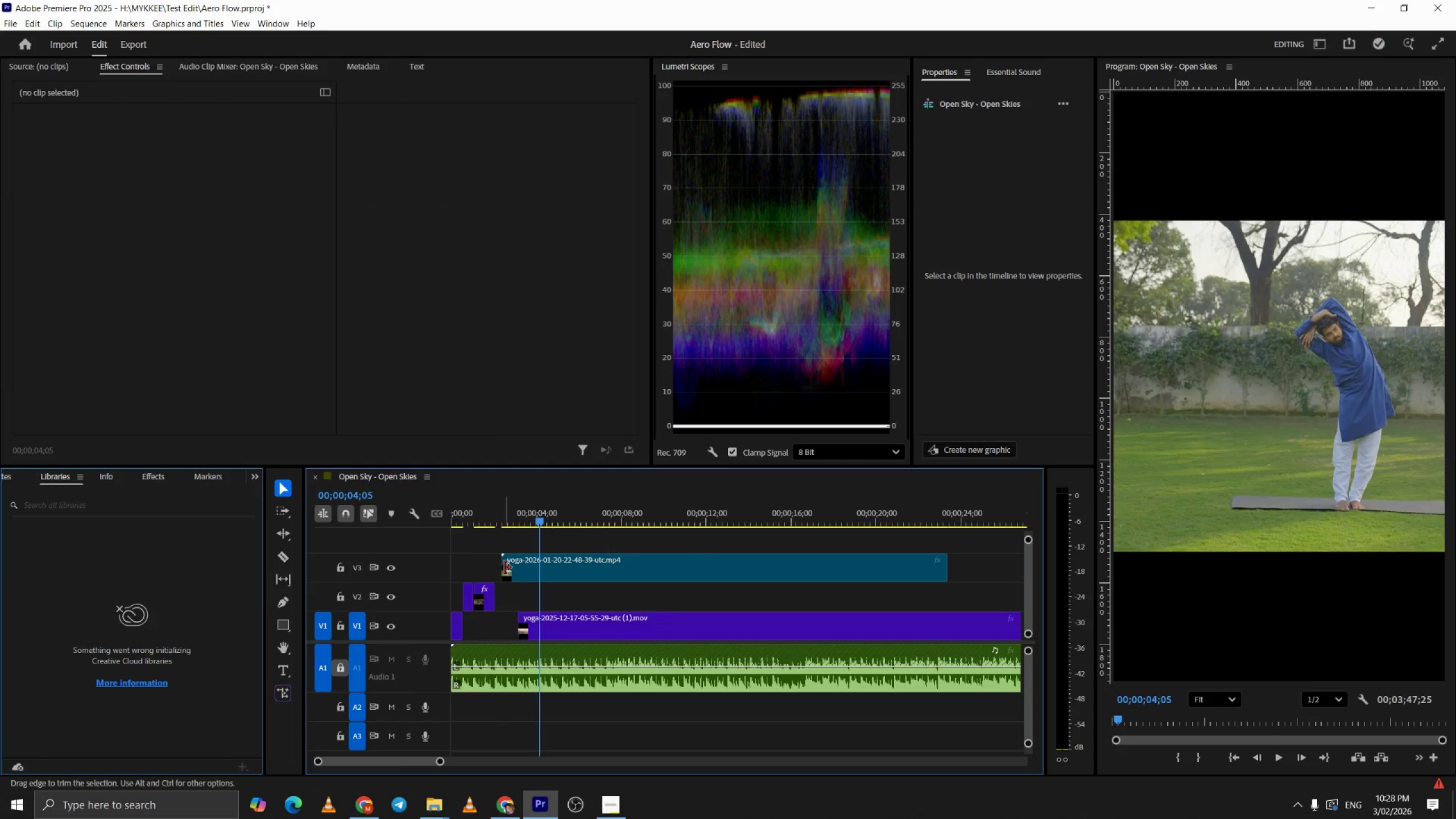 
left_click_drag(start_coordinate=[504, 568], to_coordinate=[540, 569])
 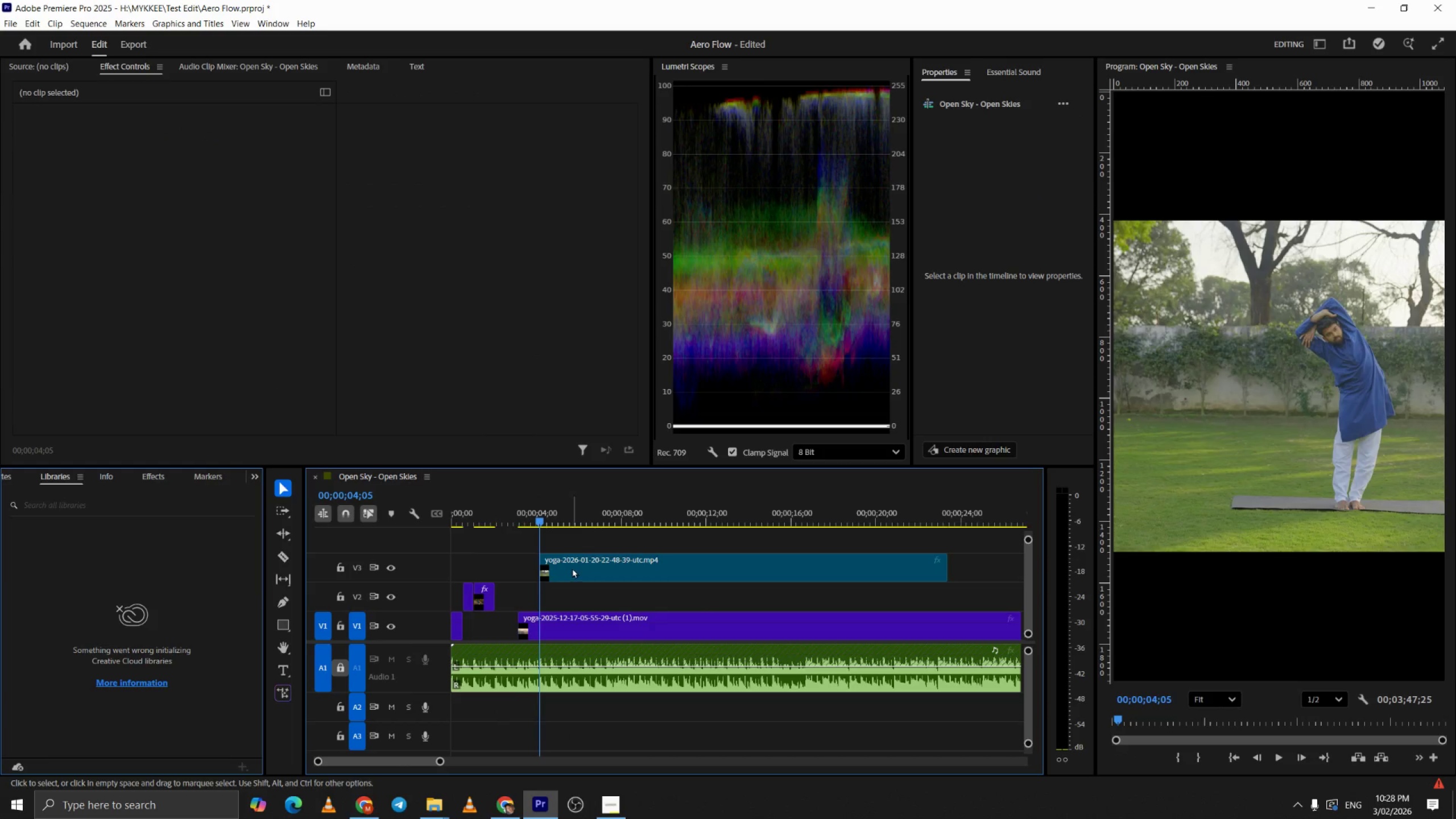 
left_click_drag(start_coordinate=[572, 568], to_coordinate=[531, 568])
 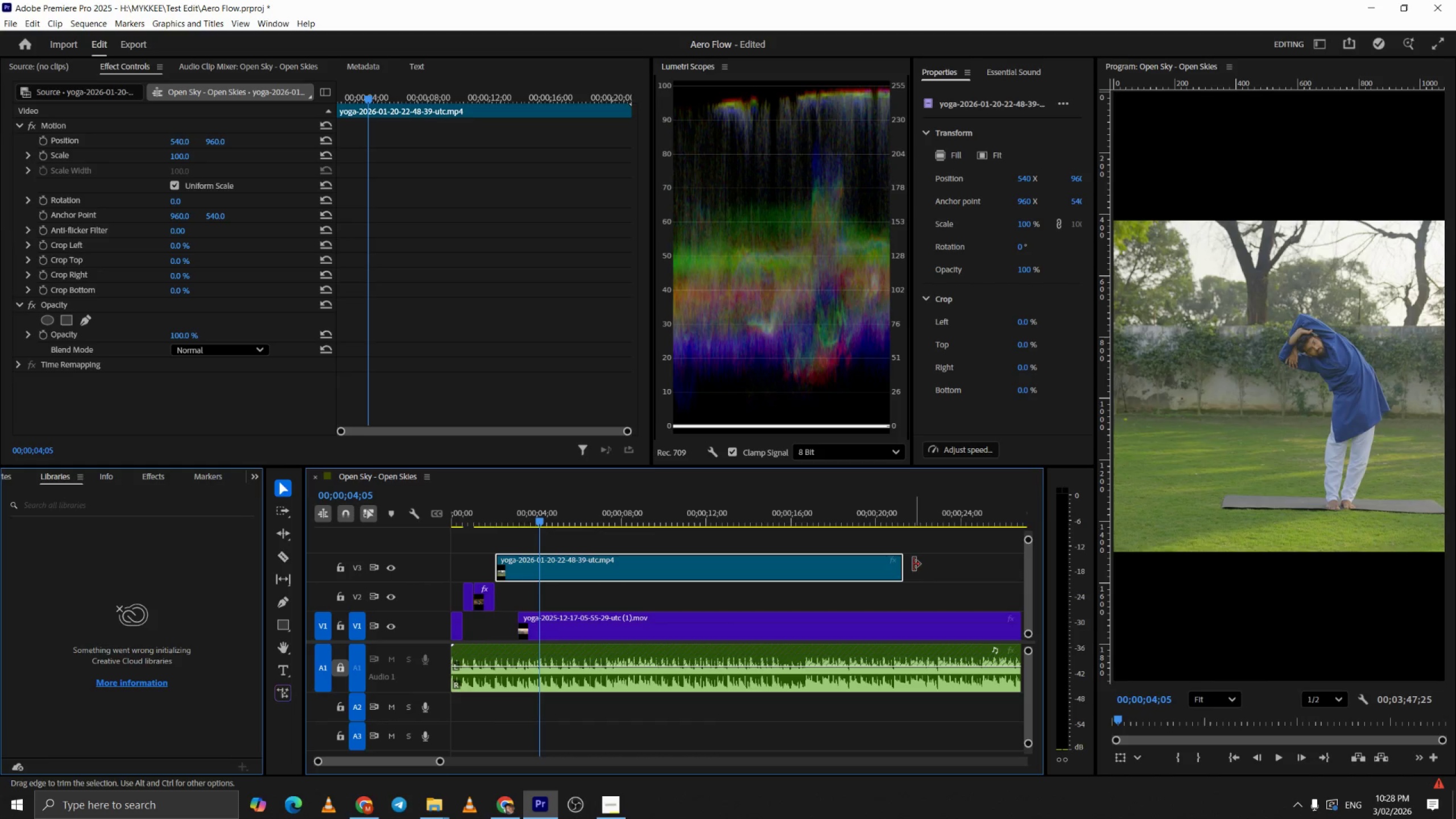 
left_click_drag(start_coordinate=[908, 566], to_coordinate=[514, 590])
 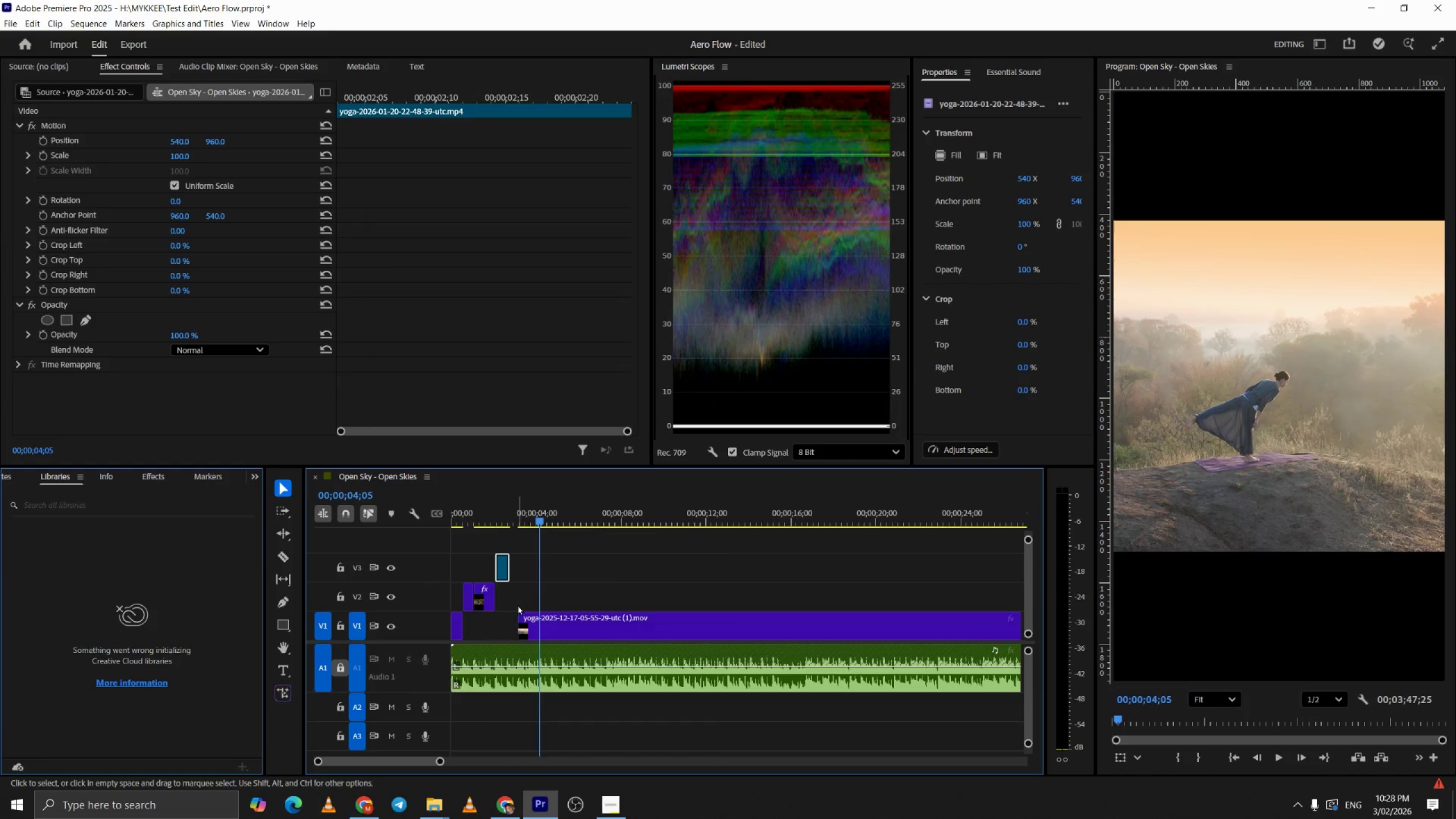 
key(Alt+AltLeft)
 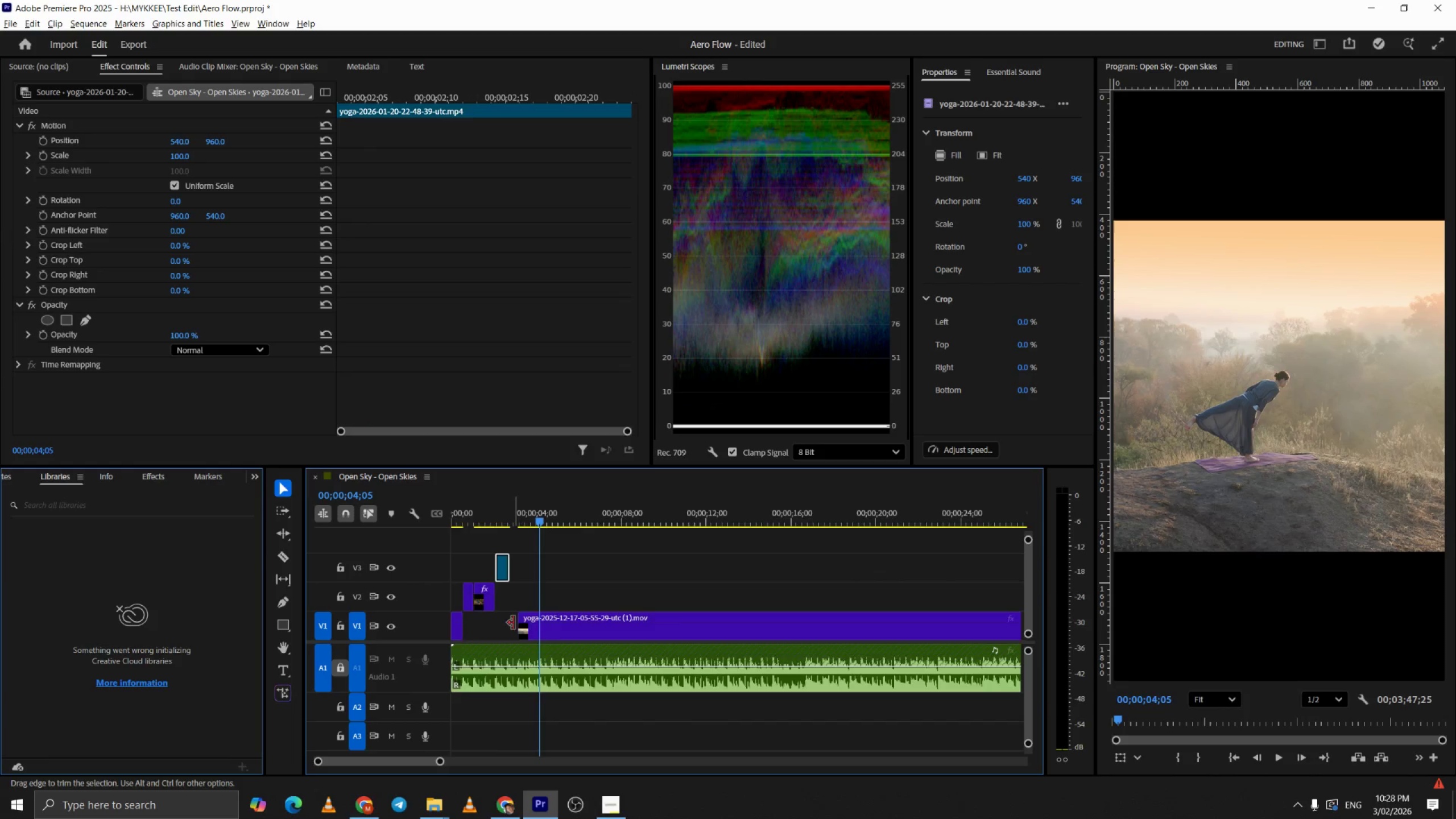 
left_click_drag(start_coordinate=[557, 630], to_coordinate=[638, 627])
 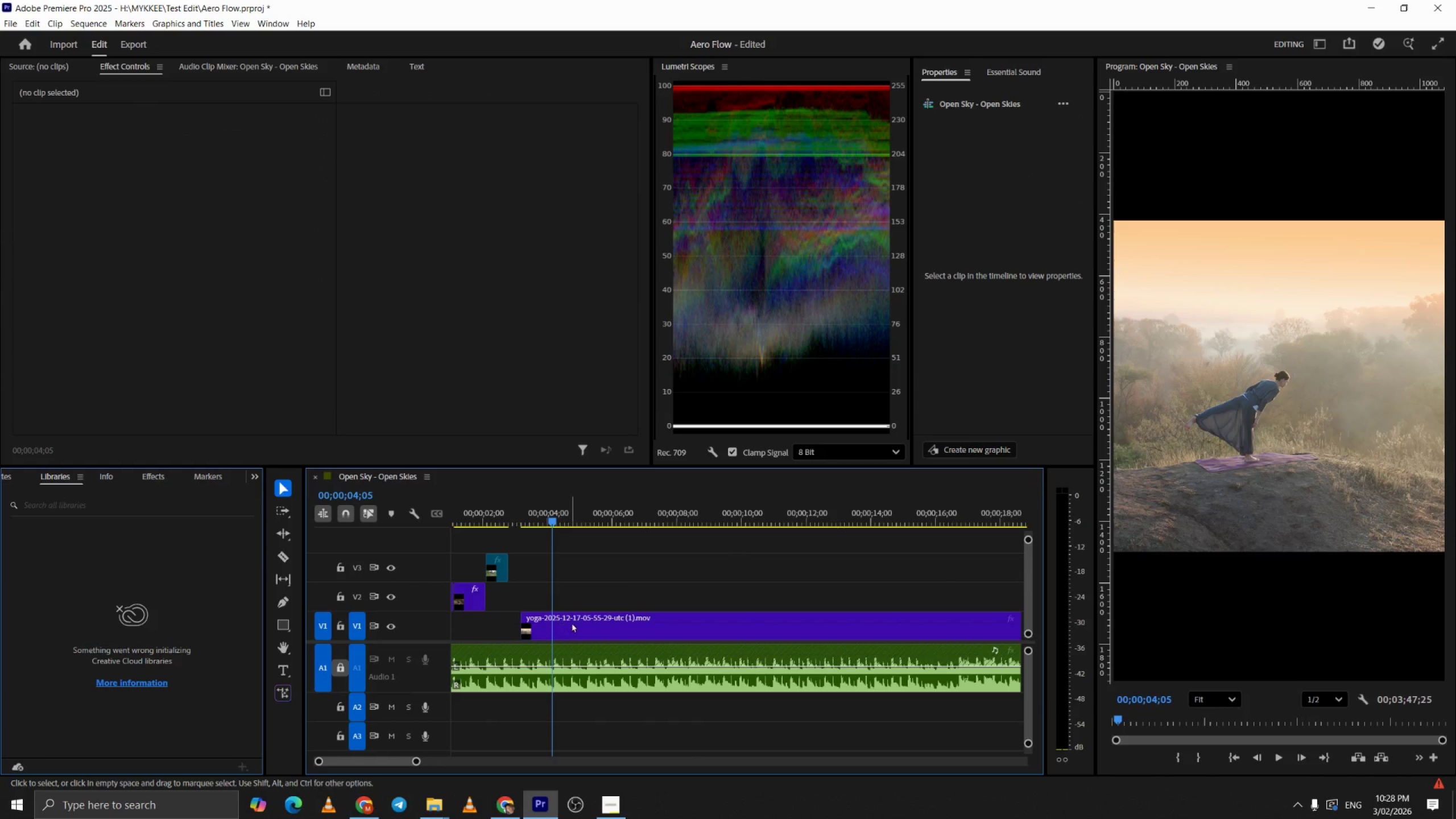 
scroll: coordinate [515, 623], scroll_direction: up, amount: 4.0
 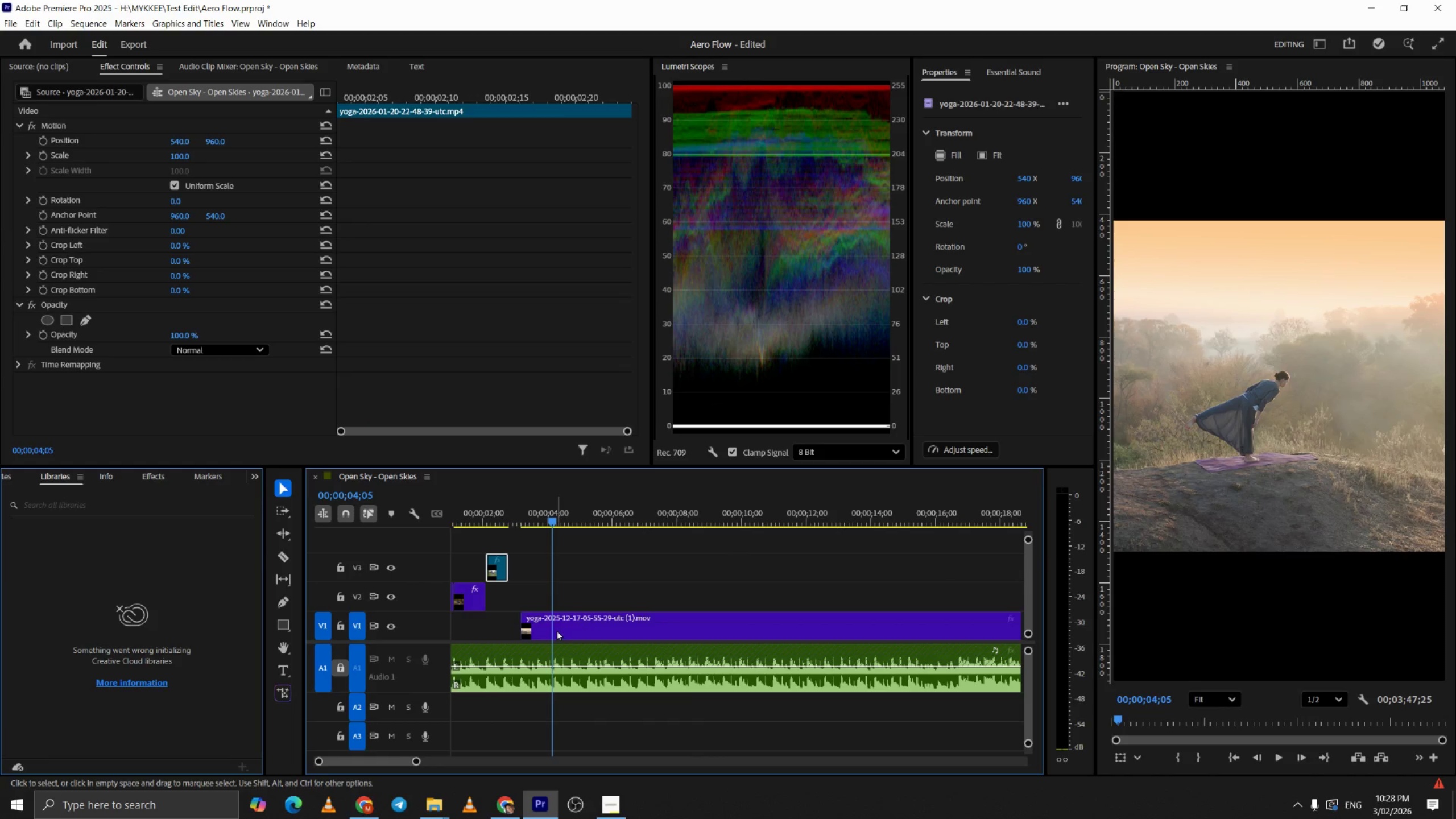 
left_click_drag(start_coordinate=[573, 622], to_coordinate=[622, 618])
 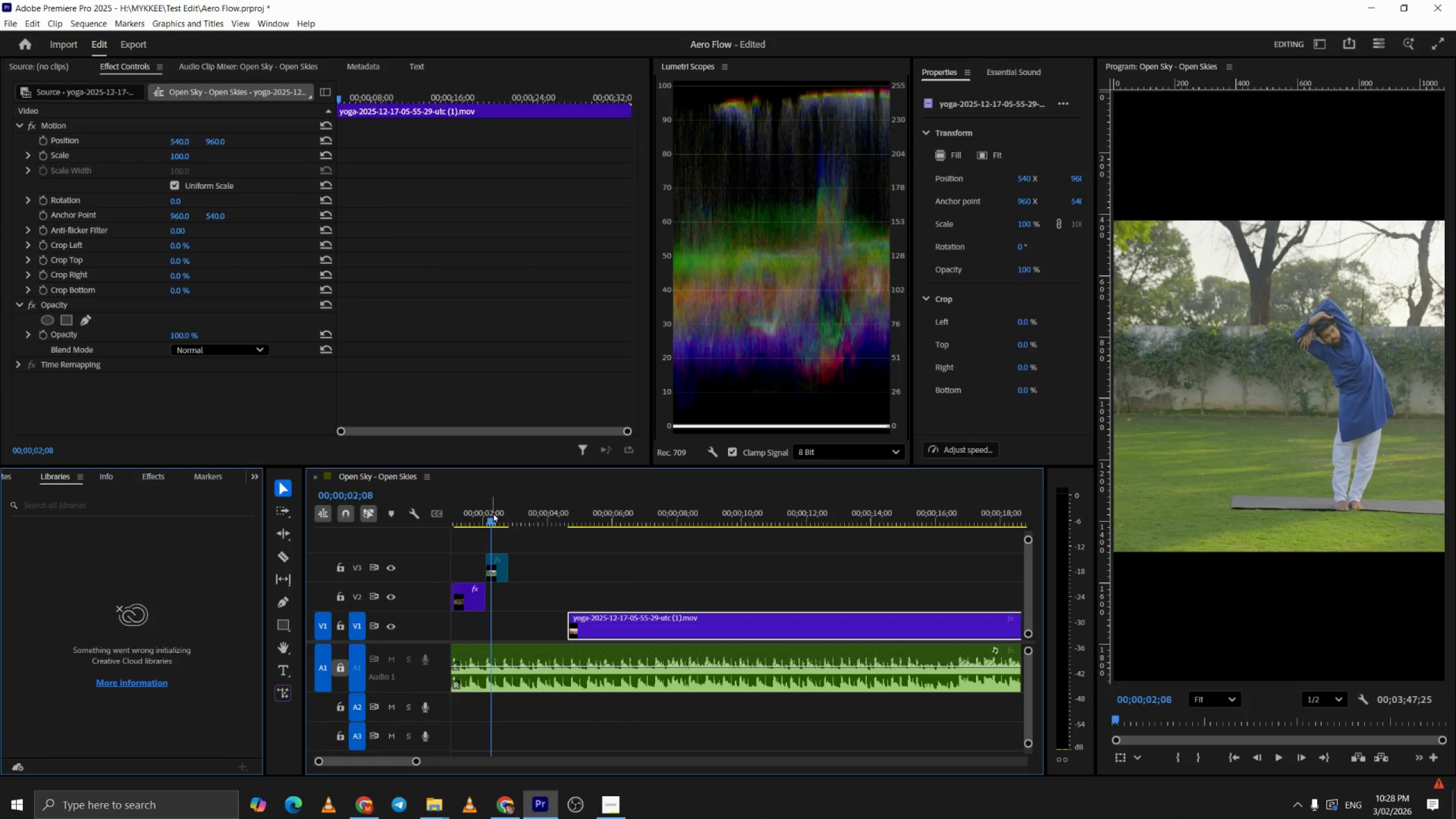 
key(Space)
 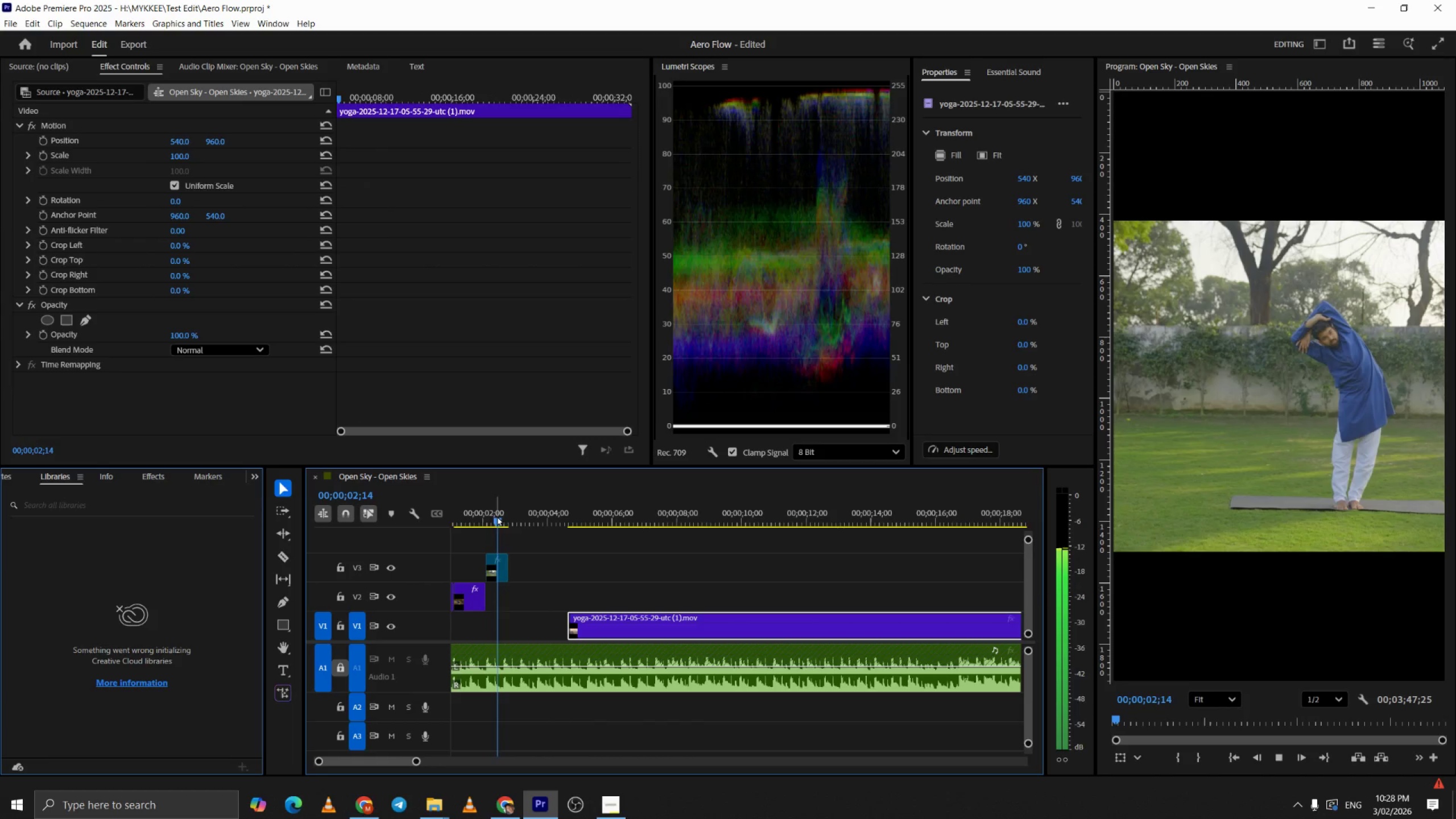 
key(Space)
 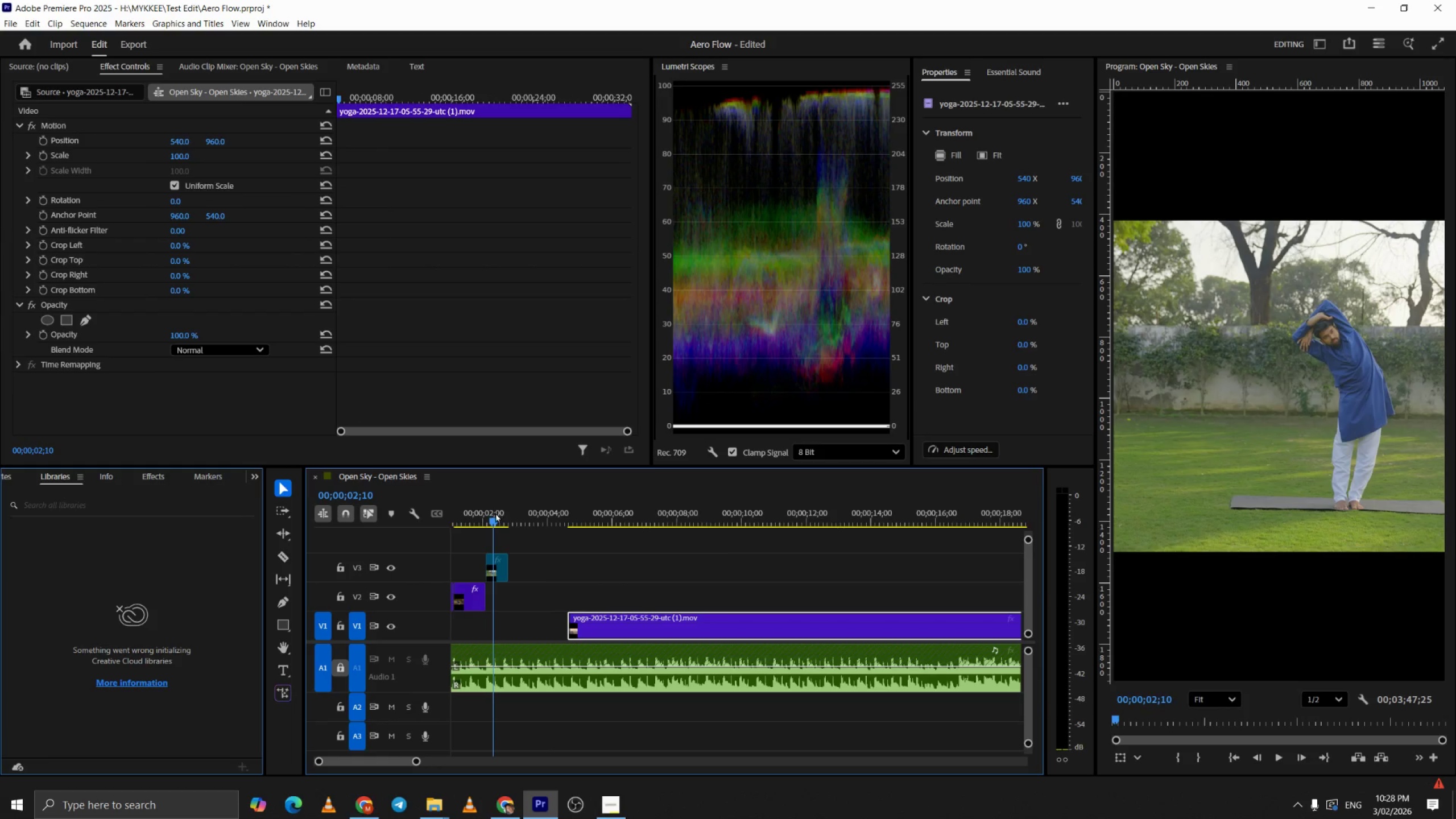 
double_click([495, 566])
 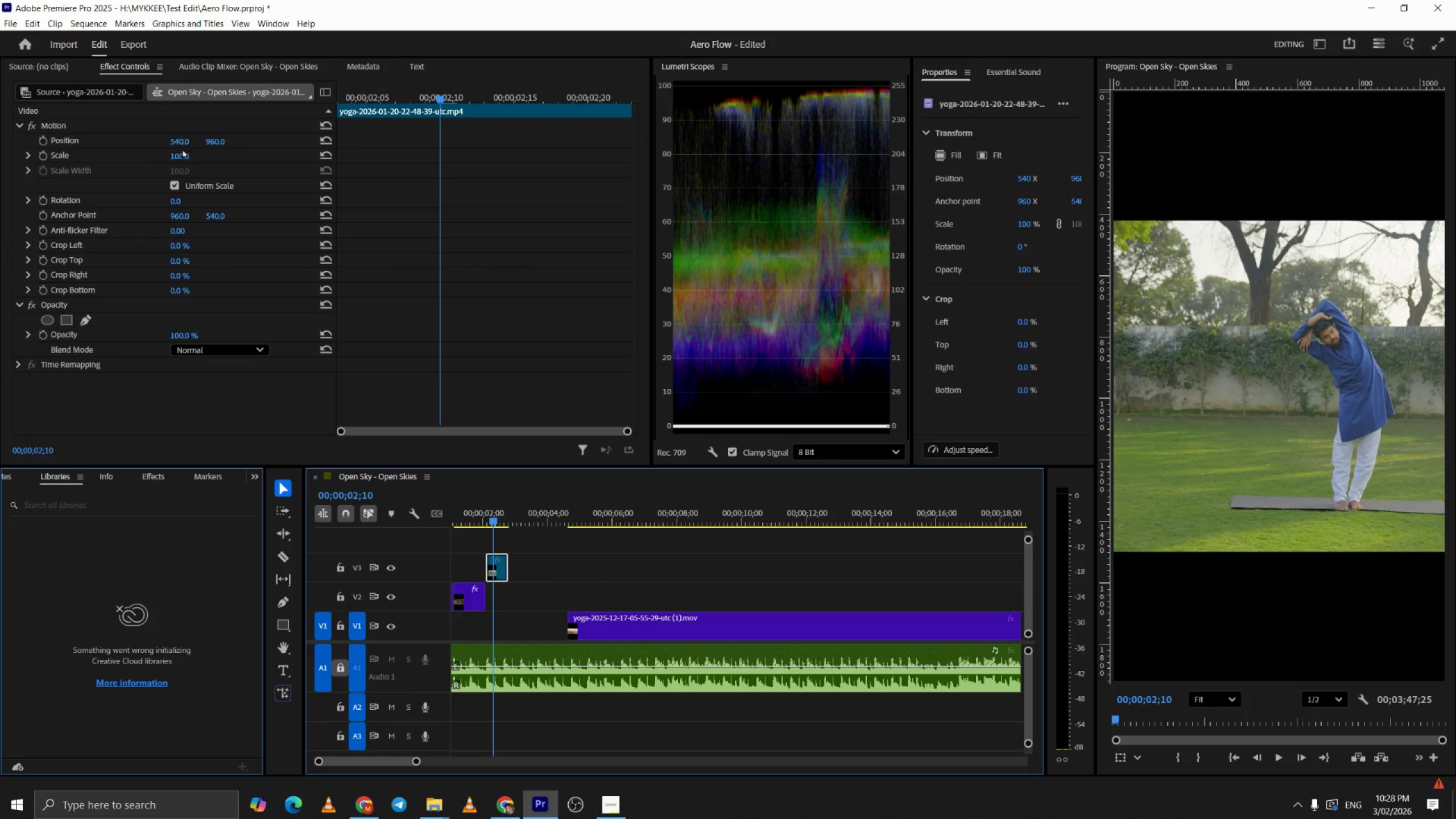 
left_click_drag(start_coordinate=[179, 156], to_coordinate=[239, 162])
 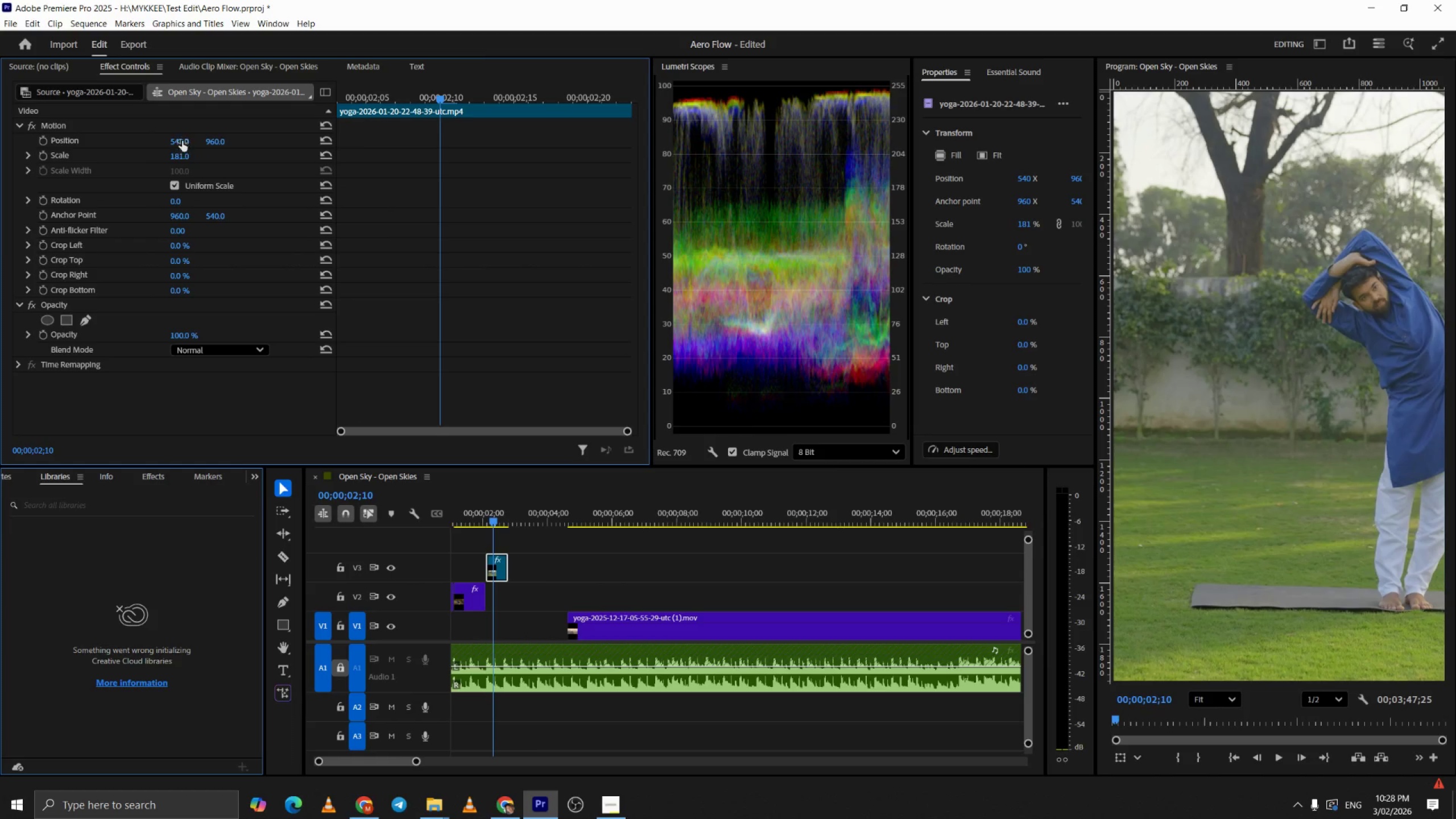 
left_click_drag(start_coordinate=[182, 138], to_coordinate=[192, 146])
 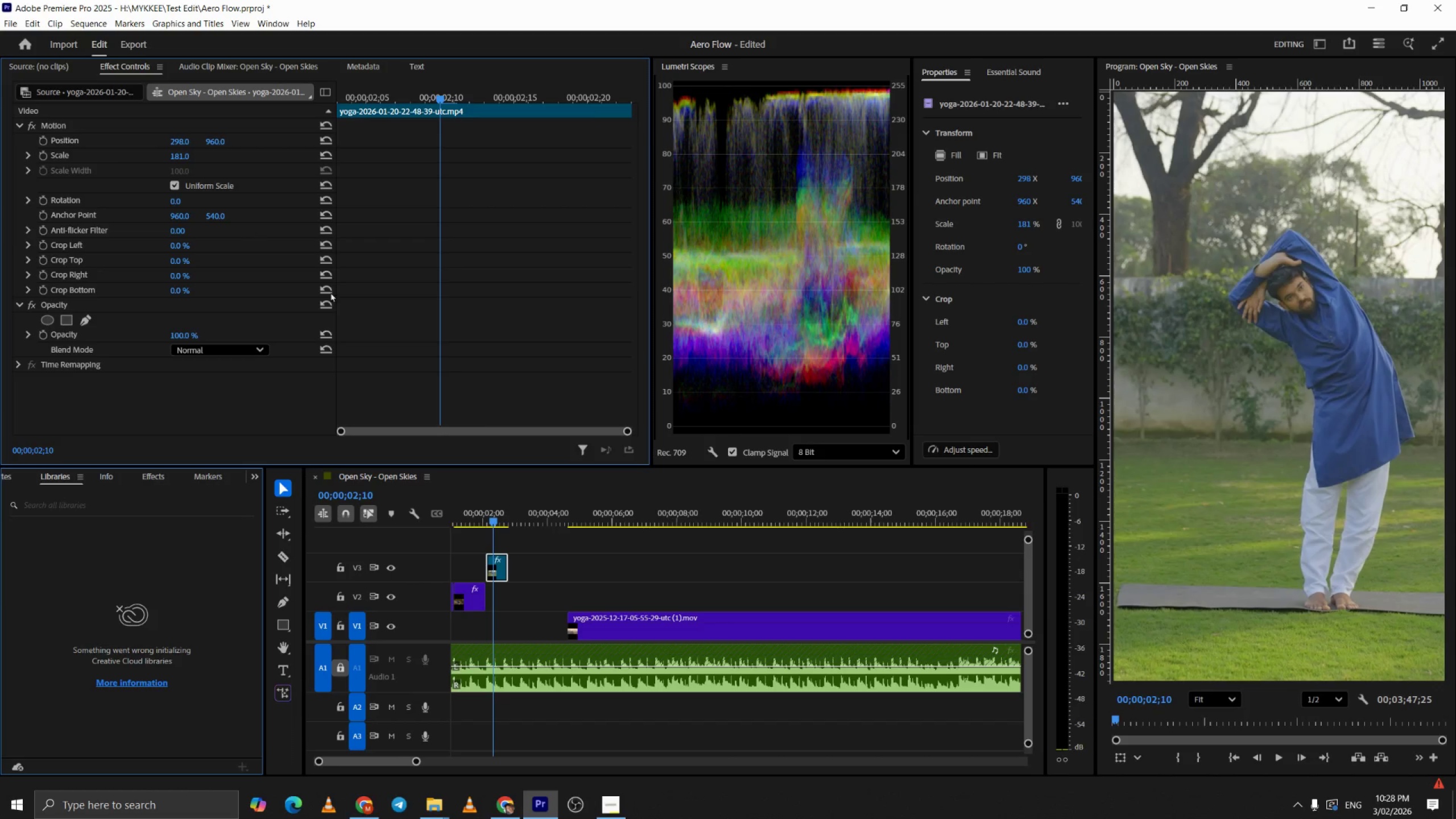 
key(Space)
 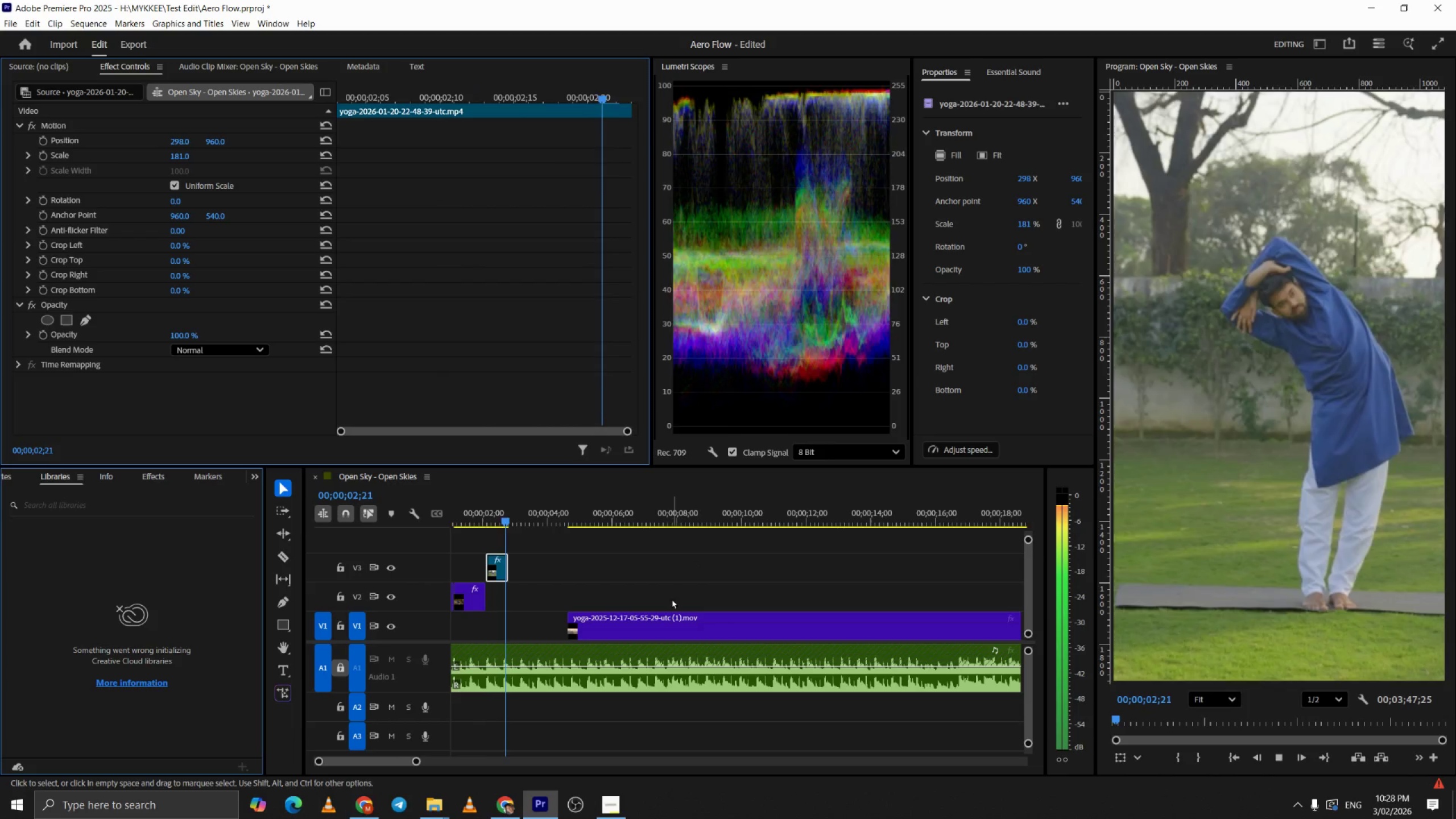 
key(Space)
 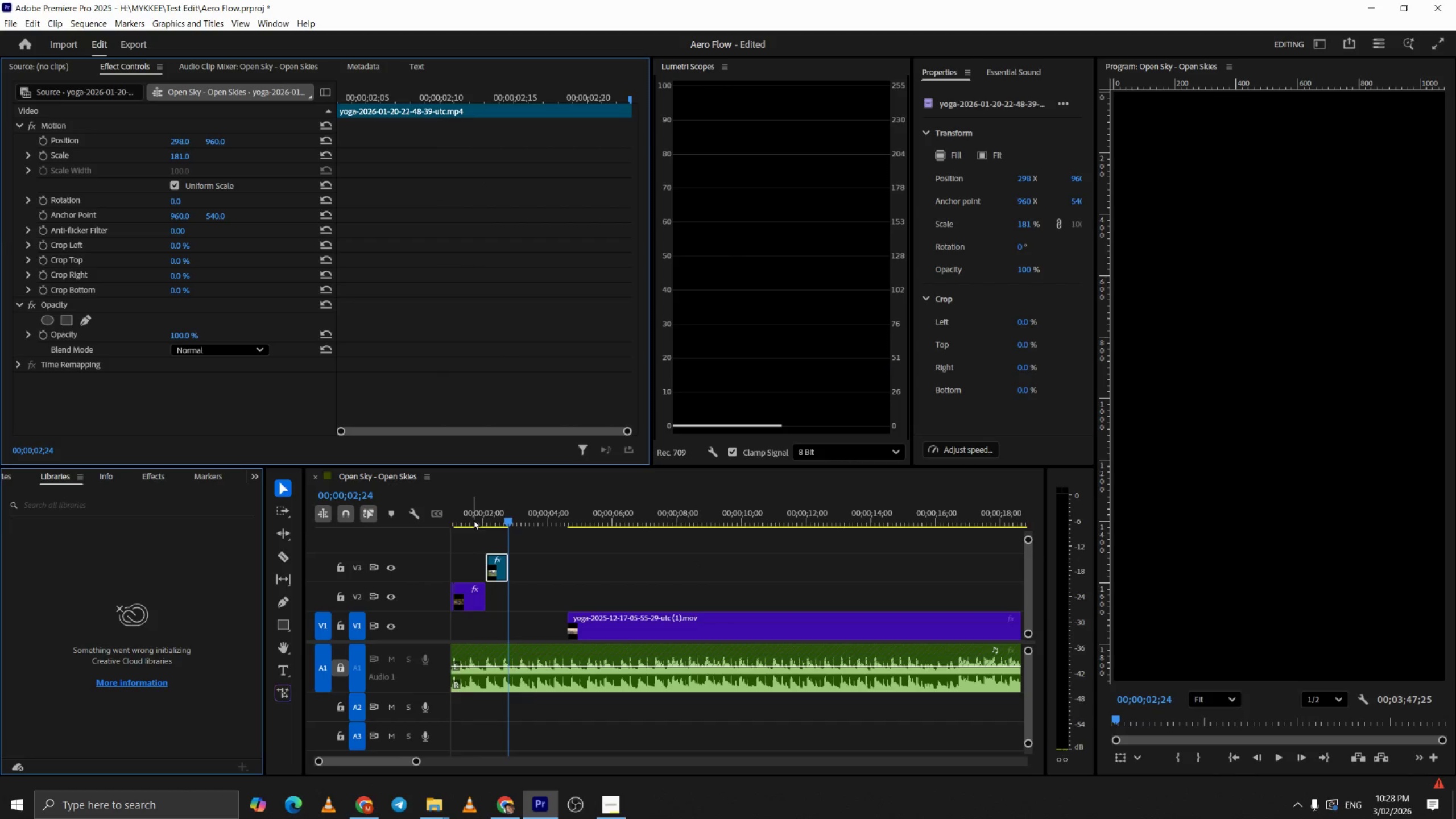 
left_click_drag(start_coordinate=[473, 513], to_coordinate=[282, 528])
 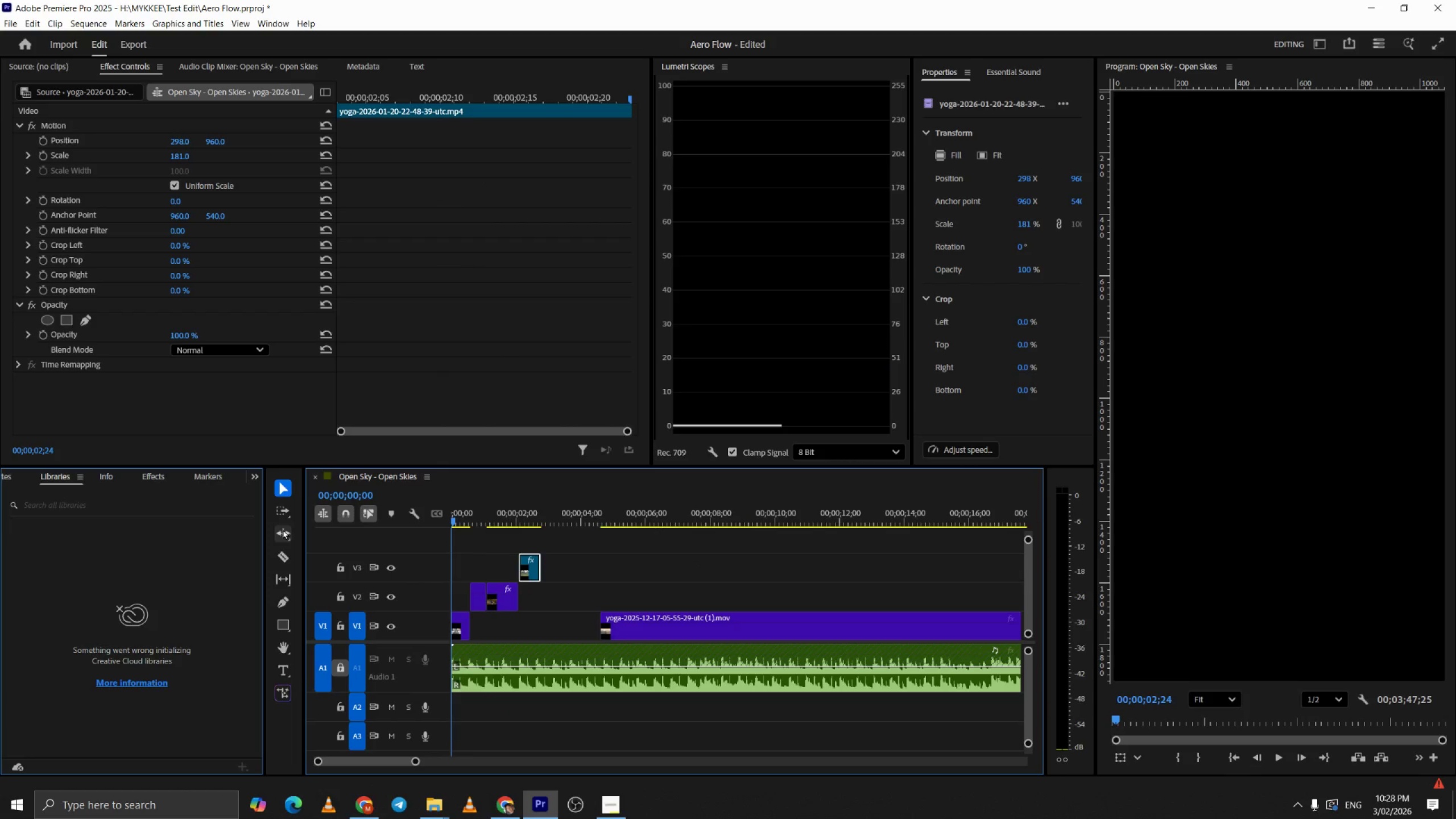 
key(Space)
 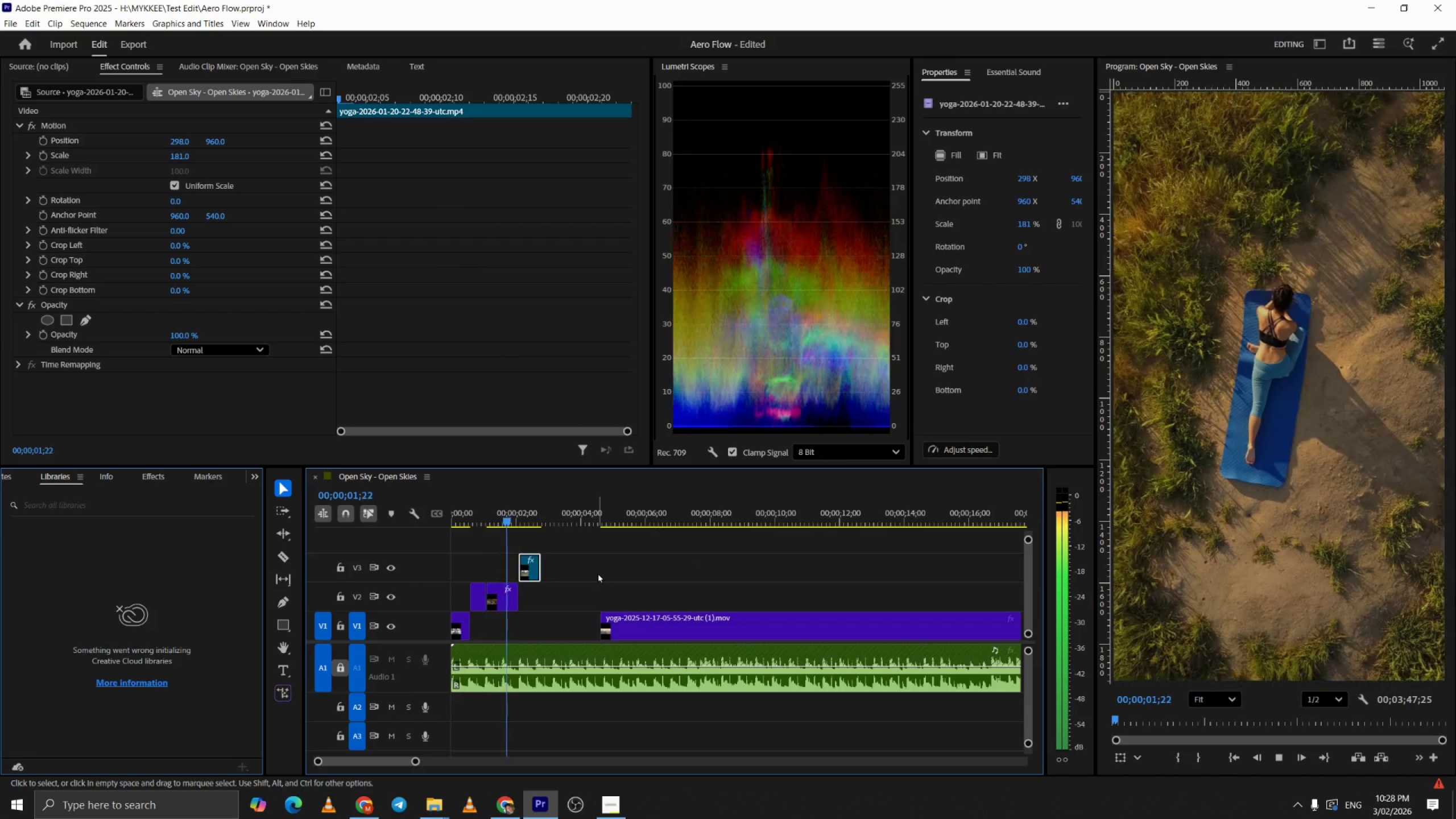 
key(Space)
 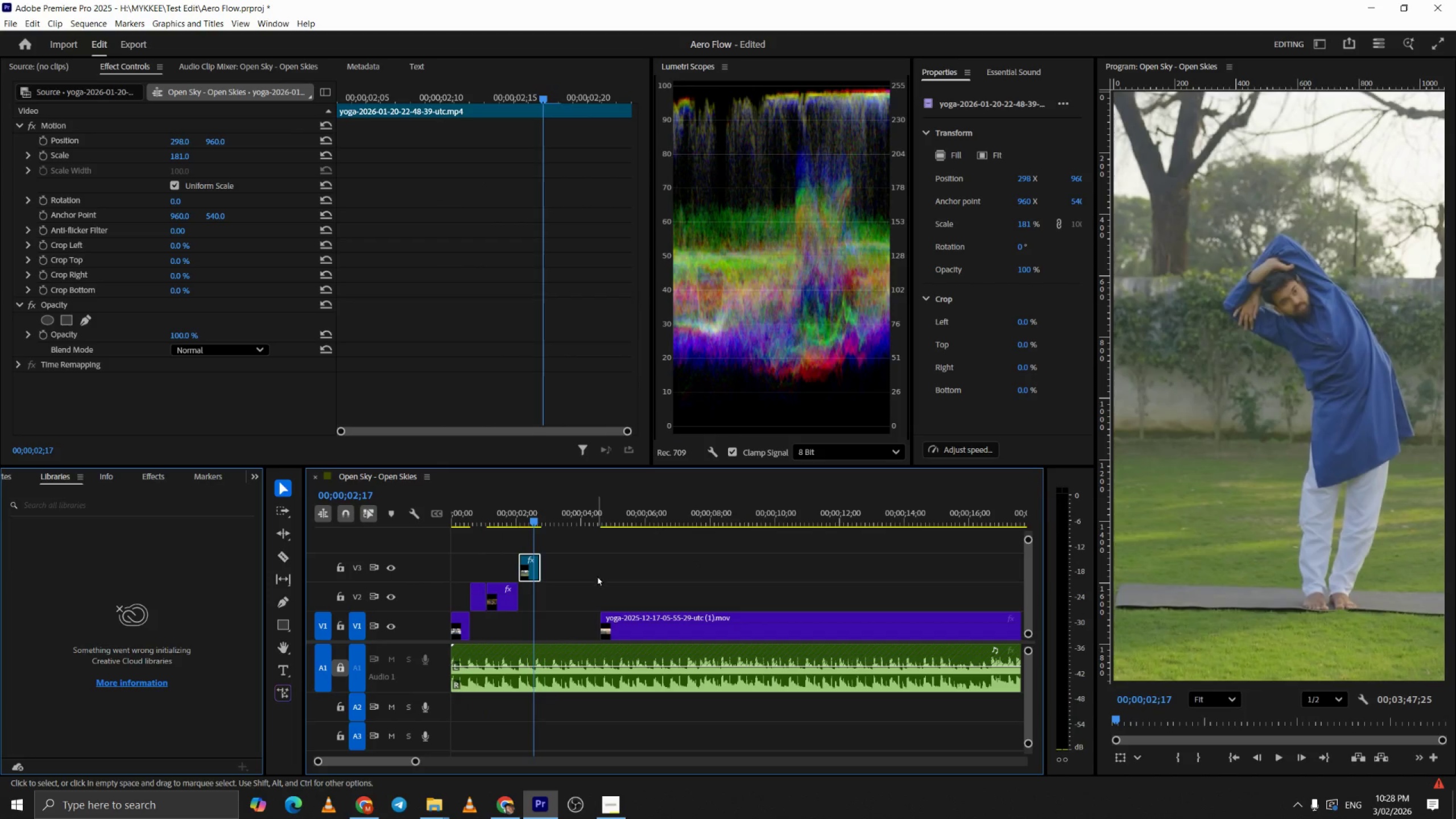 
key(Alt+Tab)
 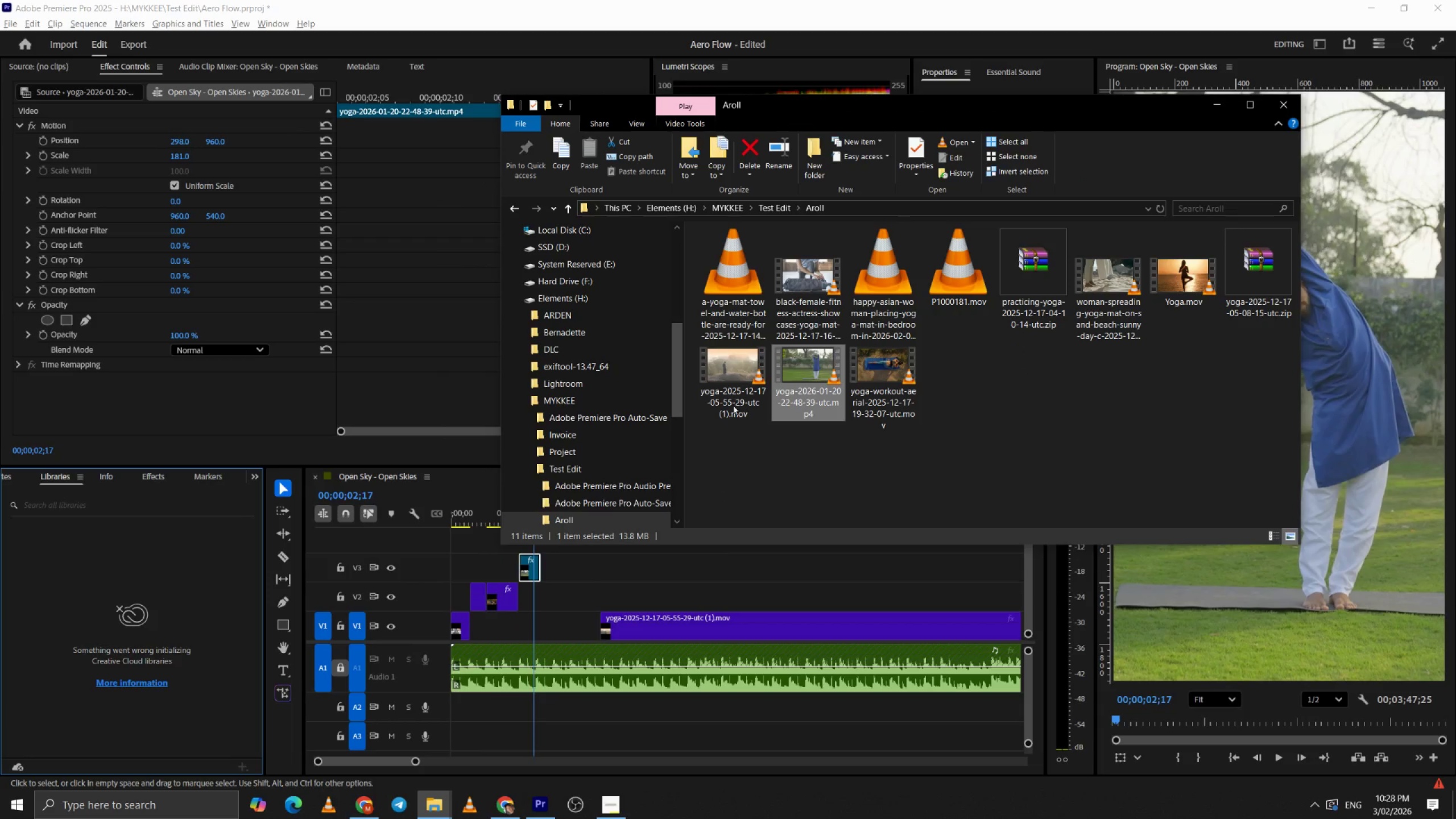 
double_click([742, 290])
 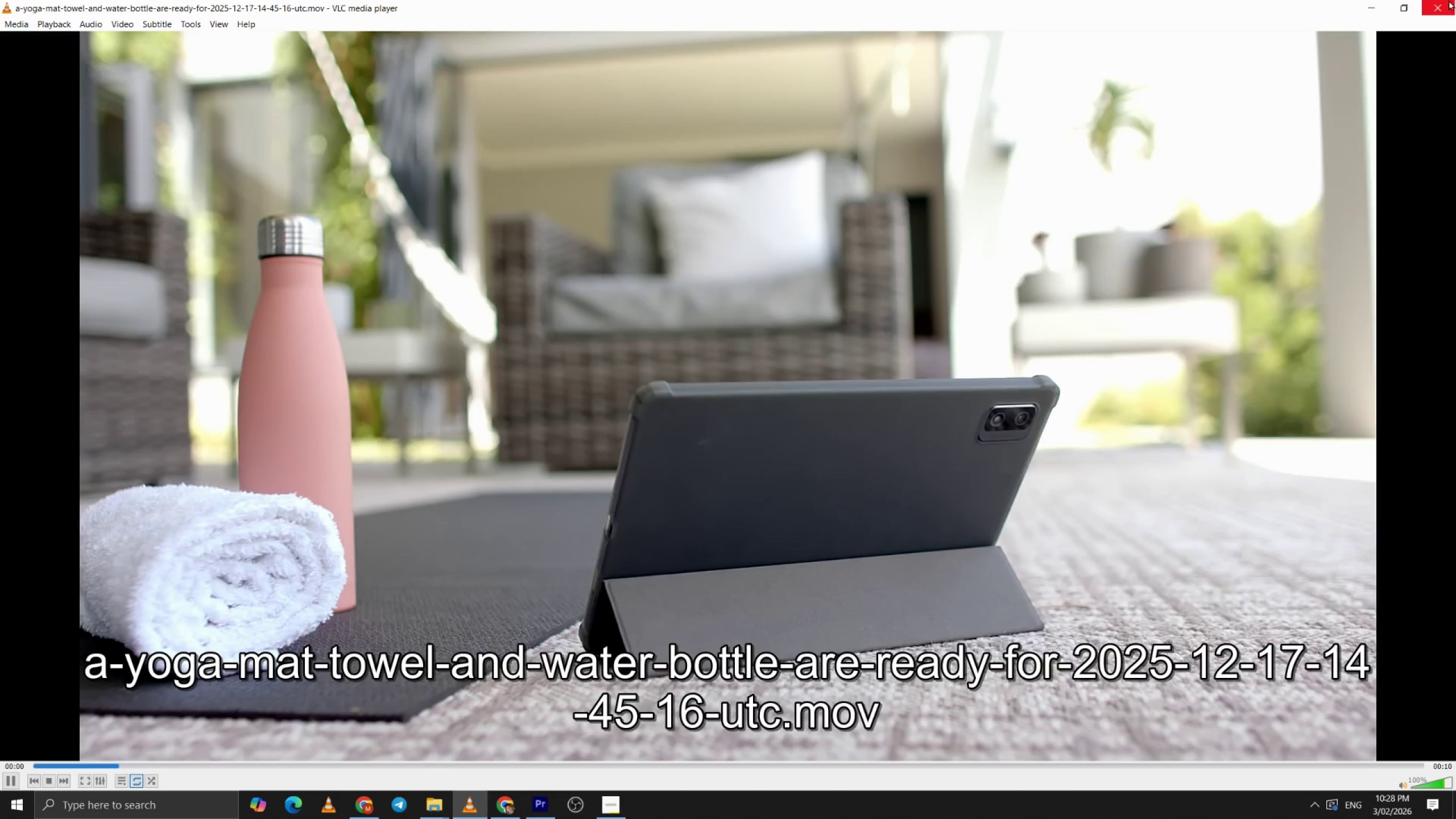 
left_click([1443, 0])
 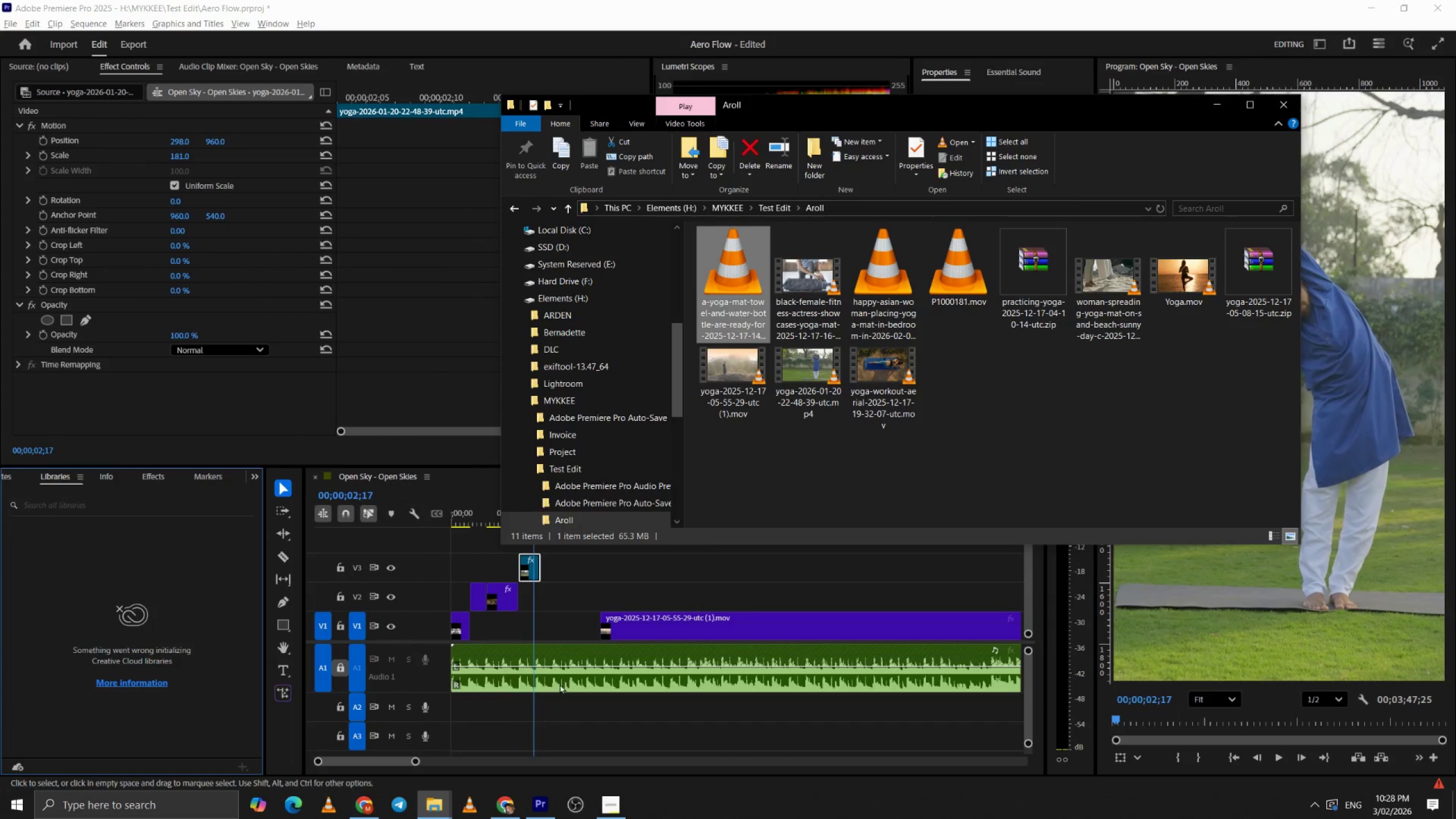 
left_click([507, 807])
 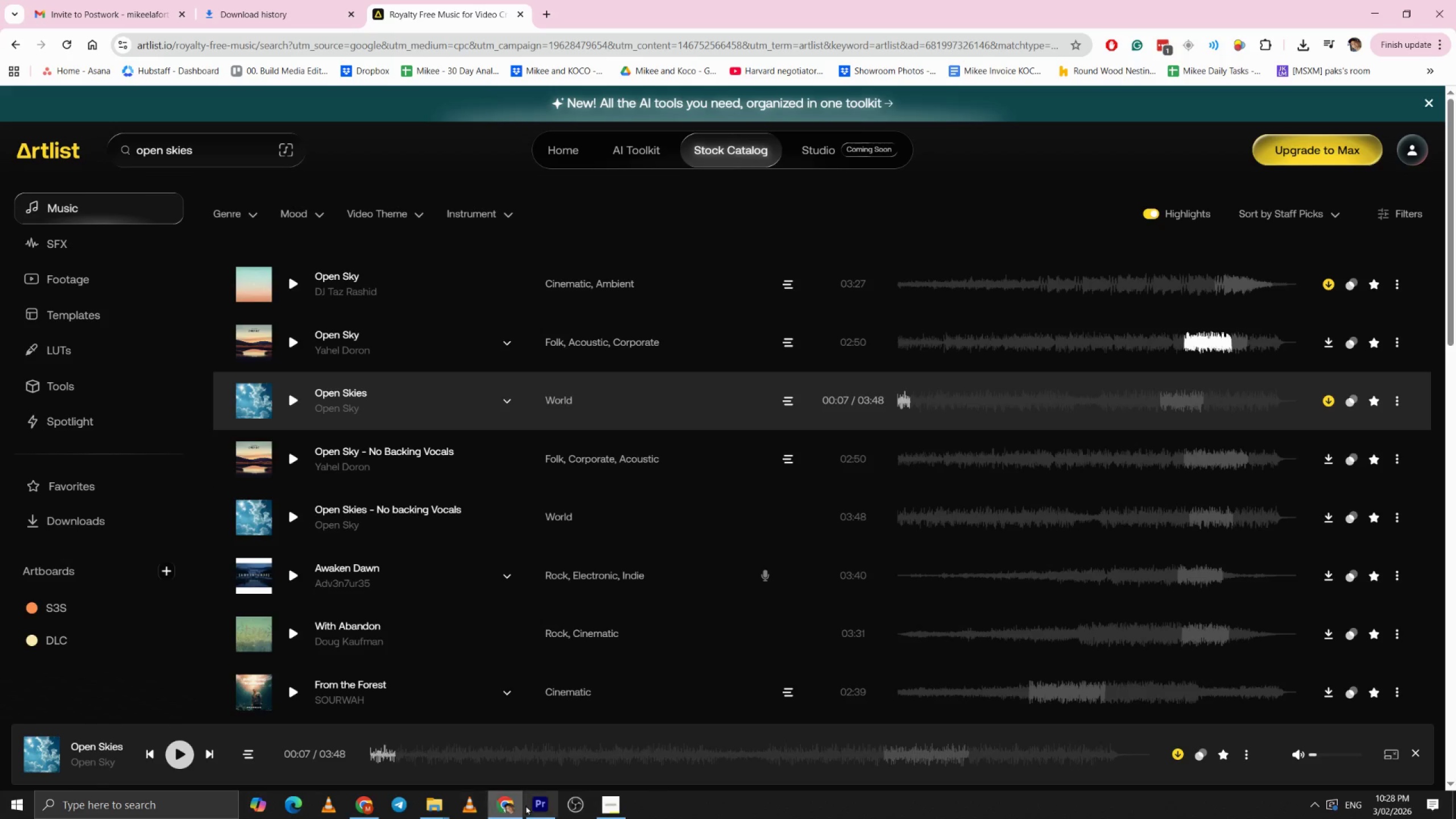 
left_click([362, 803])
 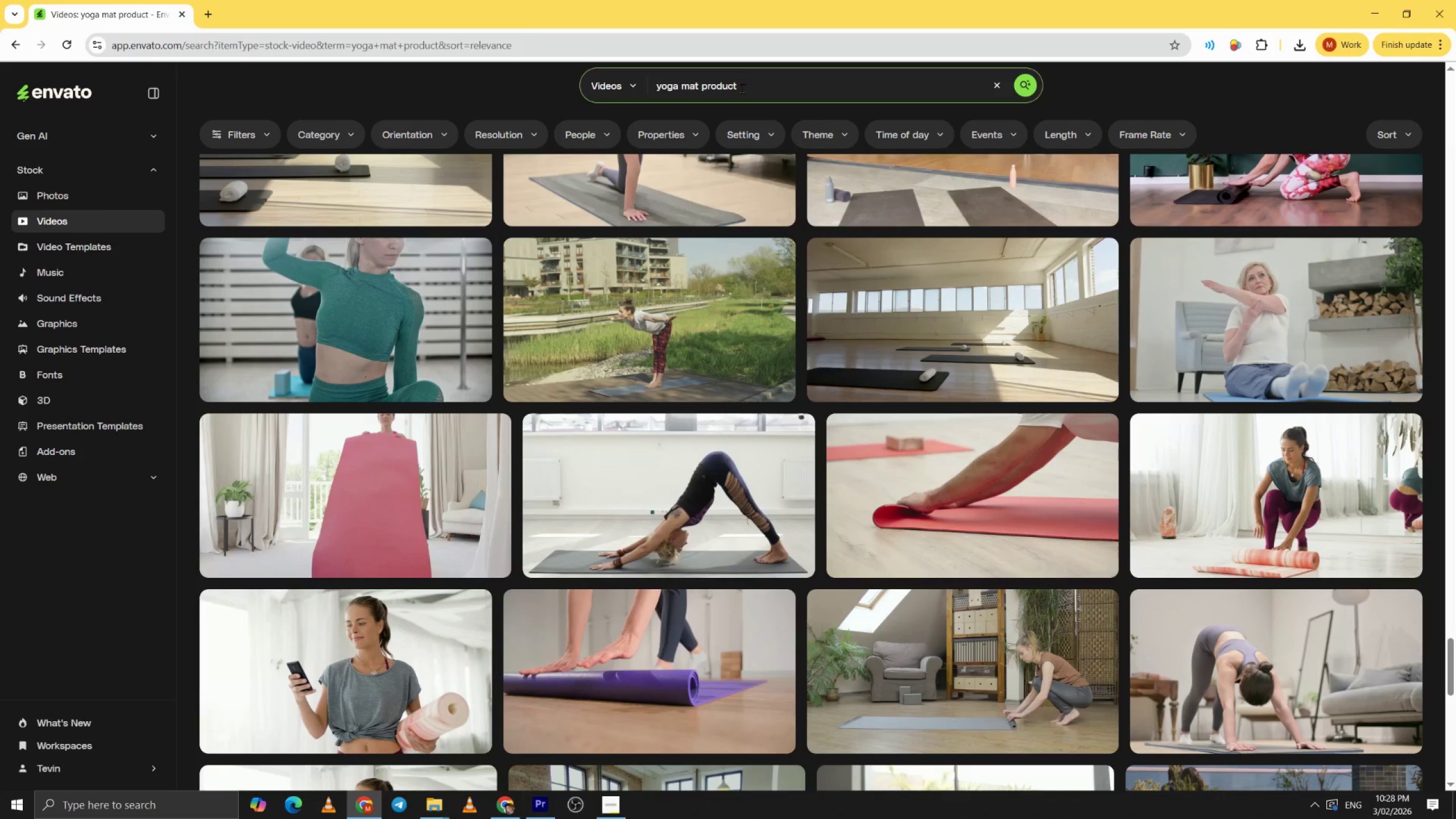 
left_click_drag(start_coordinate=[771, 87], to_coordinate=[683, 86])
 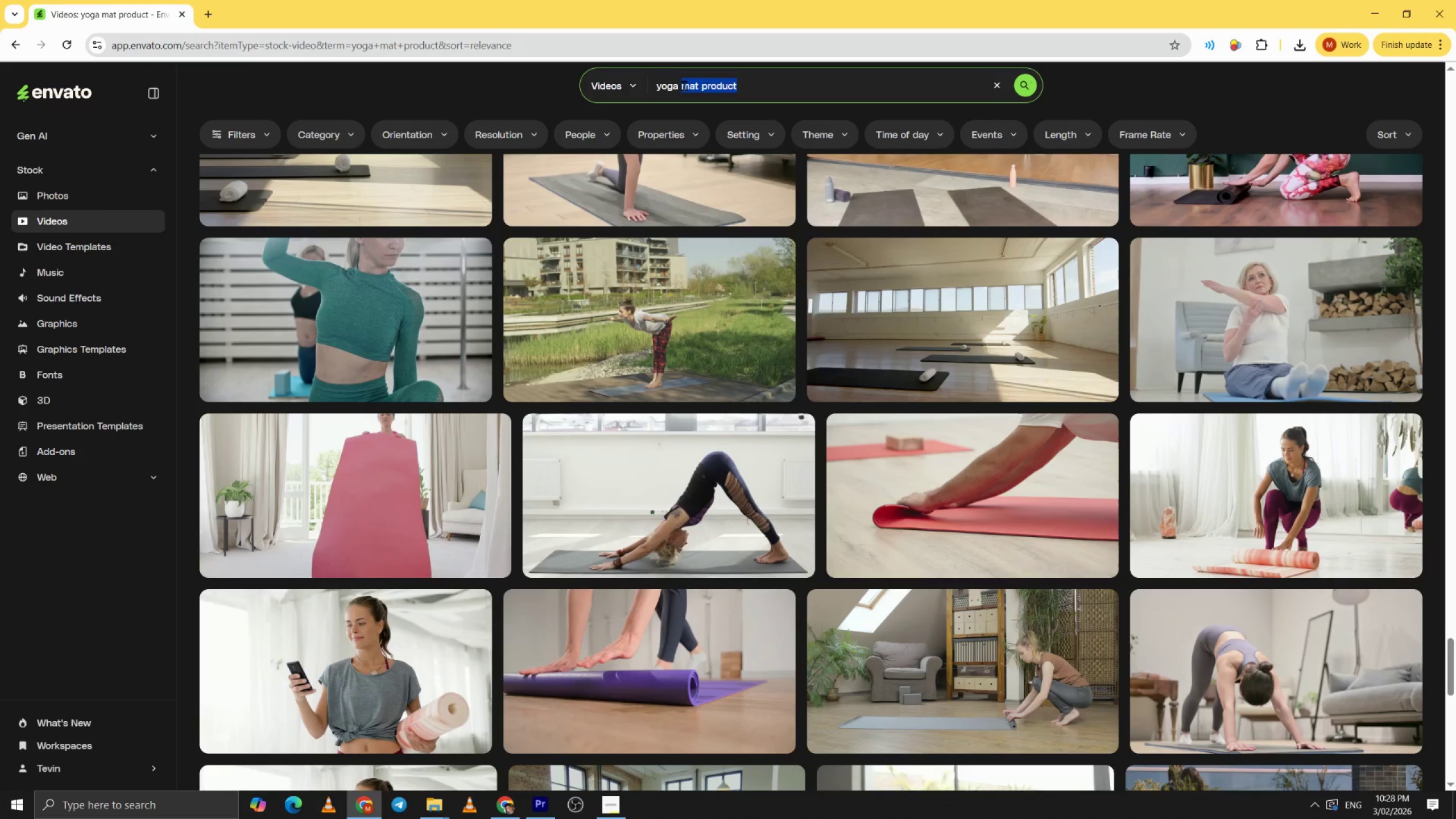 
key(Backspace)
 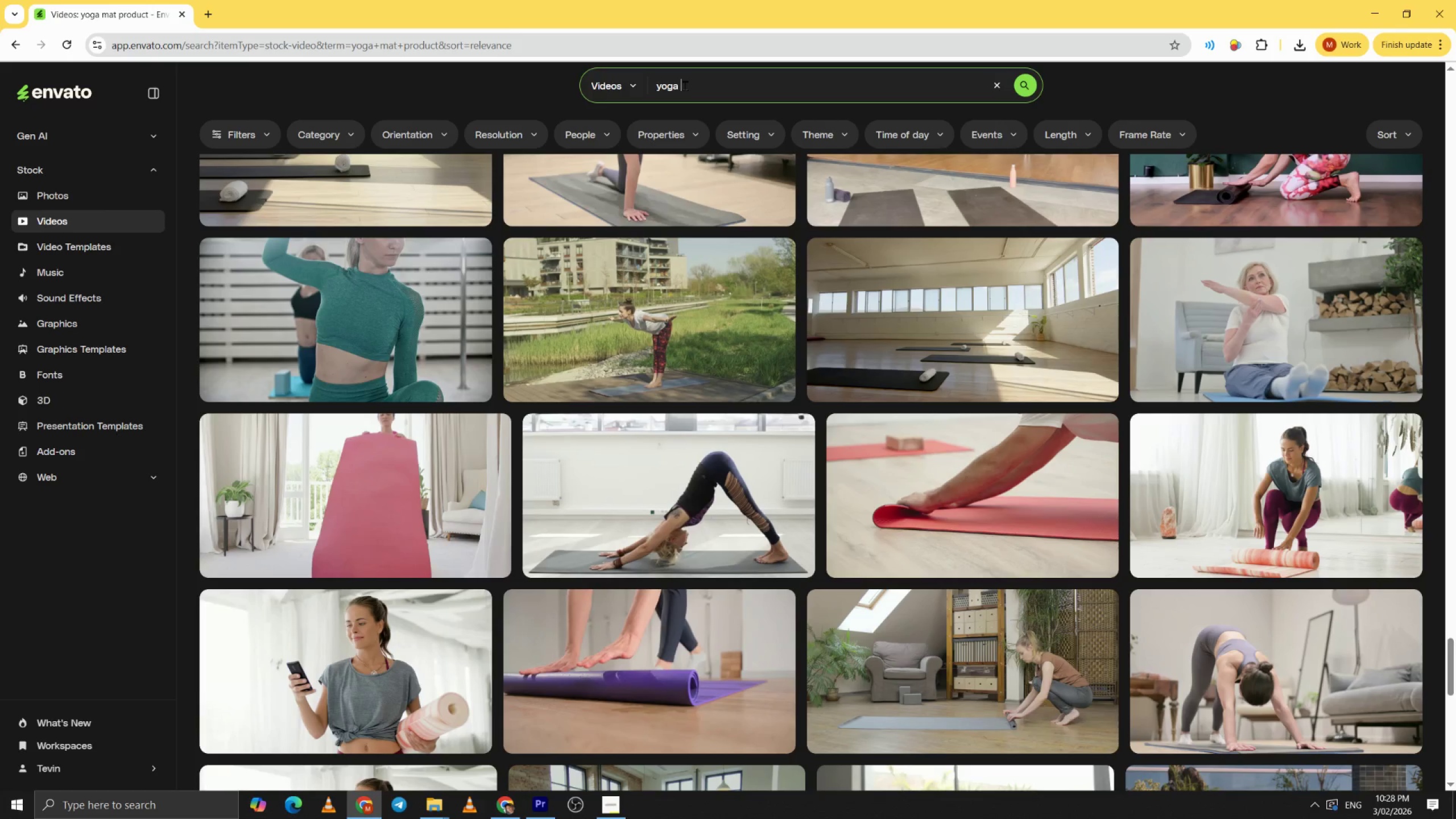 
key(Backspace)
 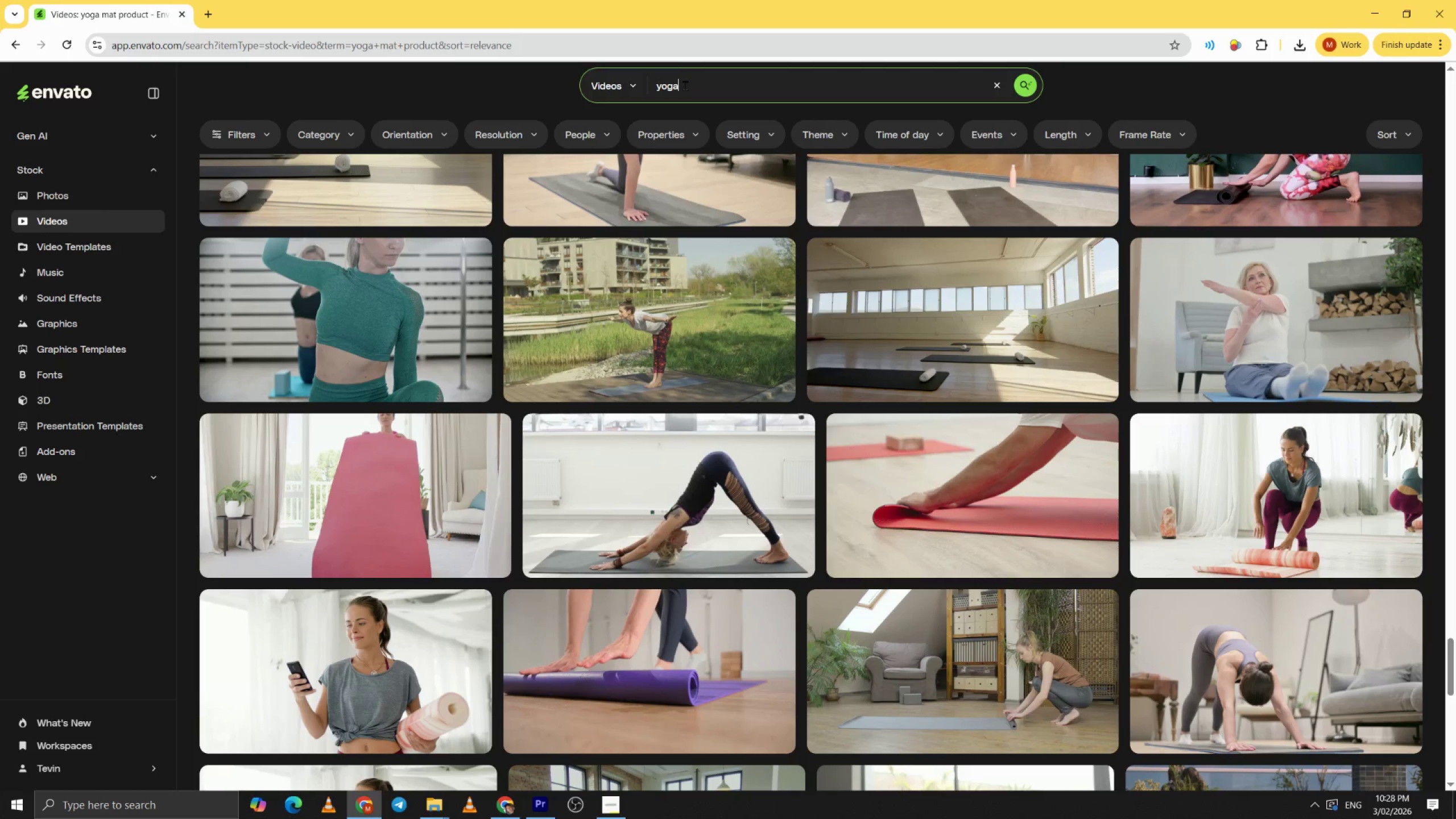 
key(Enter)
 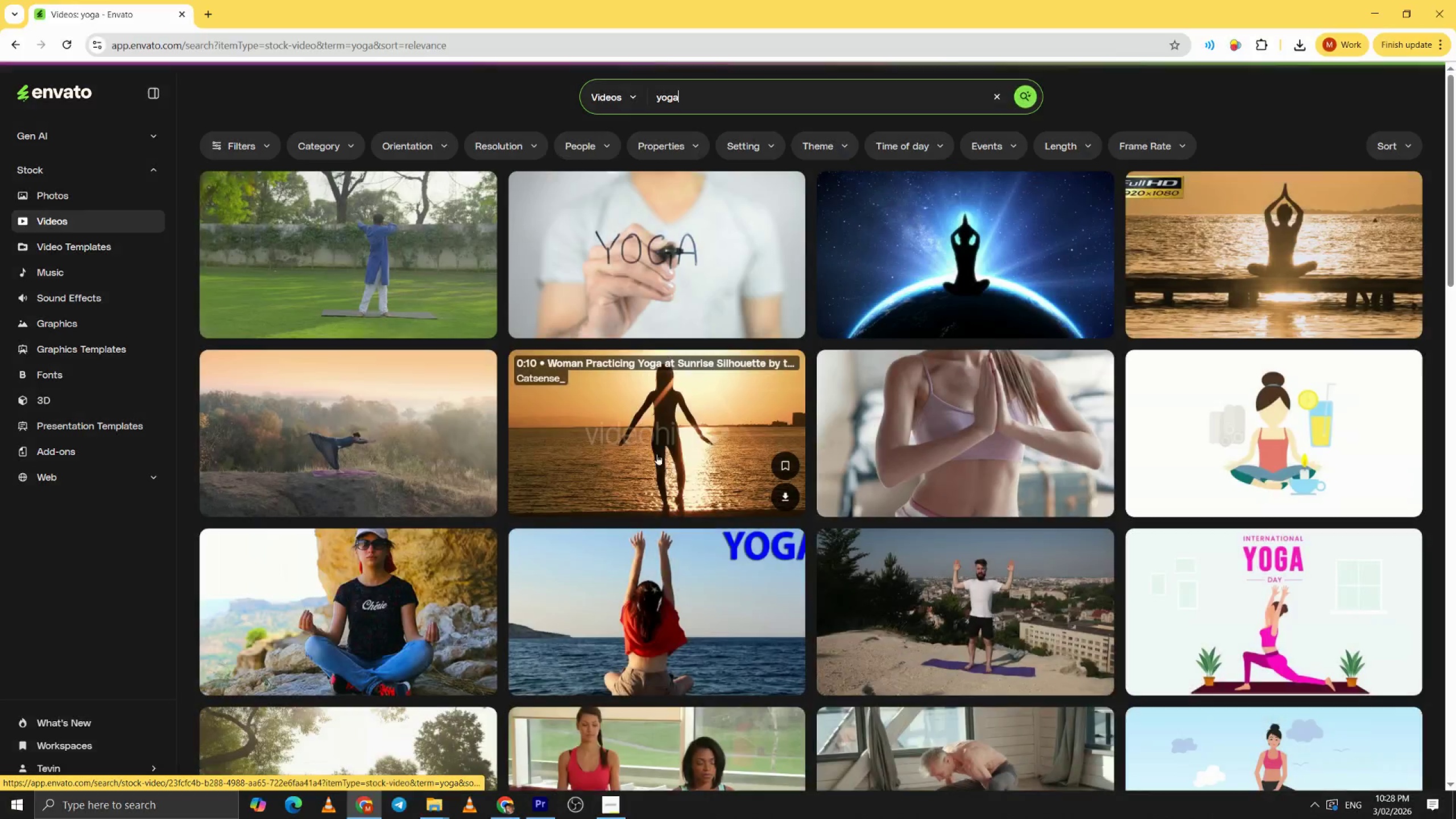 
scroll: coordinate [391, 415], scroll_direction: down, amount: 15.0
 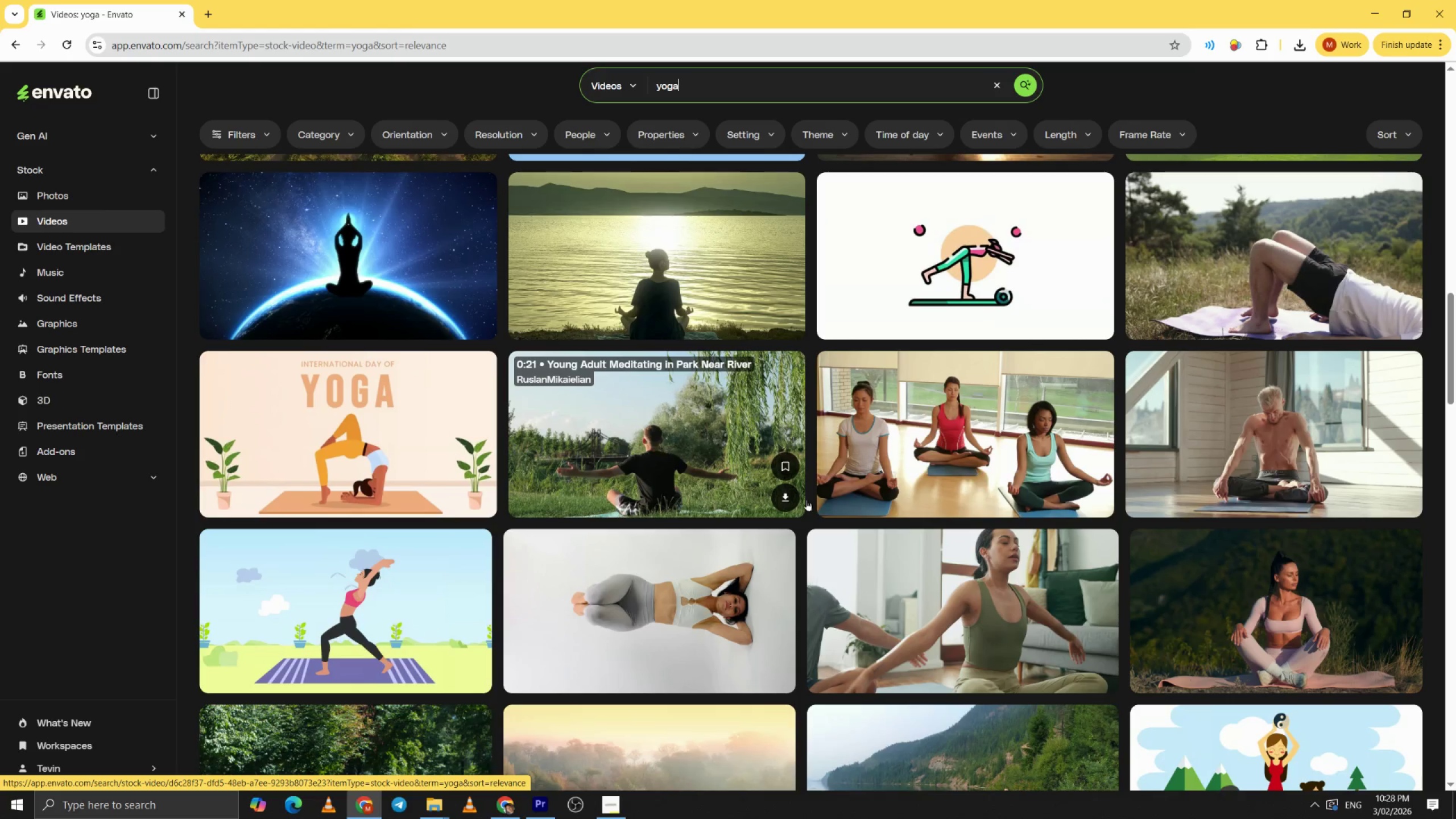 
left_click([787, 498])
 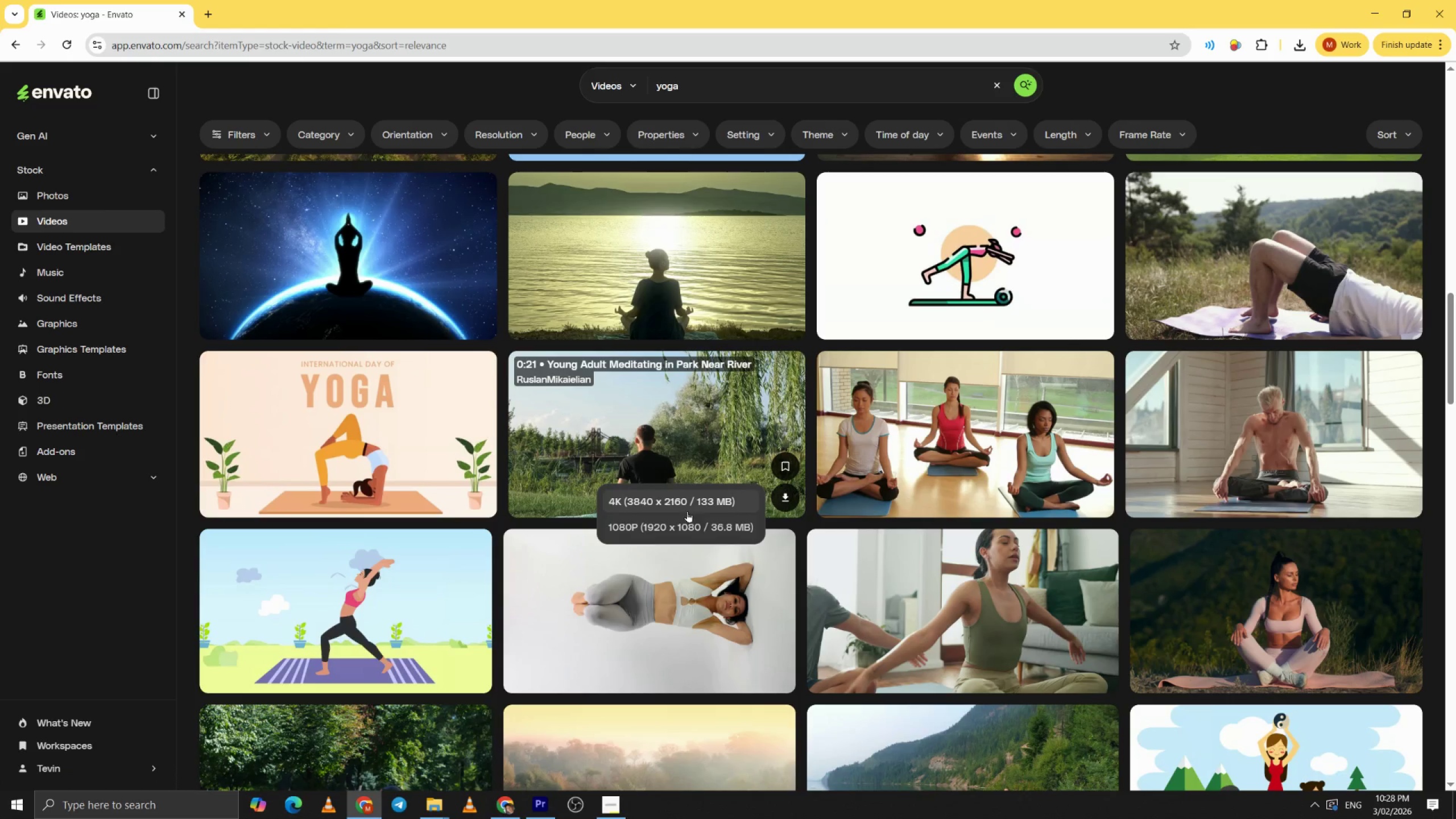 
left_click([692, 524])
 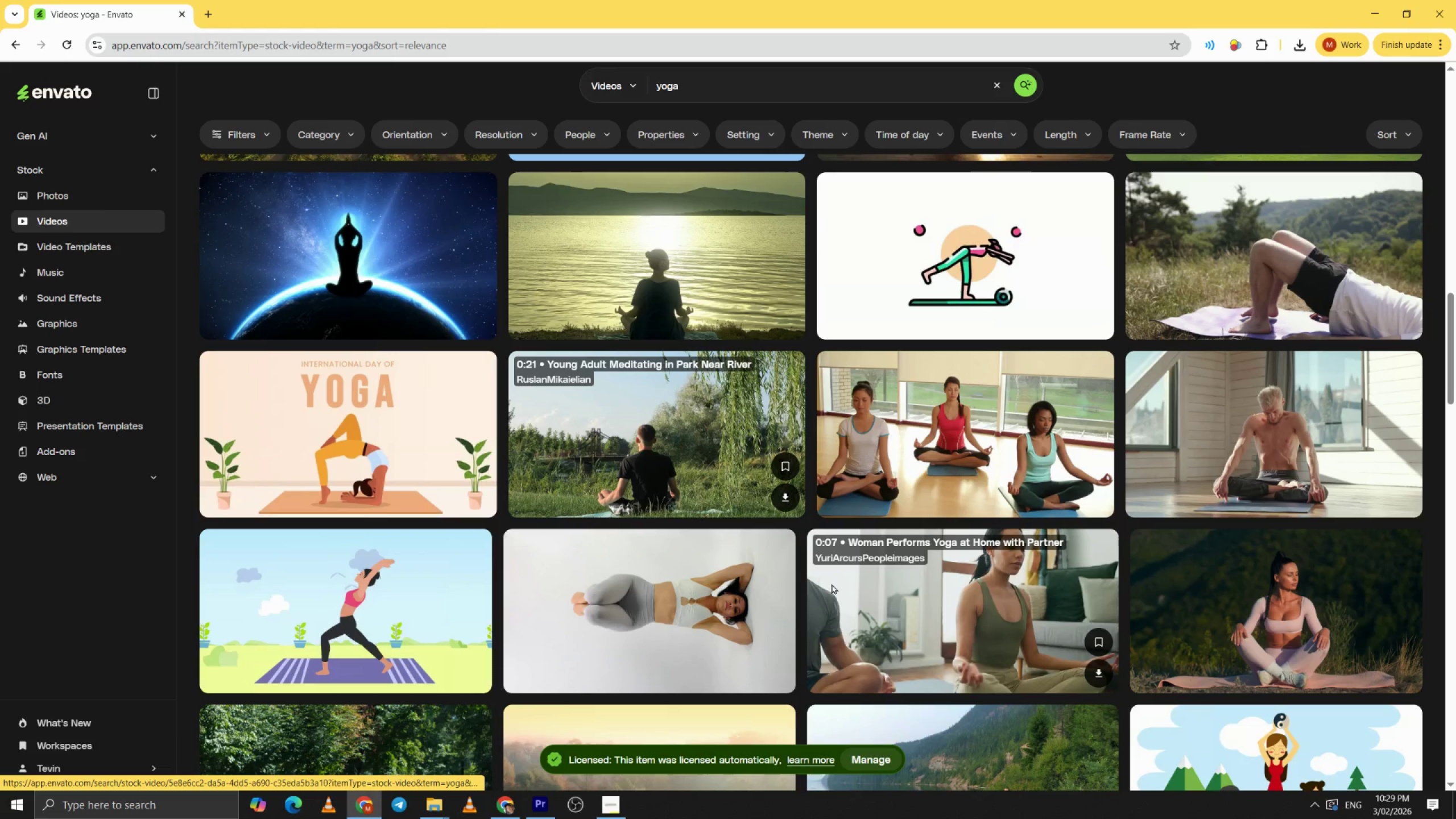 
scroll: coordinate [831, 584], scroll_direction: down, amount: 4.0
 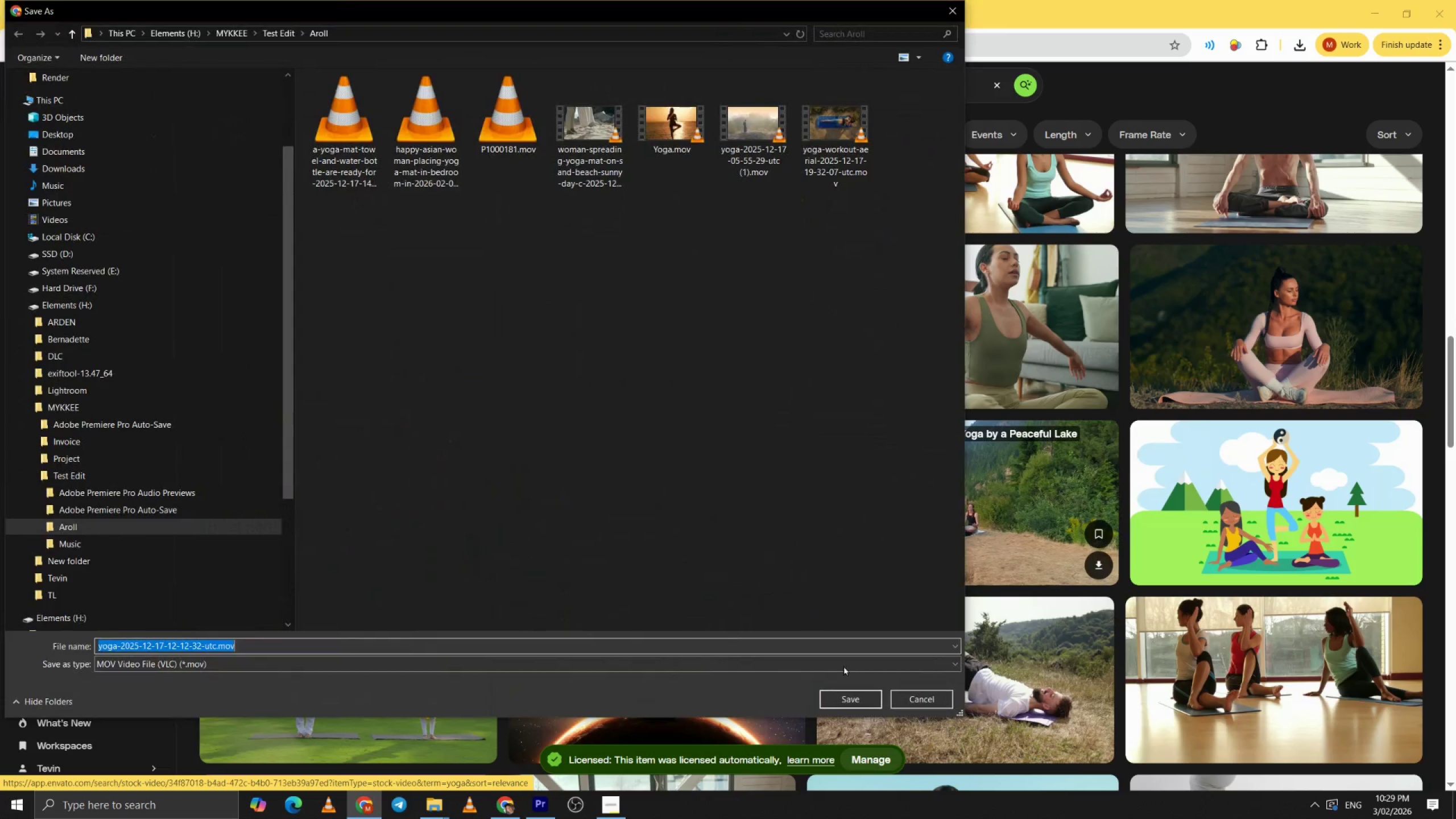 
left_click([849, 703])
 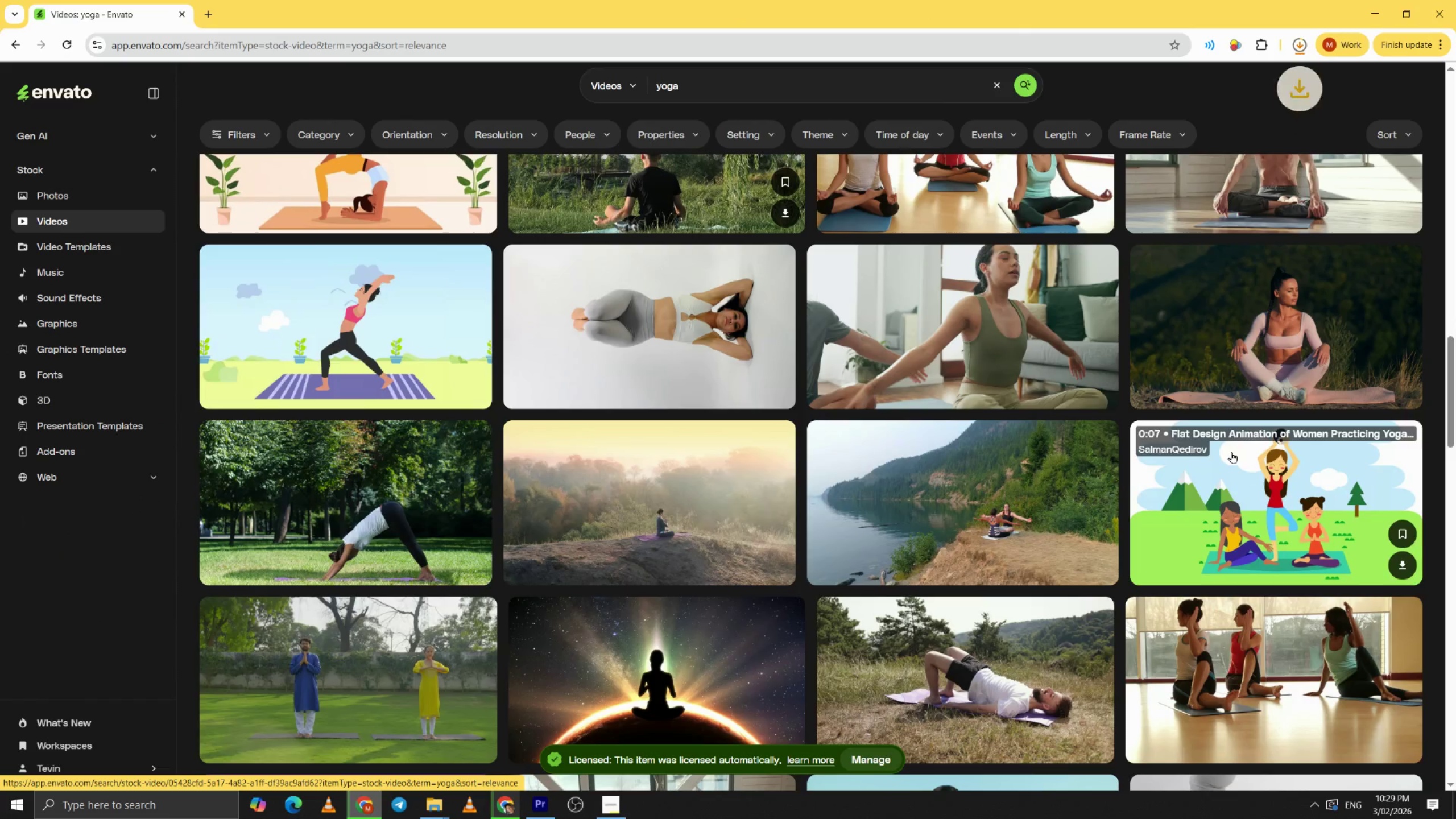 
mouse_move([1322, 359])
 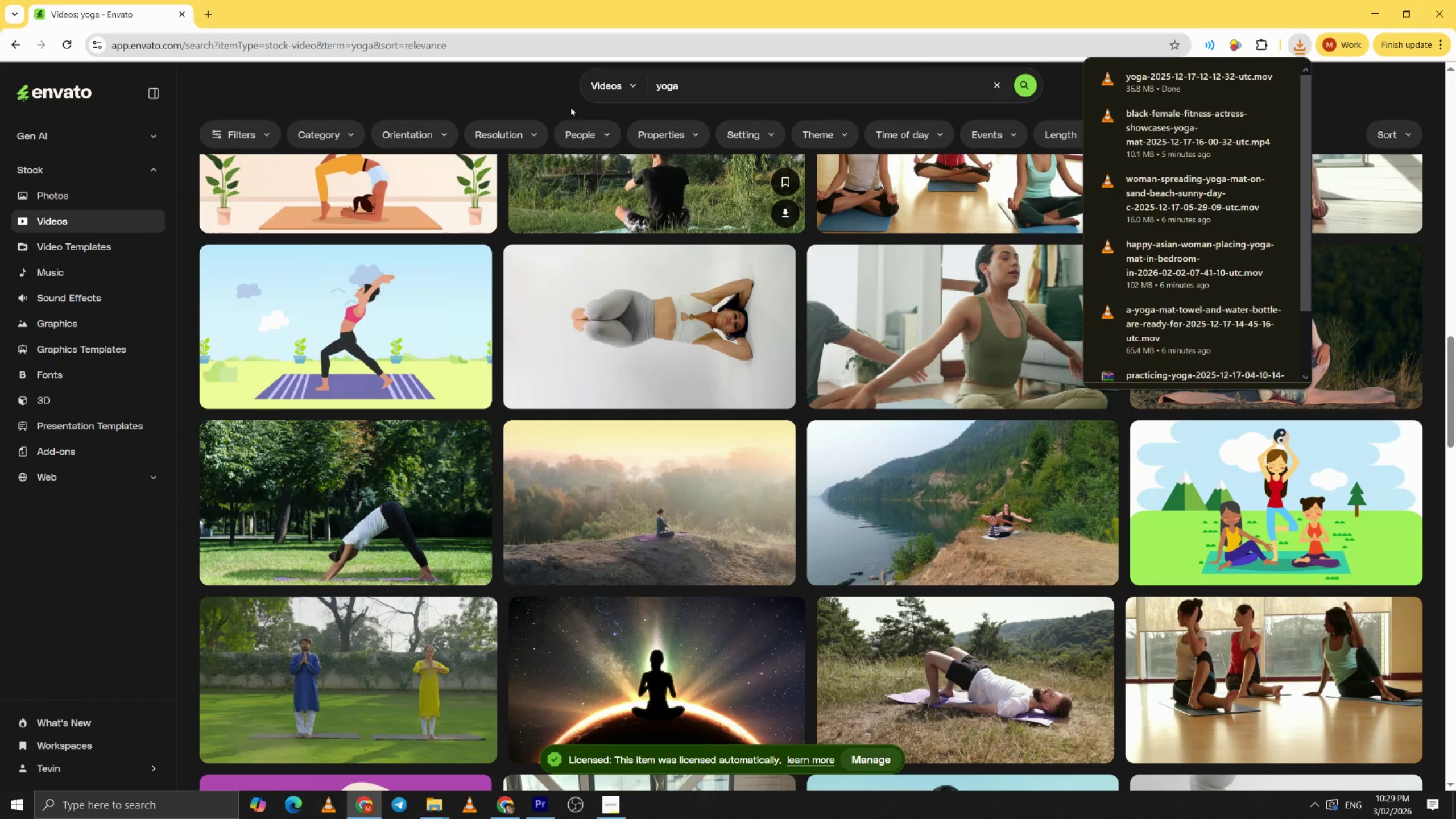 
left_click_drag(start_coordinate=[717, 89], to_coordinate=[618, 86])
 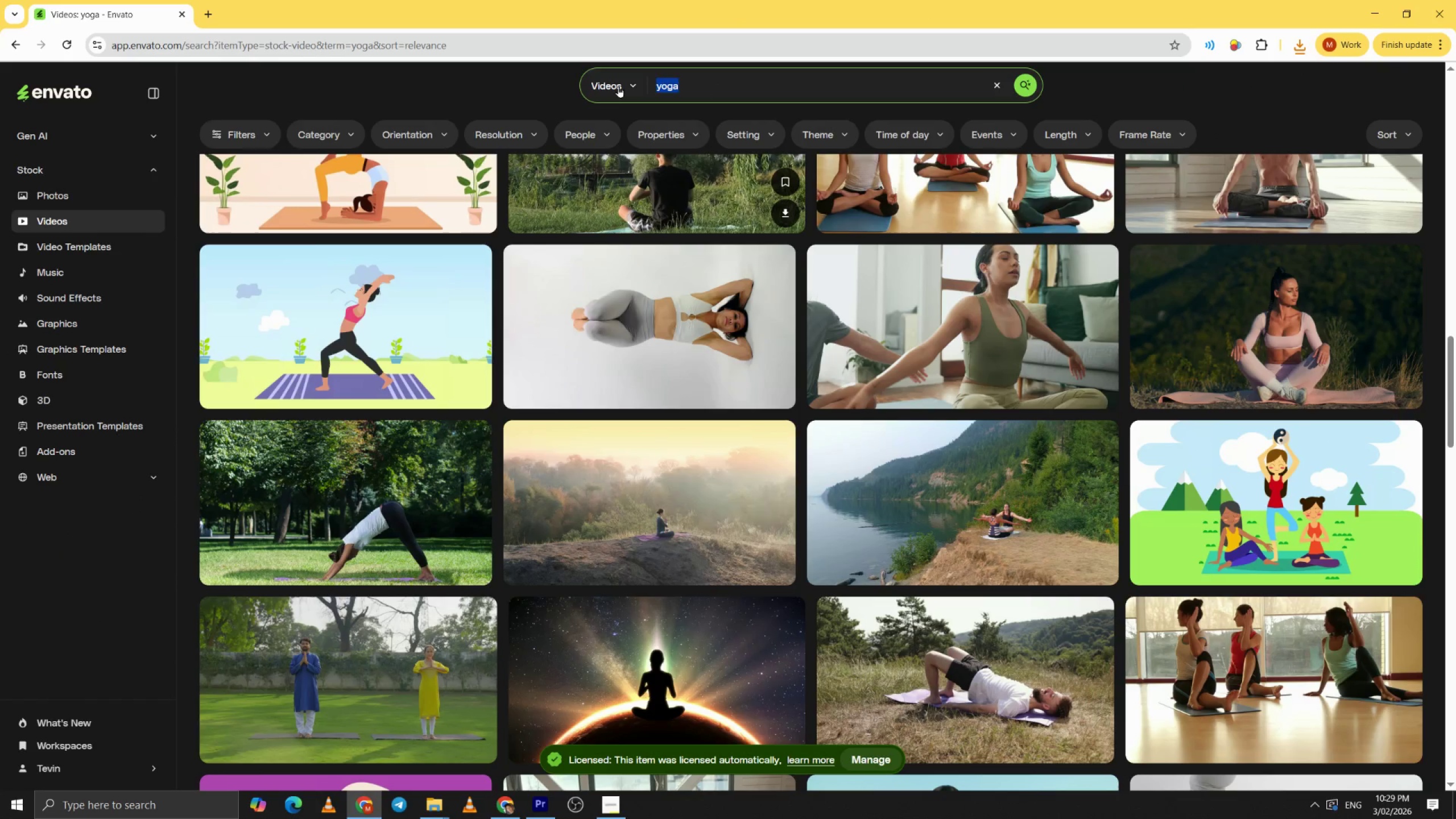 
type(nature)
 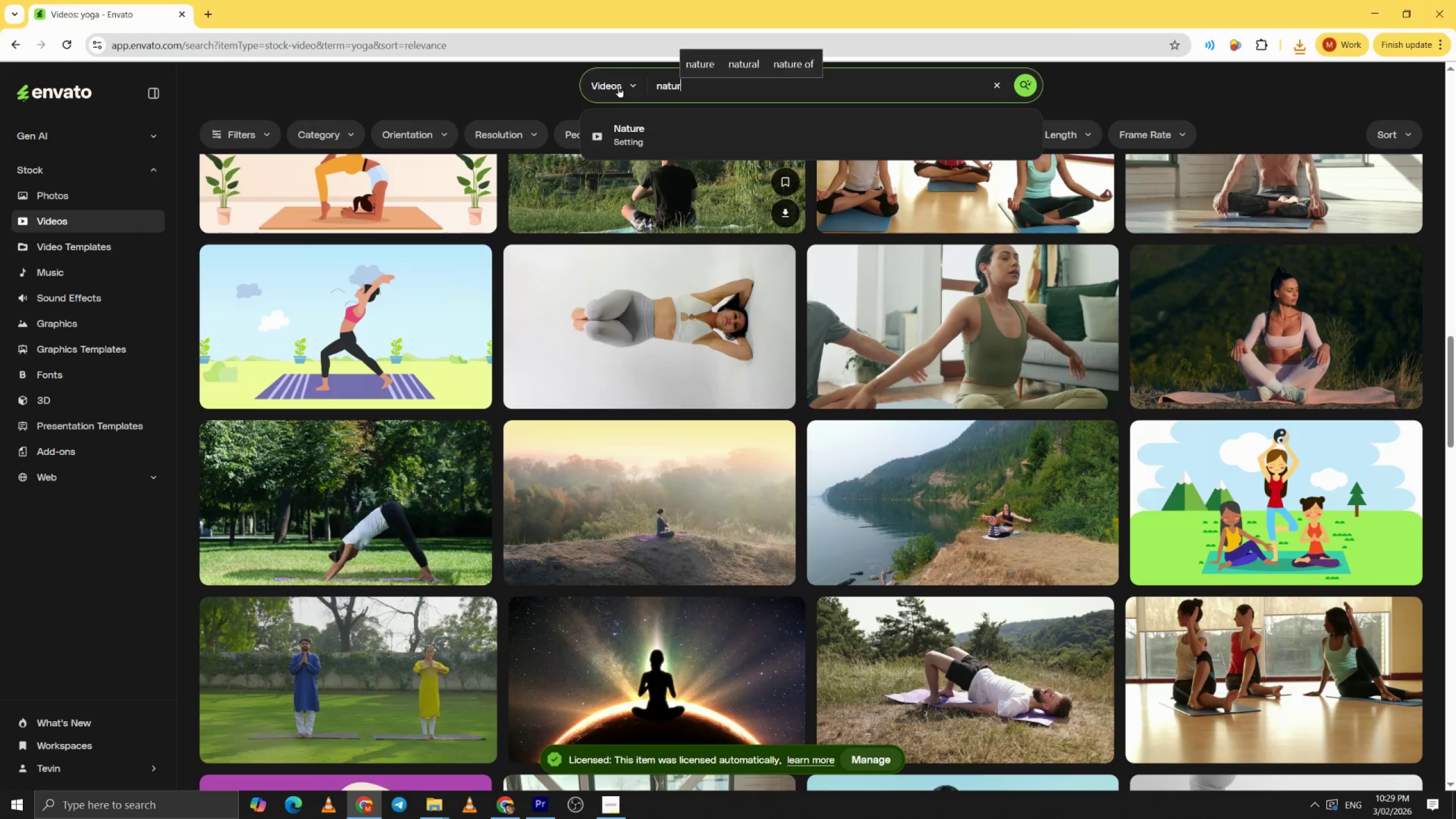 
key(Enter)
 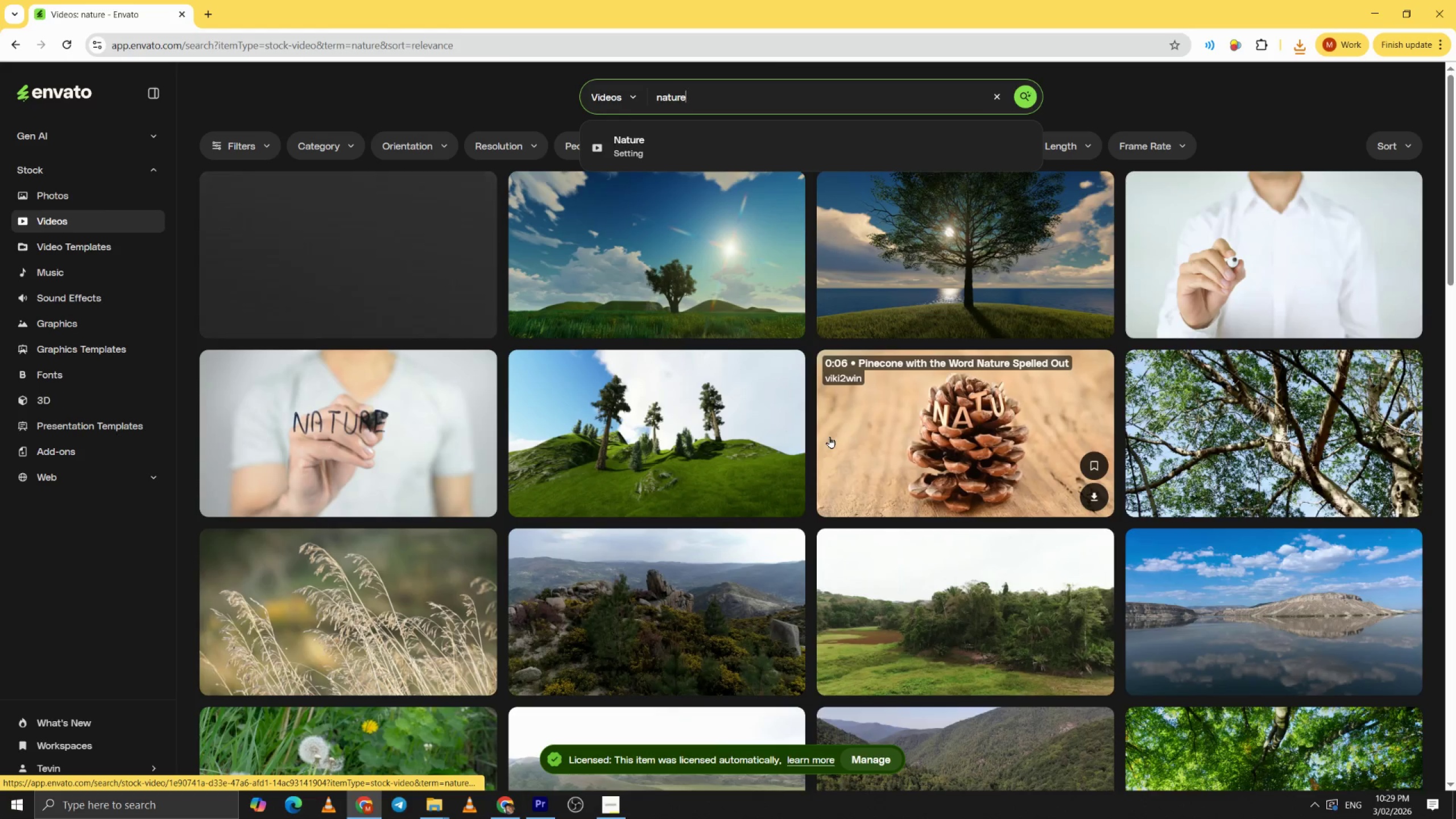 
scroll: coordinate [483, 560], scroll_direction: down, amount: 6.0
 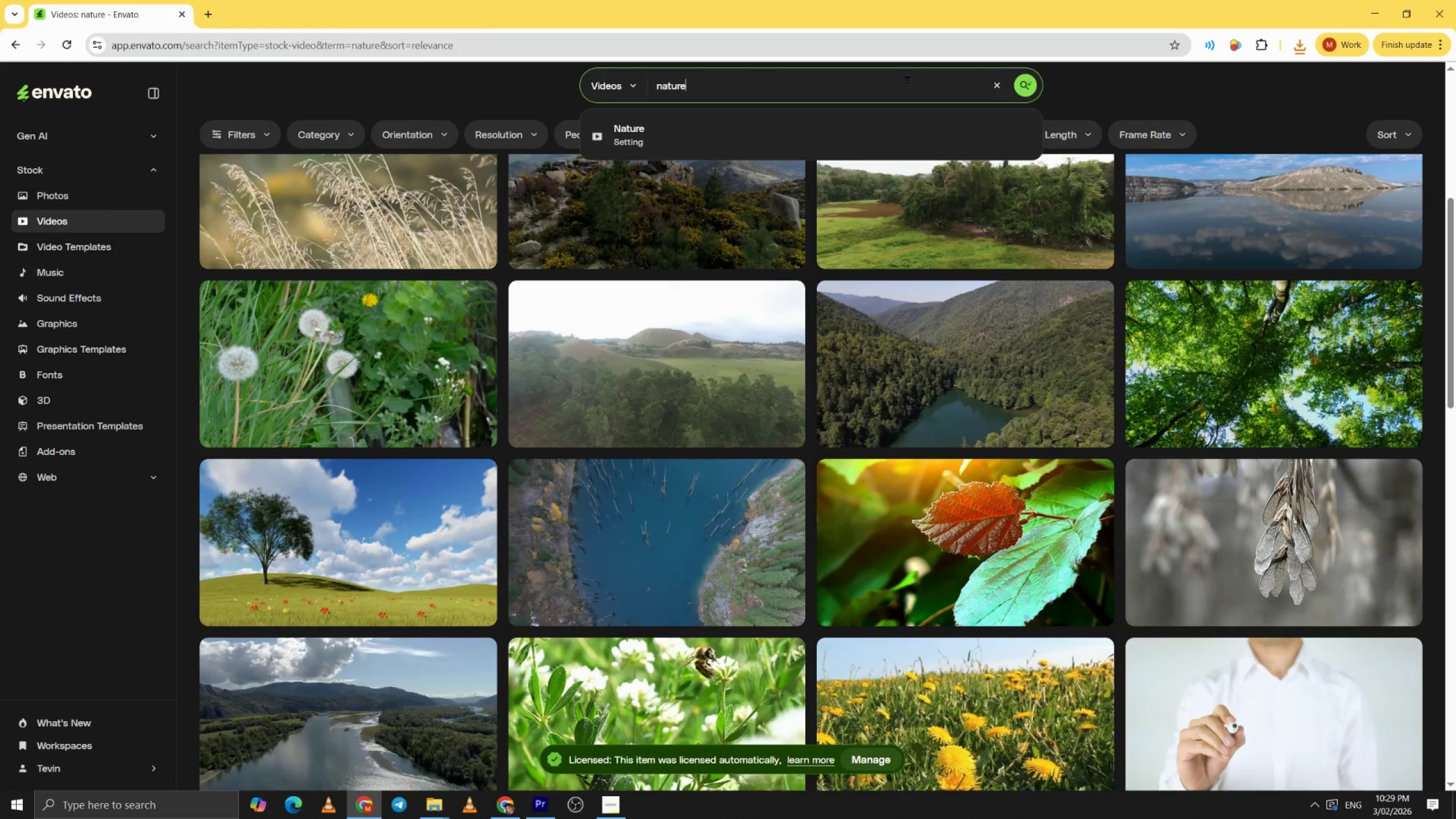 
left_click([1114, 98])
 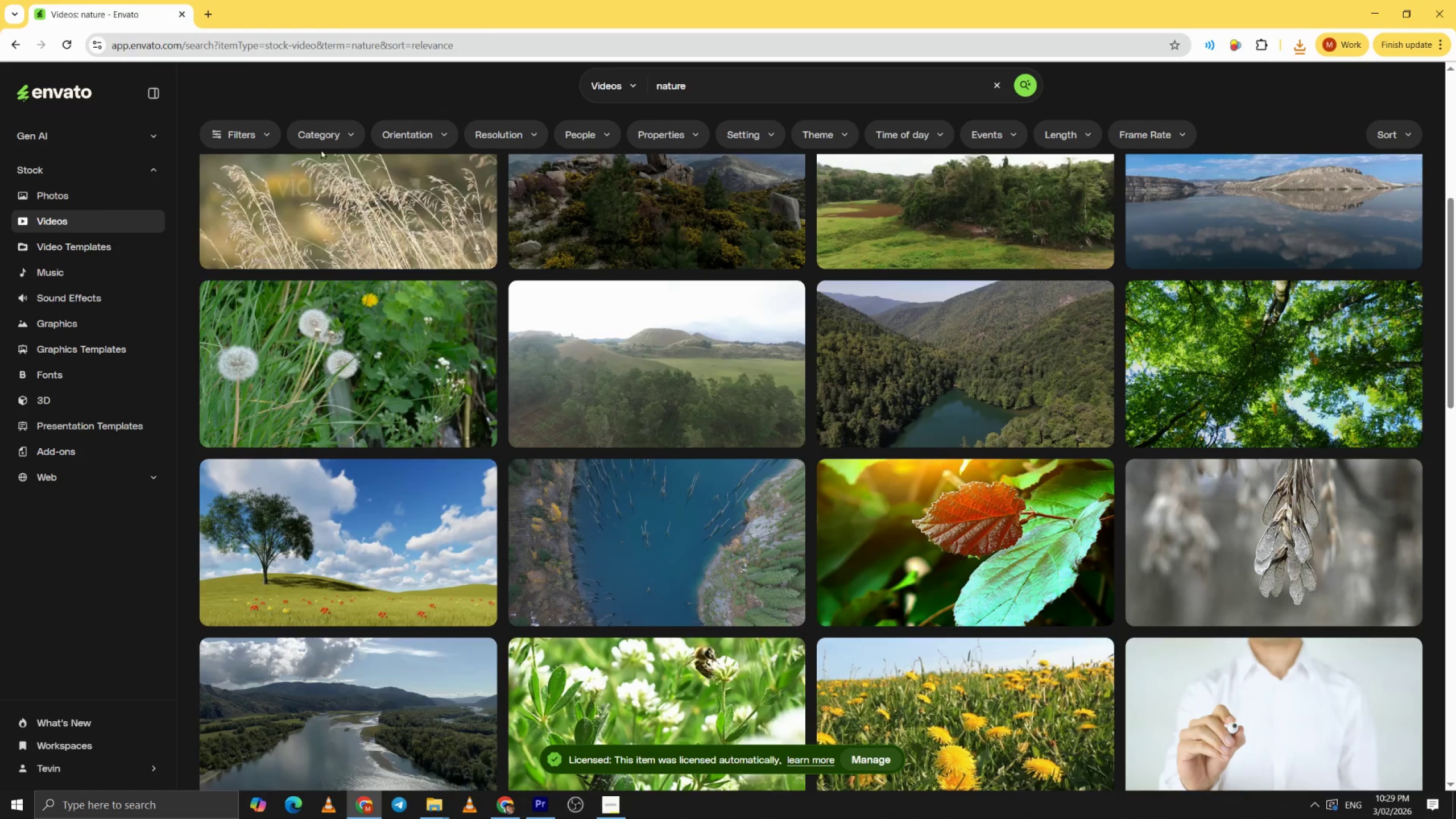 
left_click([250, 132])
 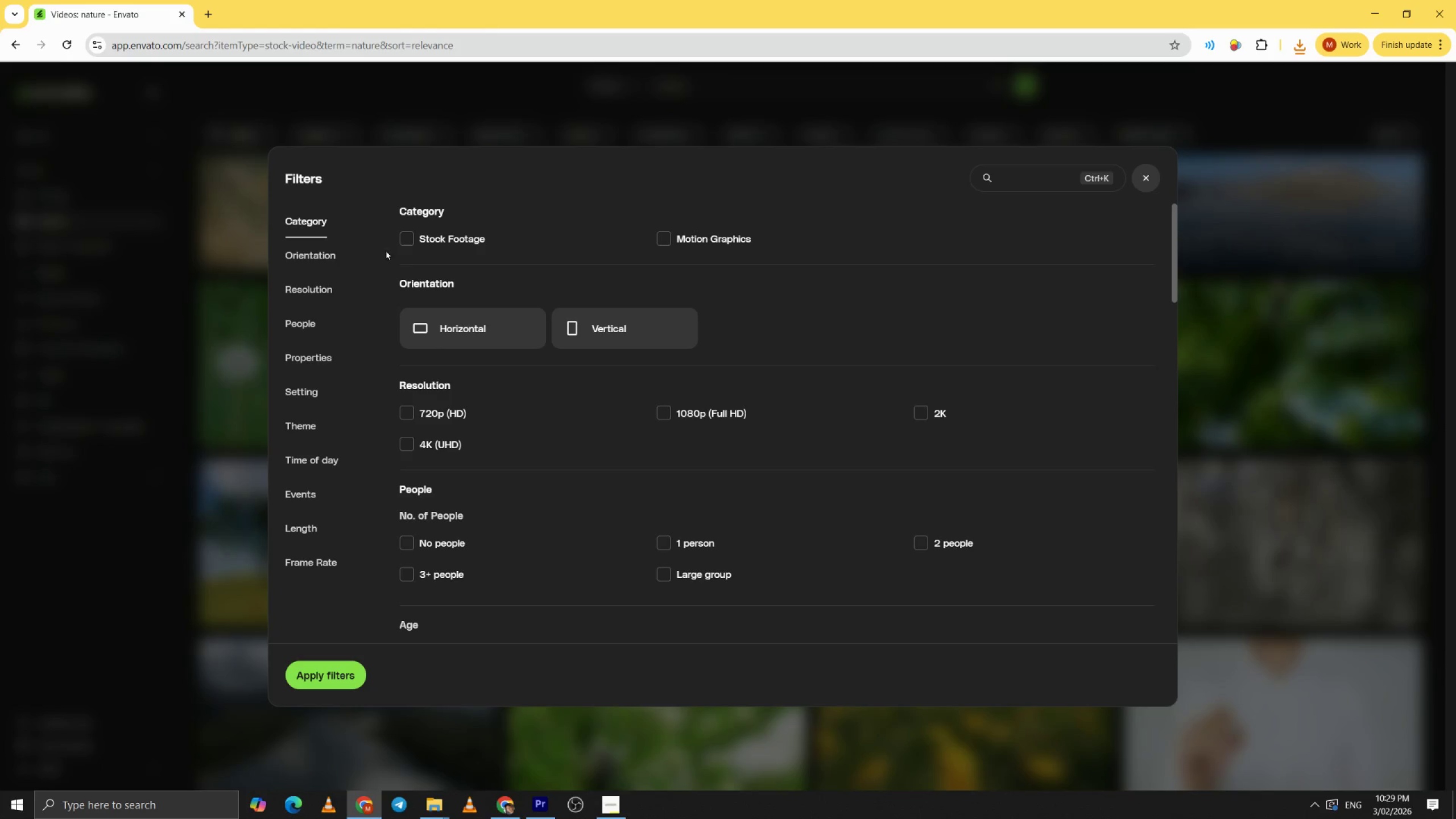 
left_click([609, 333])
 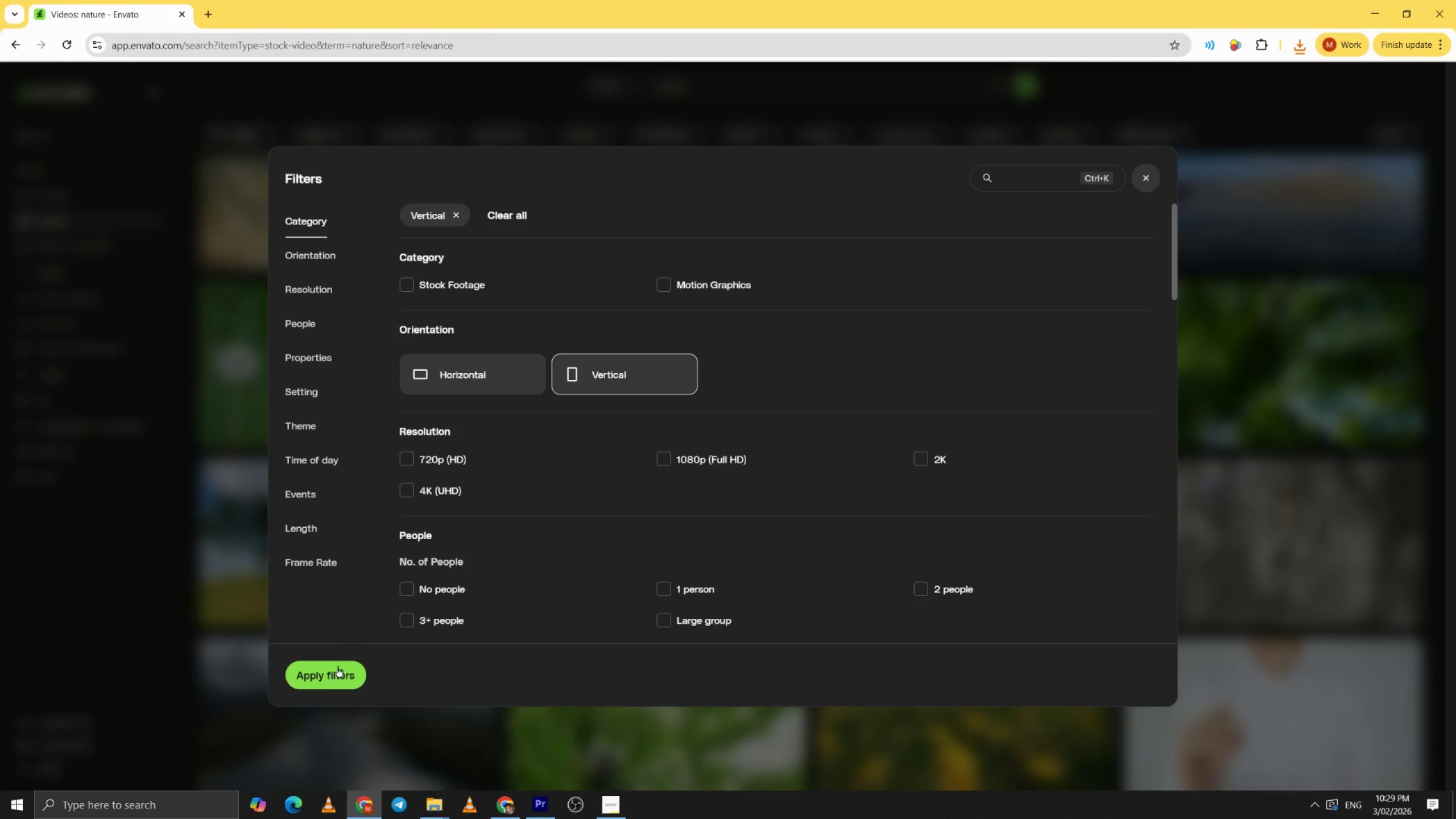 
left_click_drag(start_coordinate=[323, 673], to_coordinate=[326, 673])
 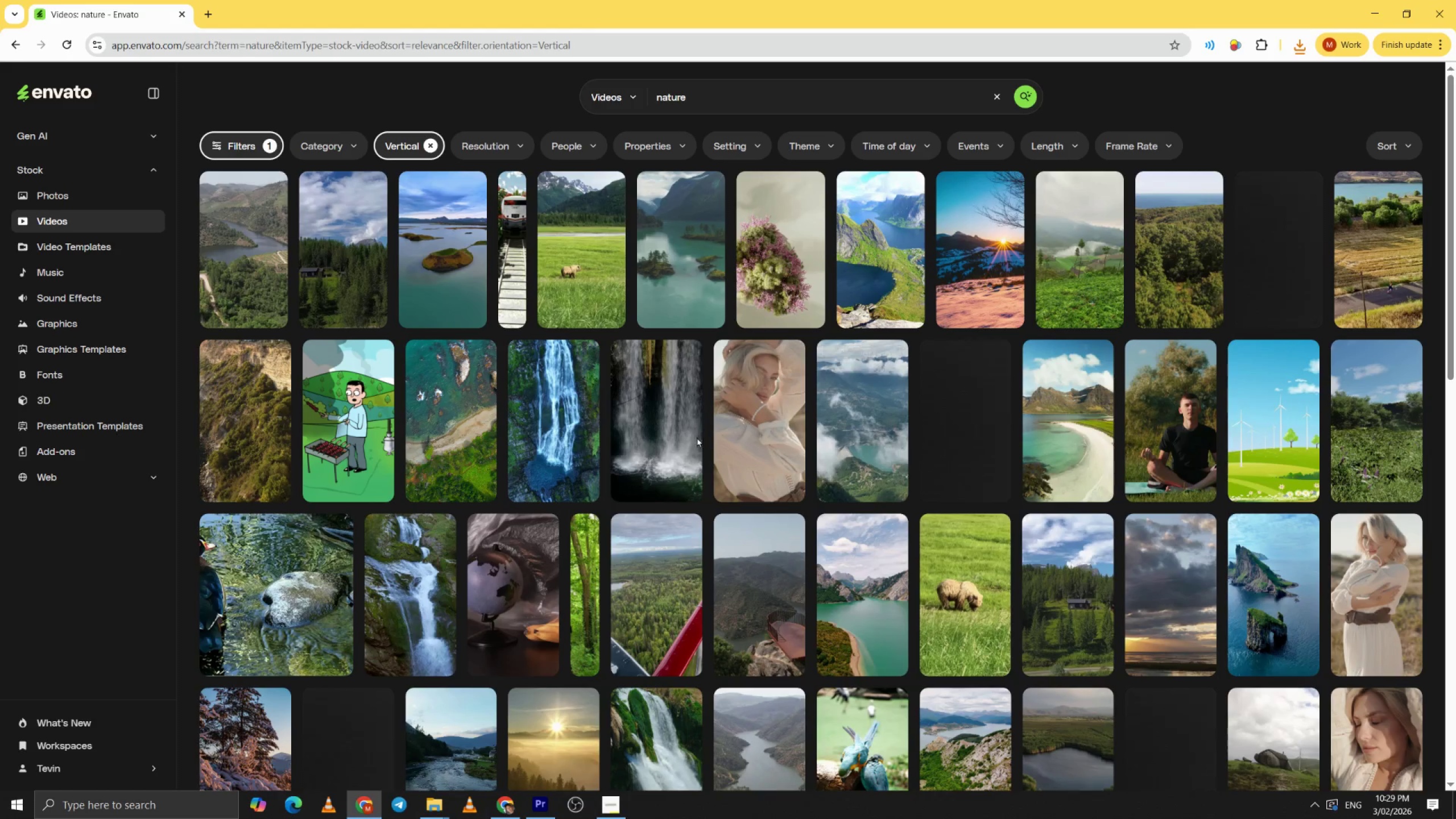 
wait(7.02)
 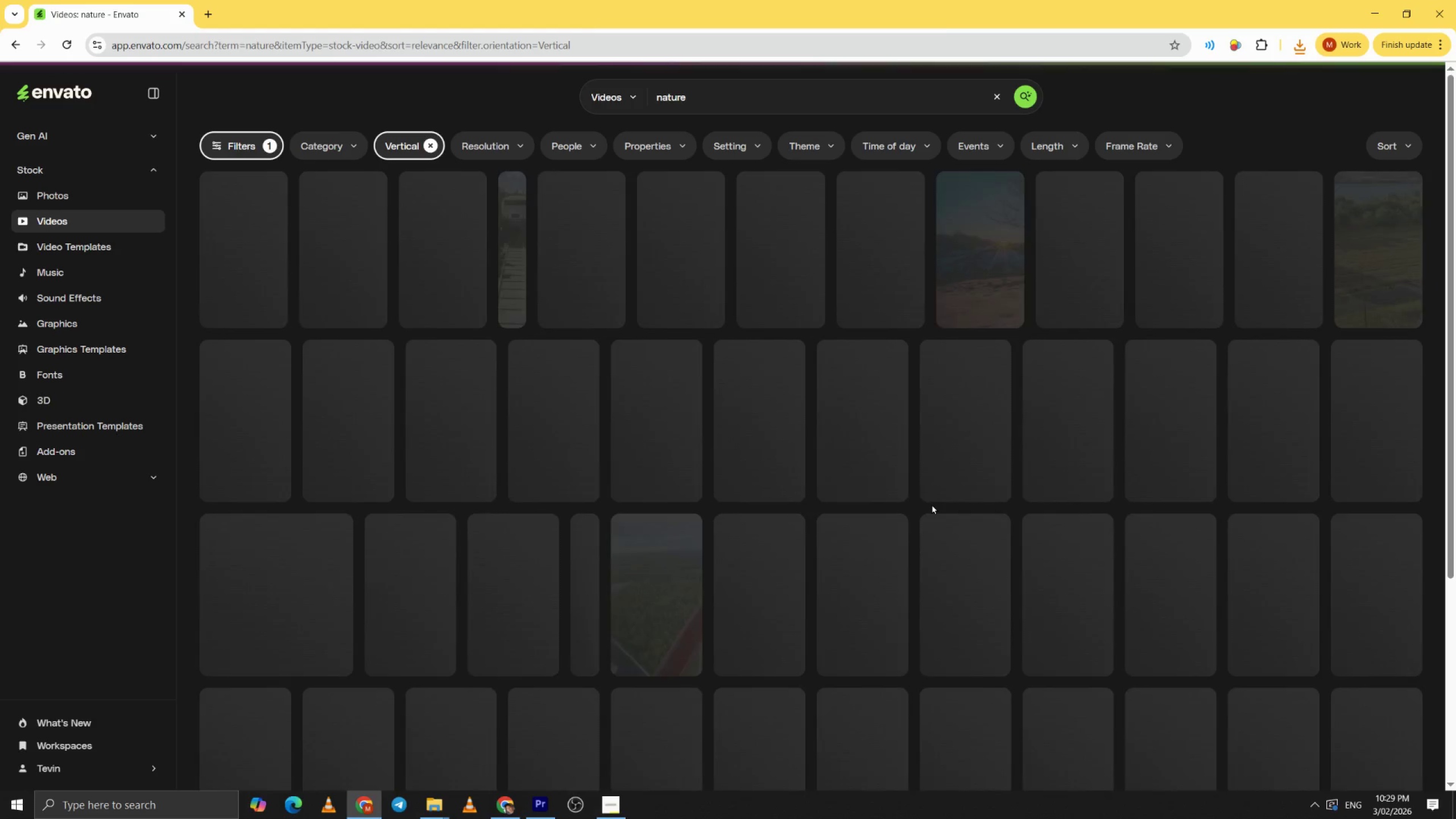 
mouse_move([1274, 266])
 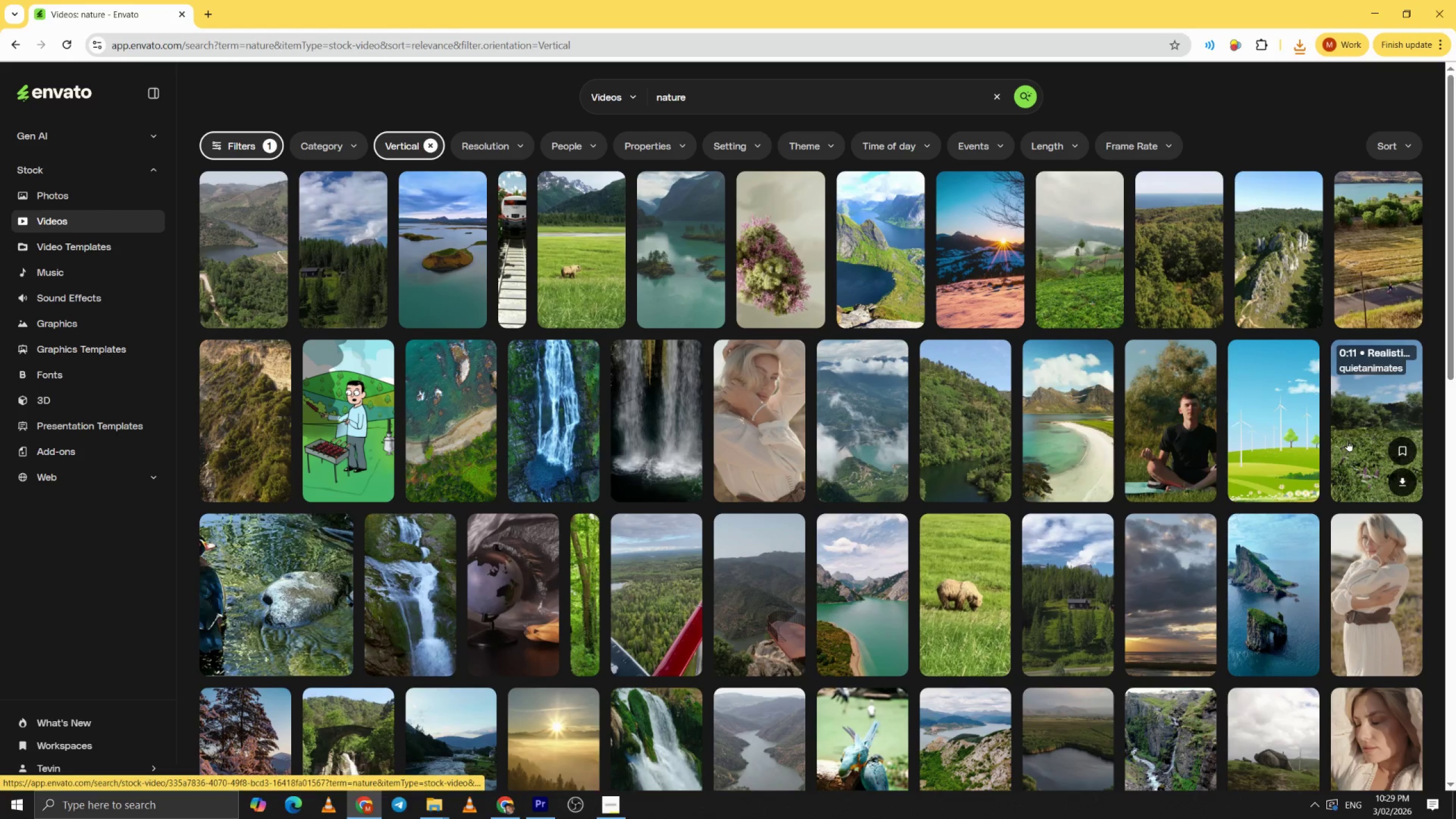 
scroll: coordinate [871, 565], scroll_direction: down, amount: 5.0
 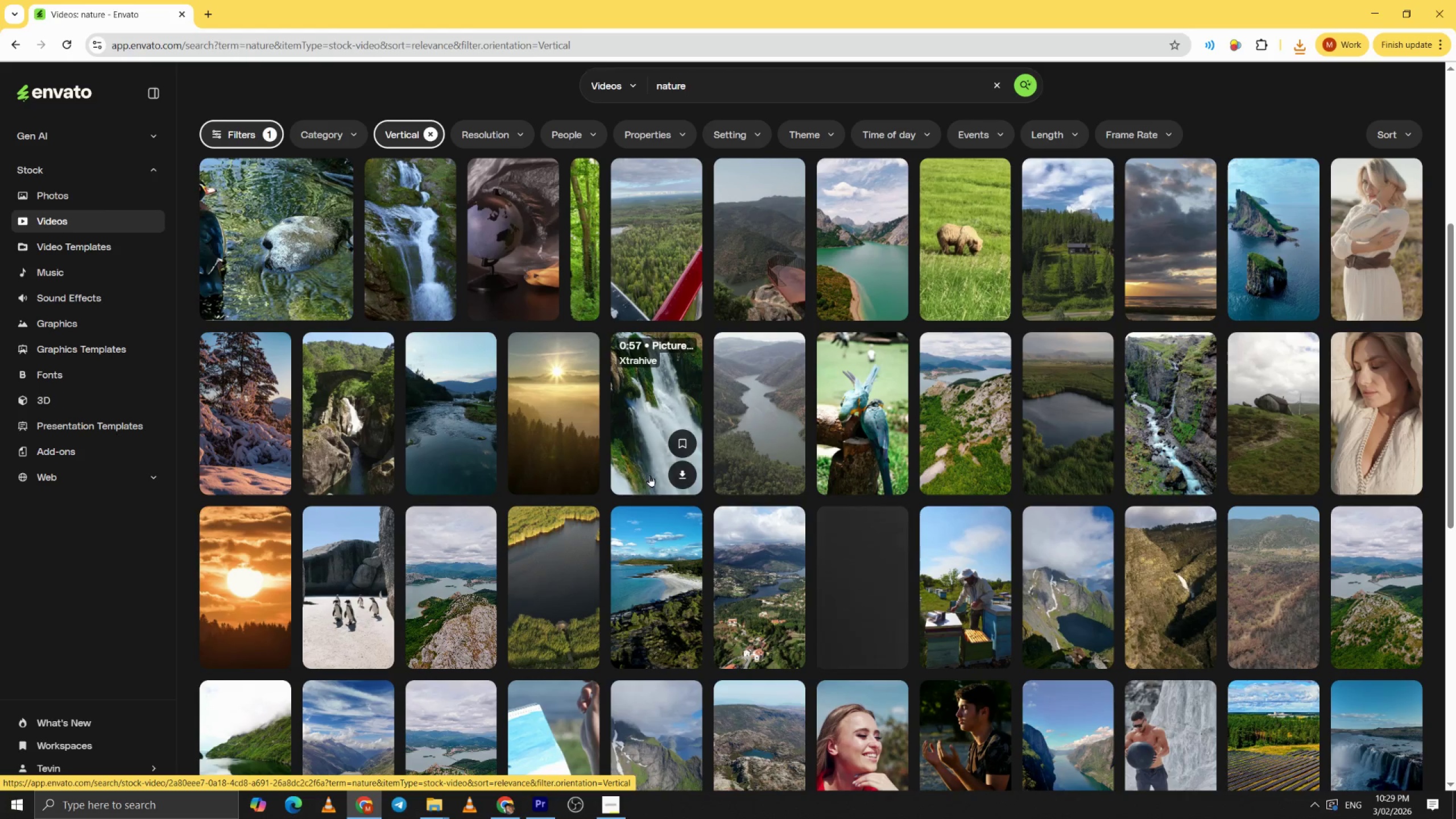 
left_click([677, 477])
 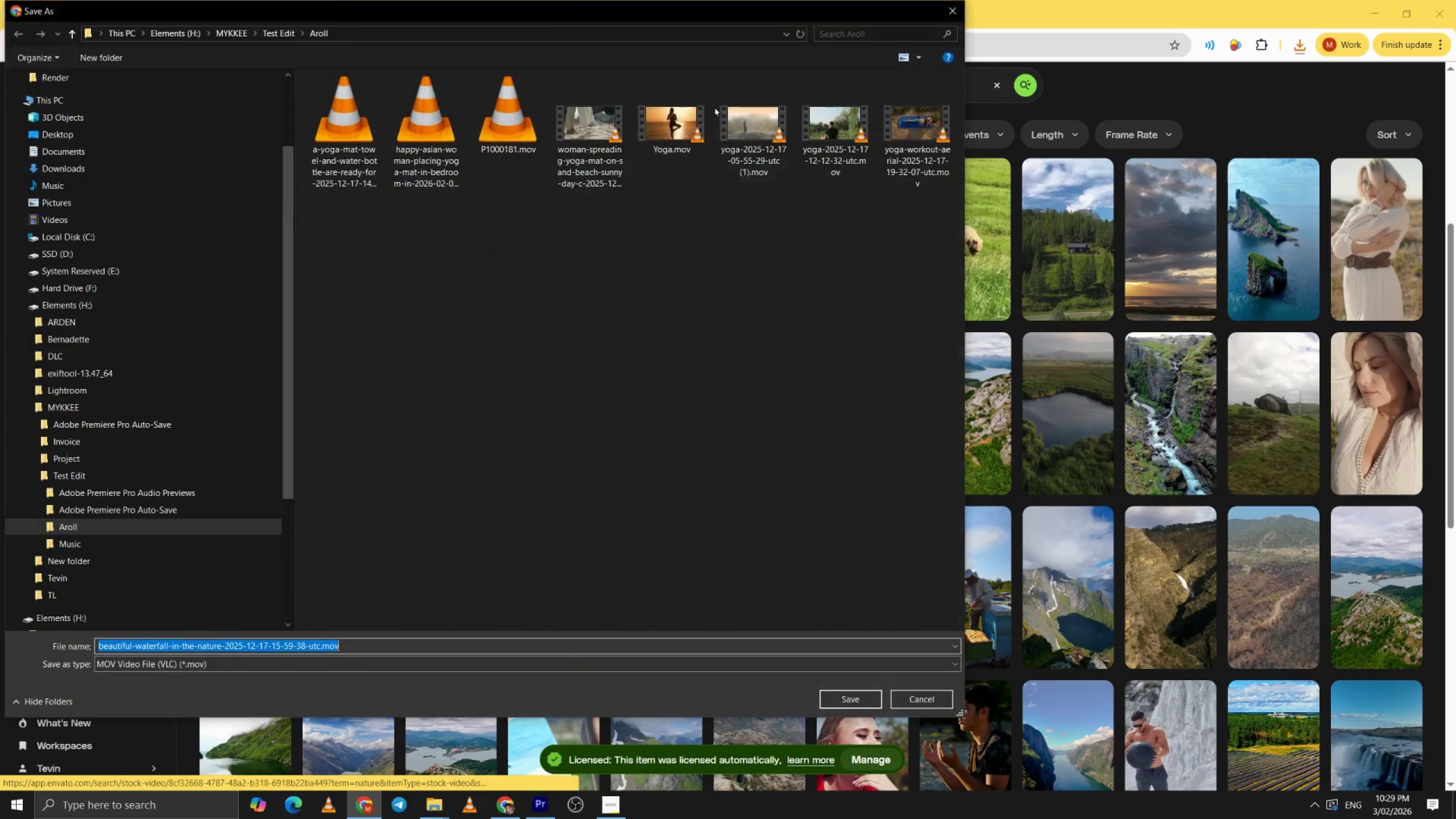 
double_click([735, 91])
 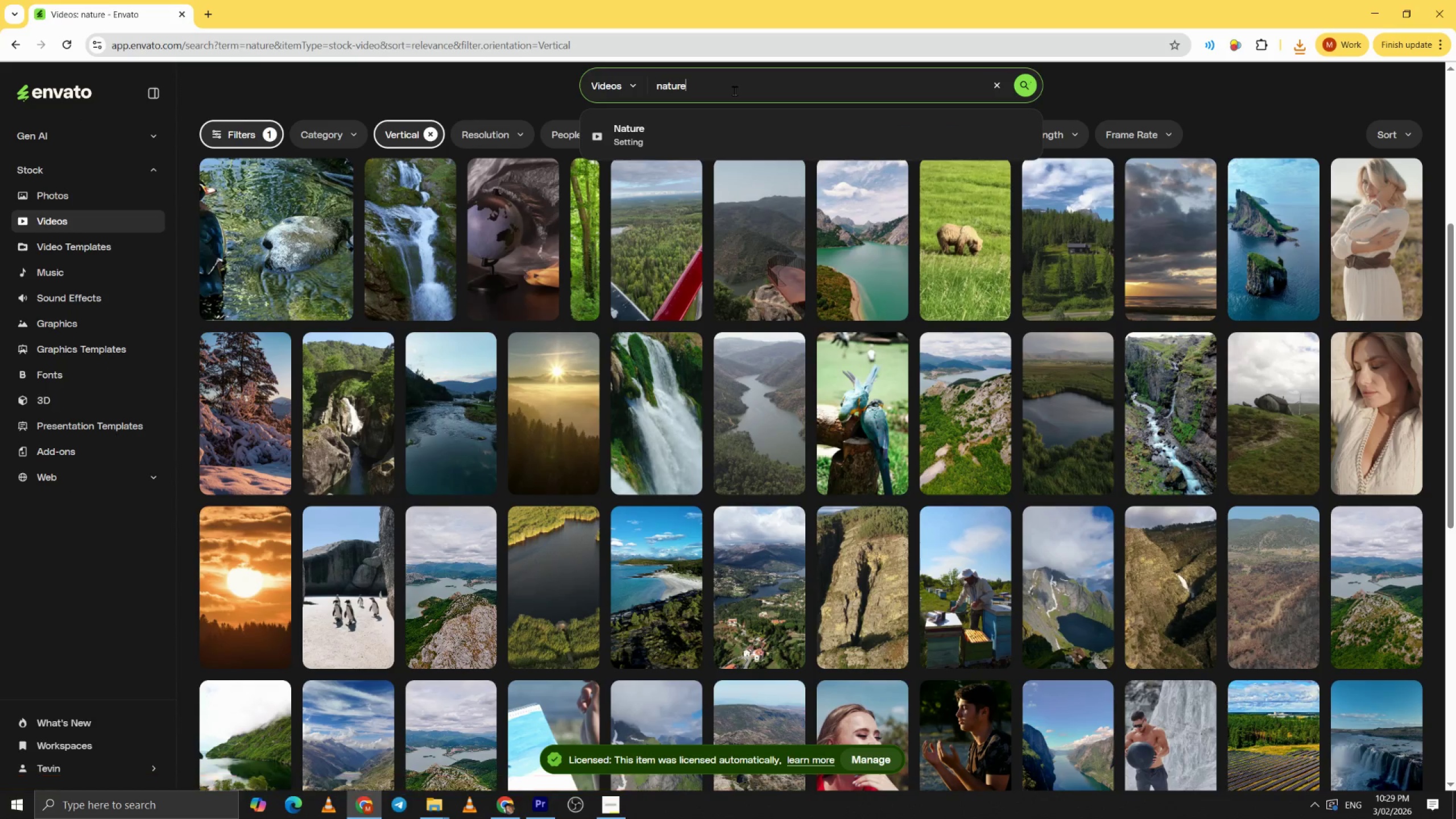 
type( timelapse)
 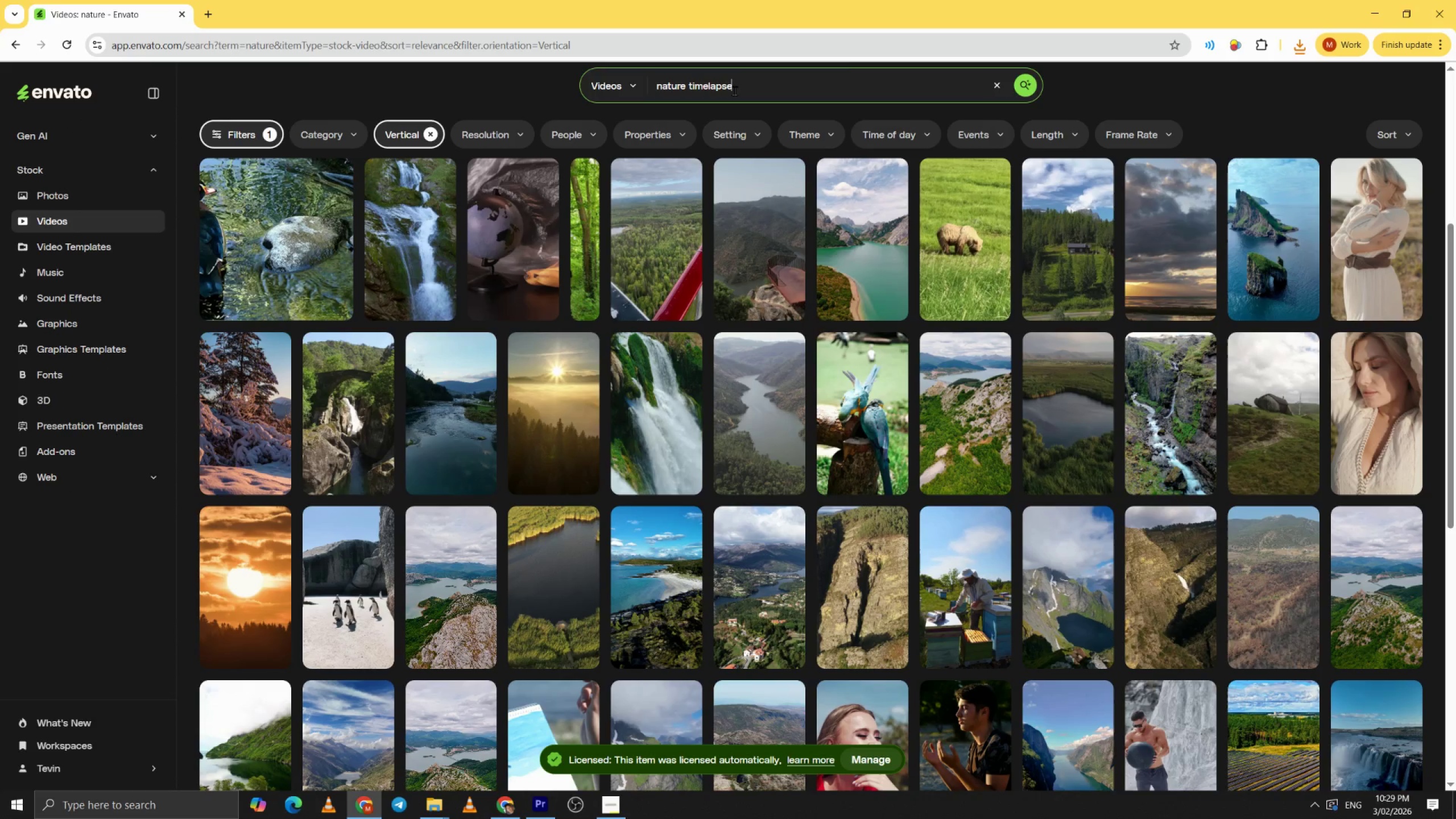 
key(Enter)
 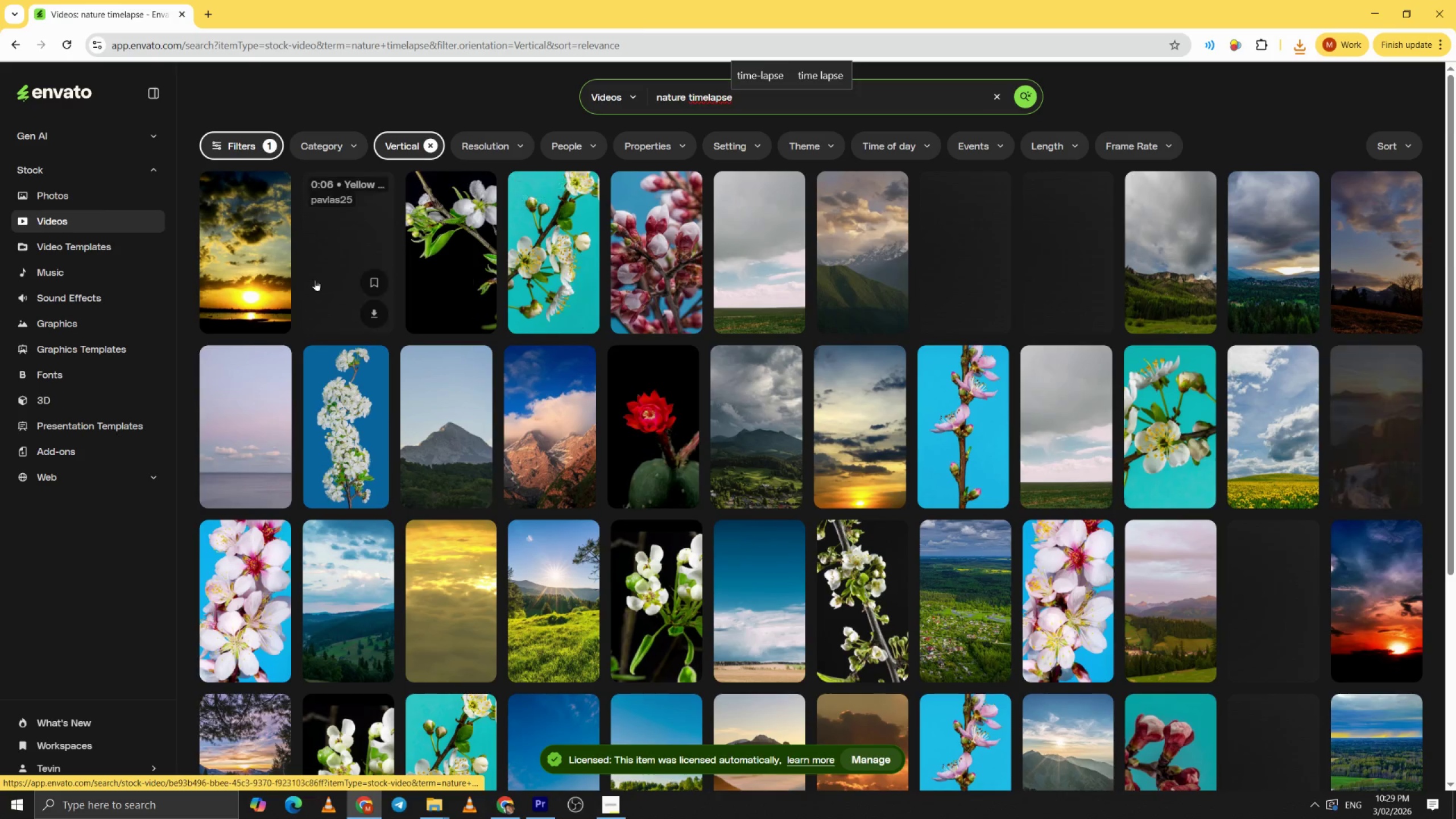 
wait(8.47)
 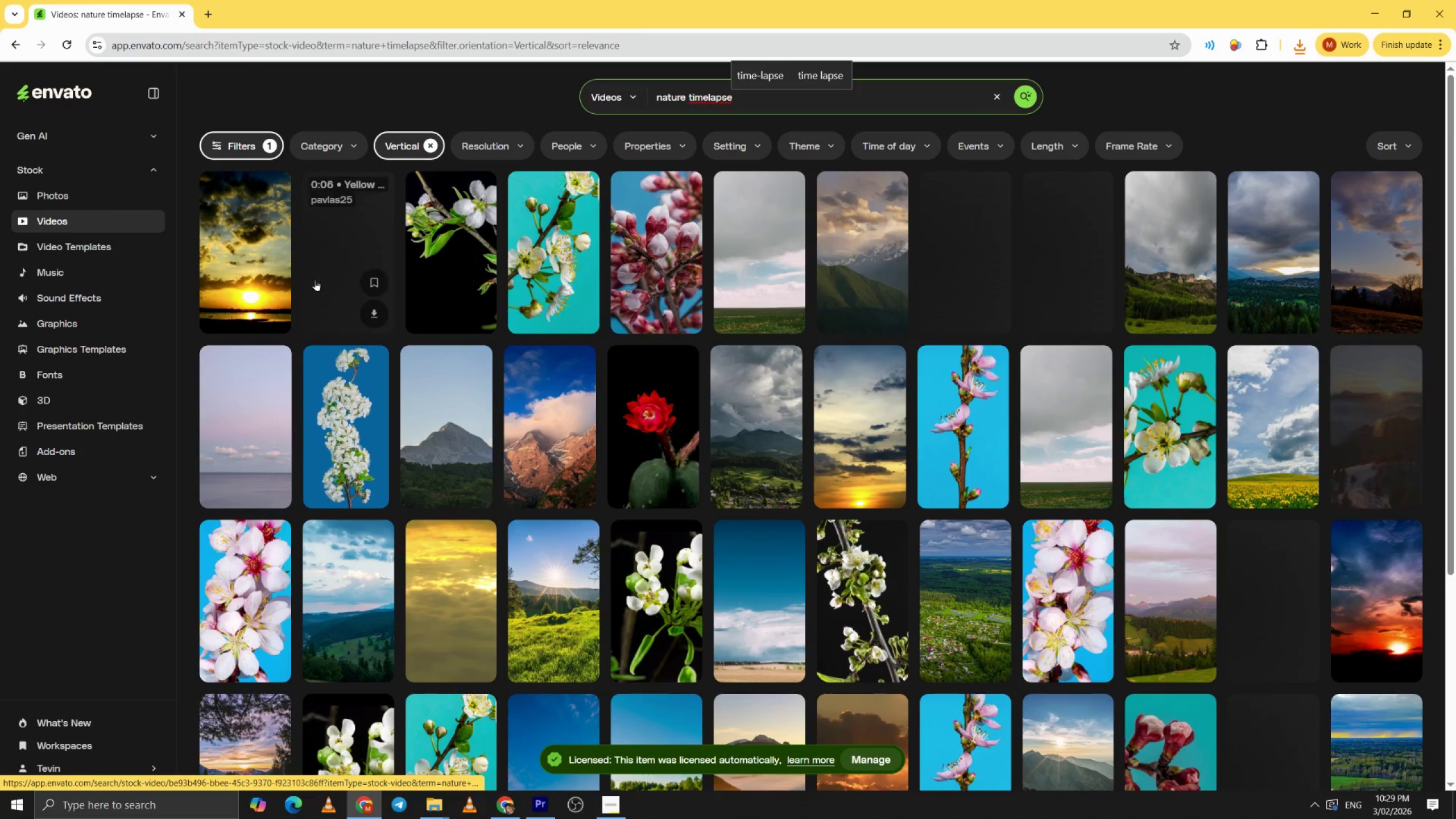 
mouse_move([820, 445])
 